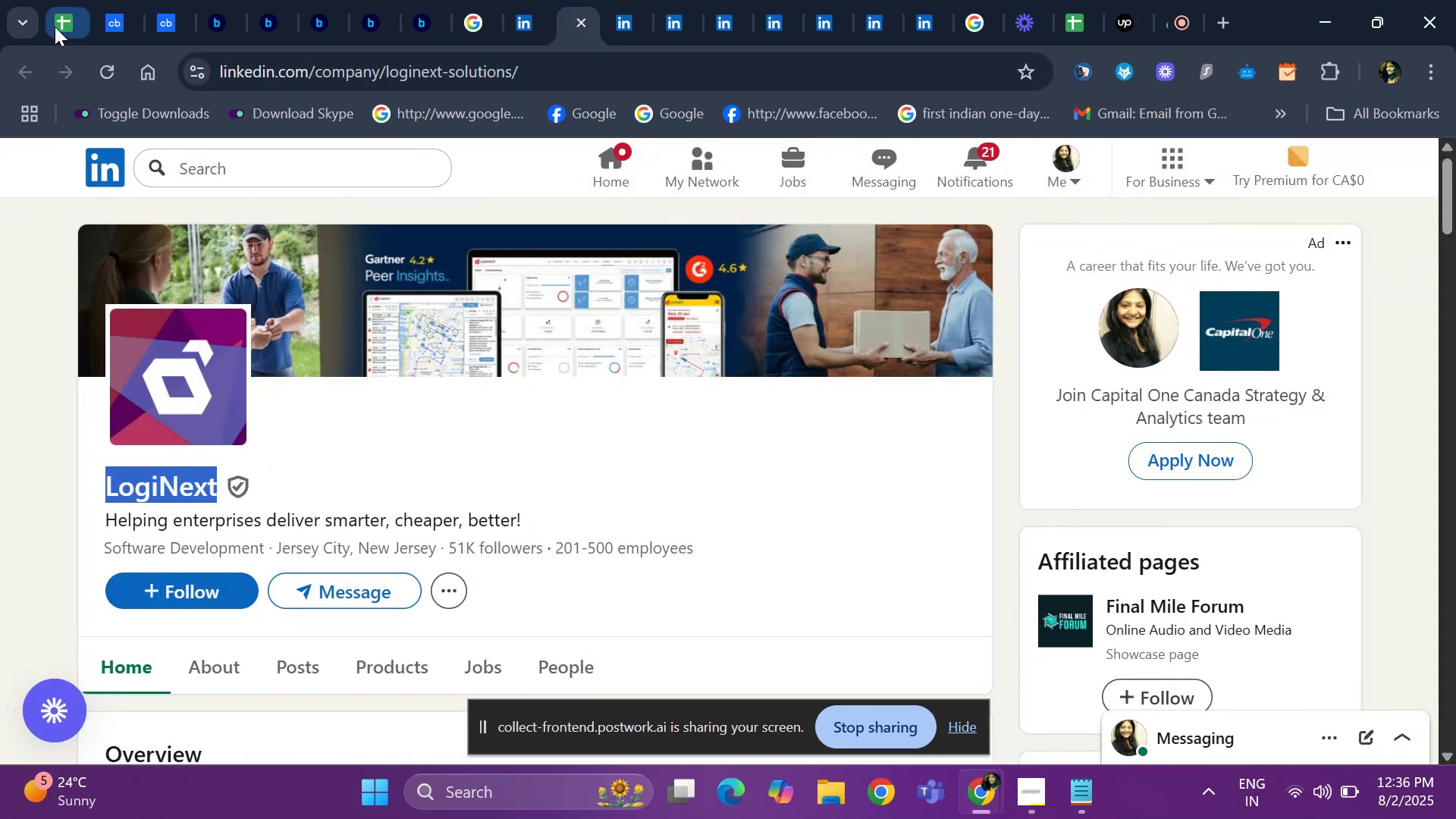 
key(Control+ControlLeft)
 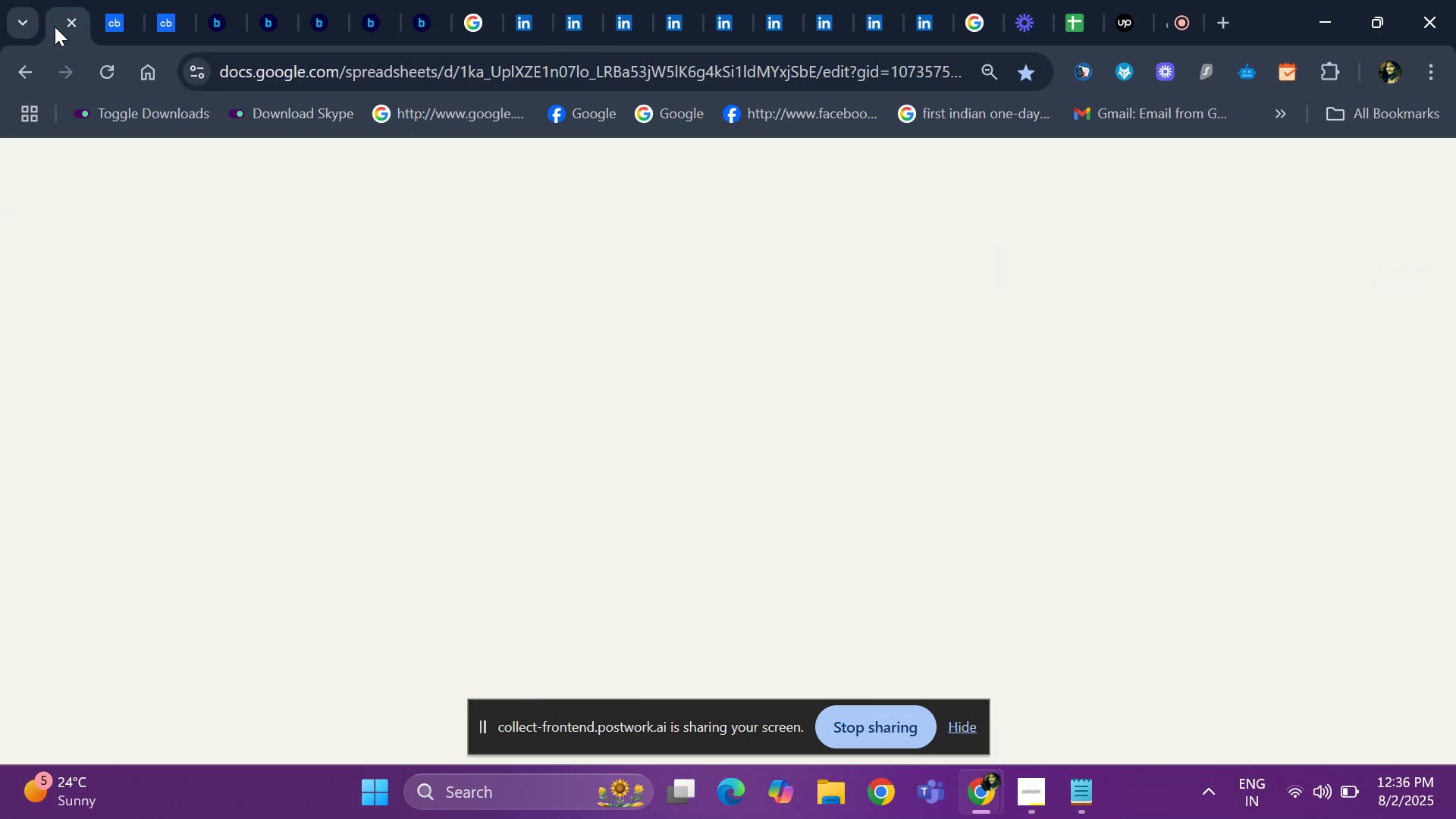 
key(Control+V)
 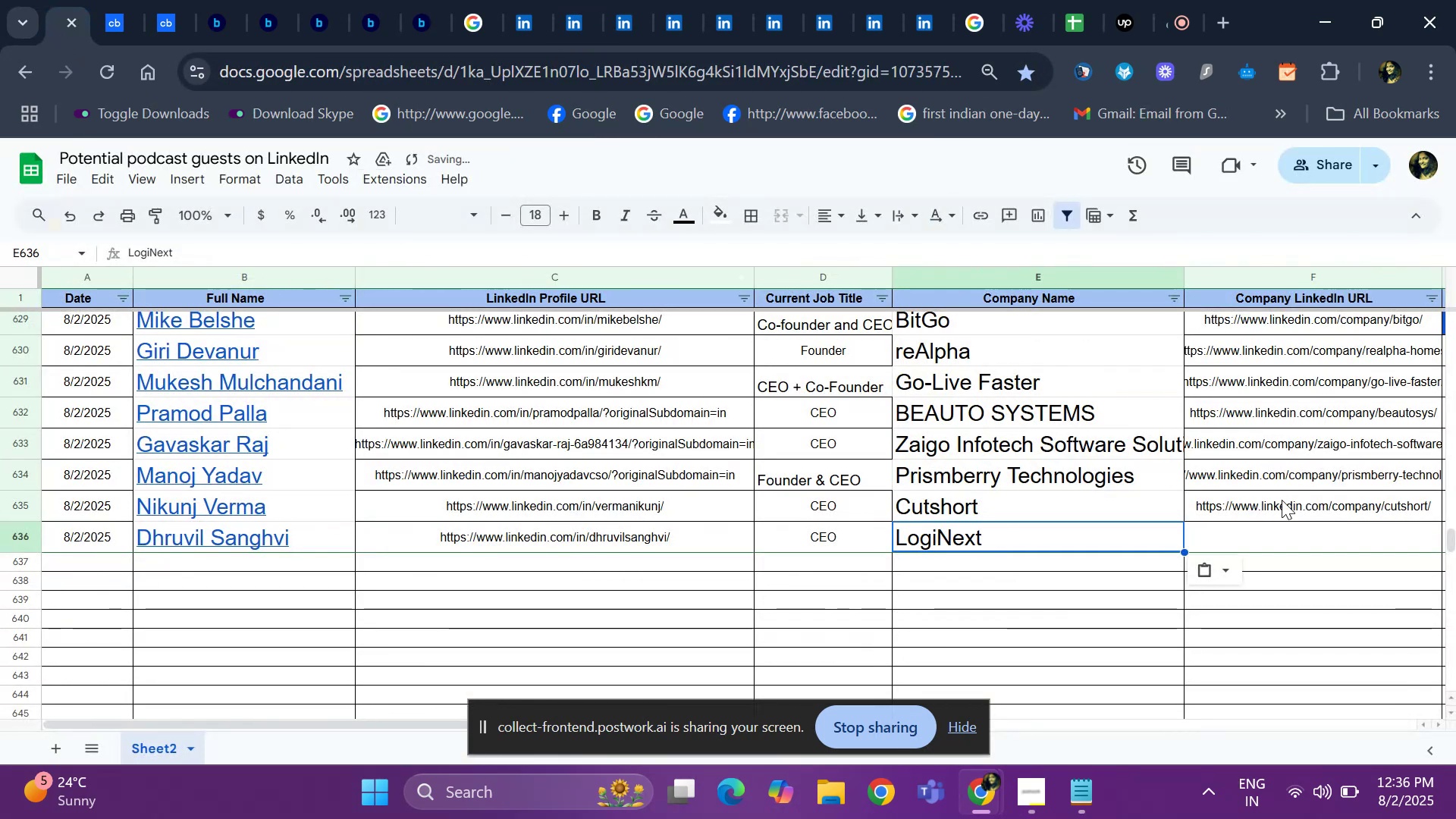 
left_click([1321, 546])
 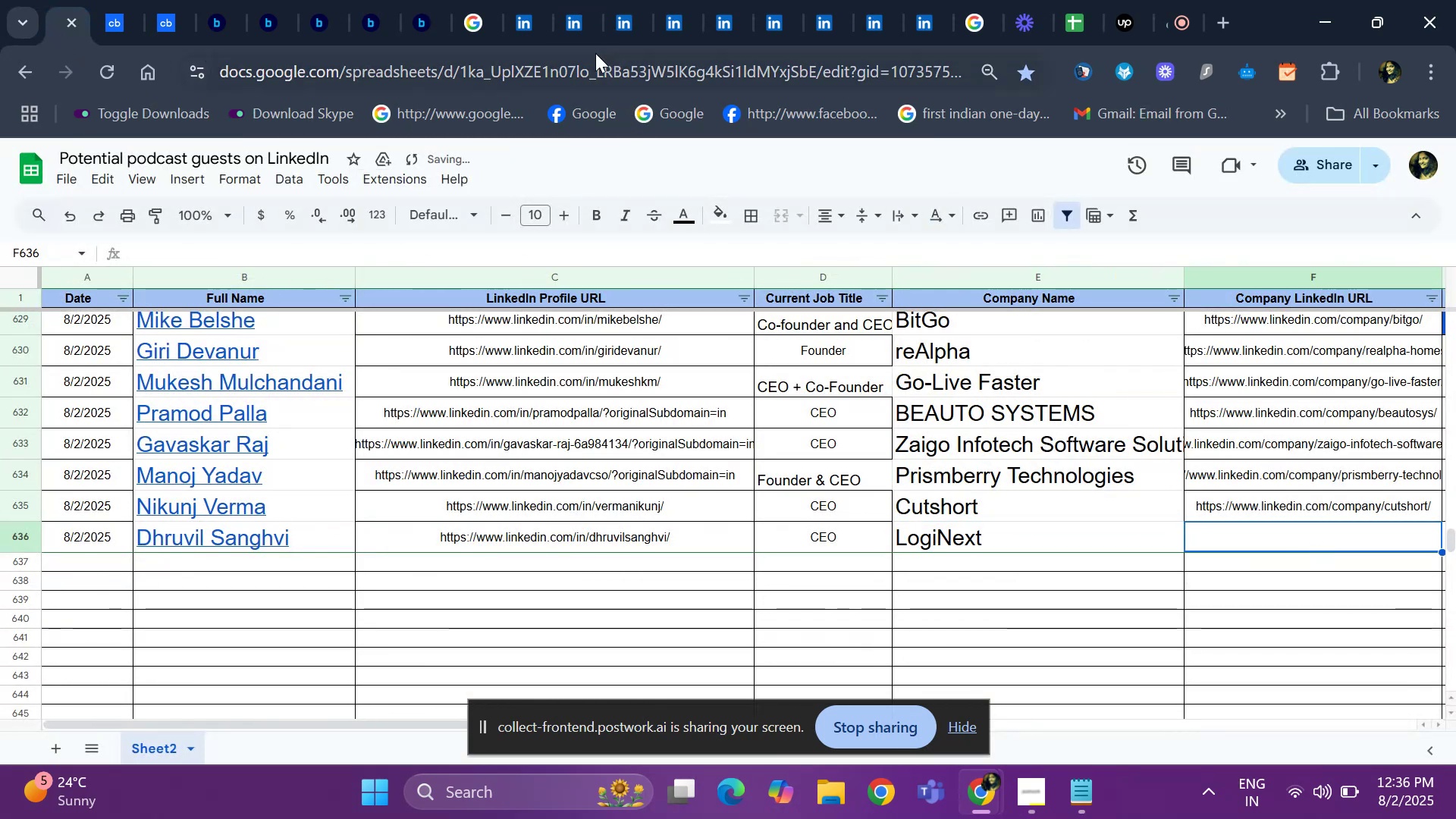 
left_click([573, 27])
 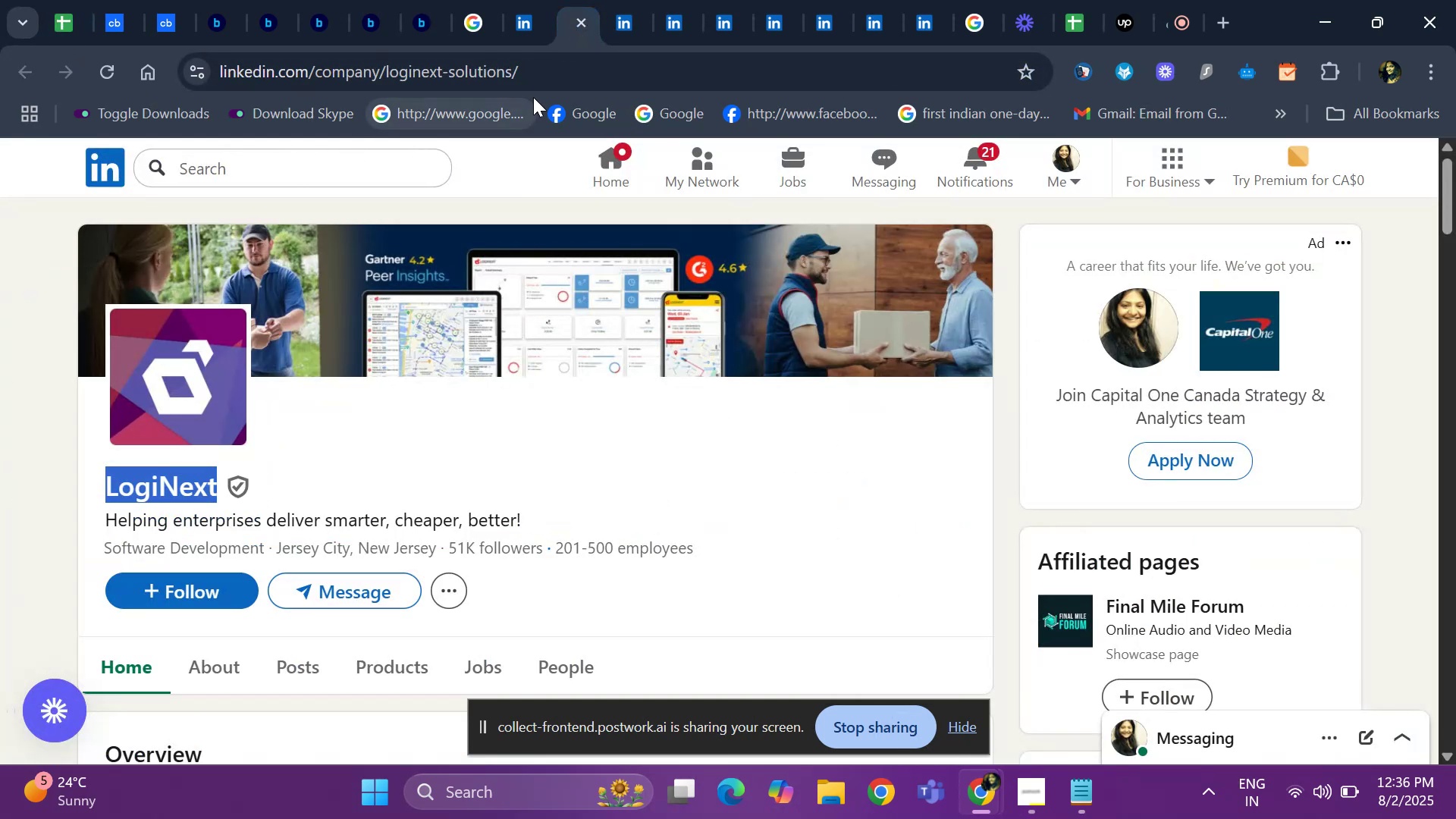 
double_click([530, 74])
 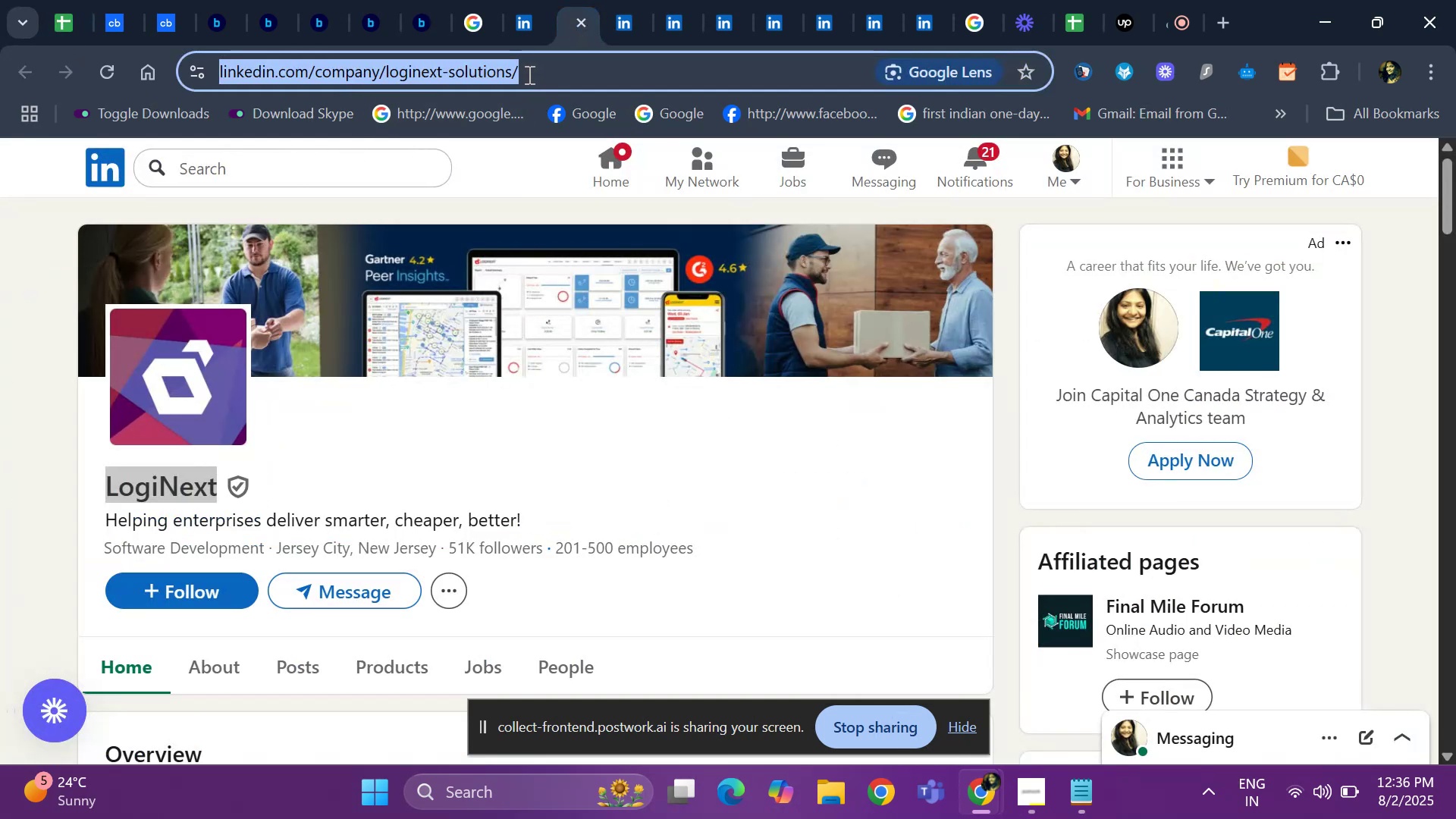 
key(Control+C)
 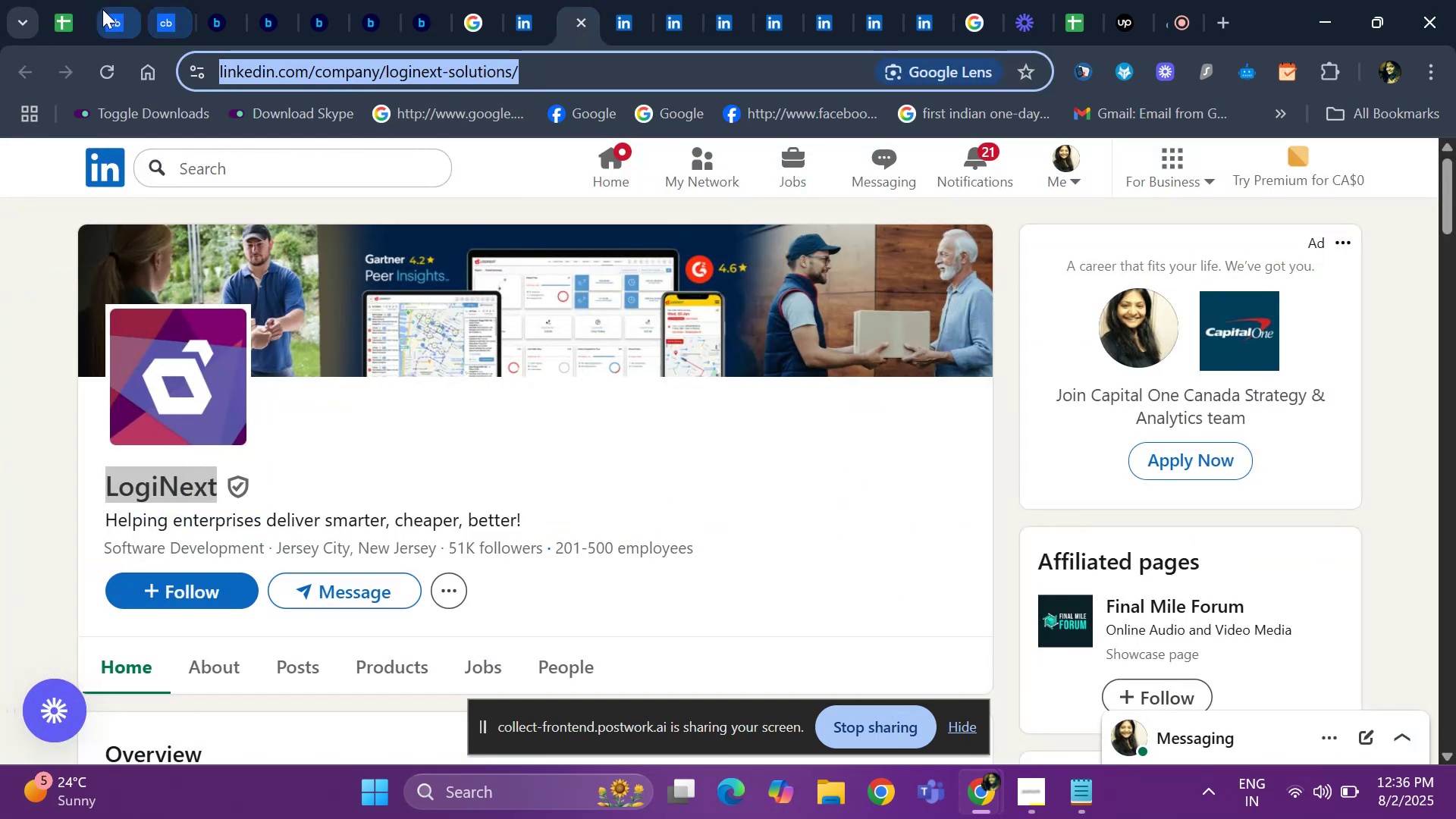 
left_click([51, 18])
 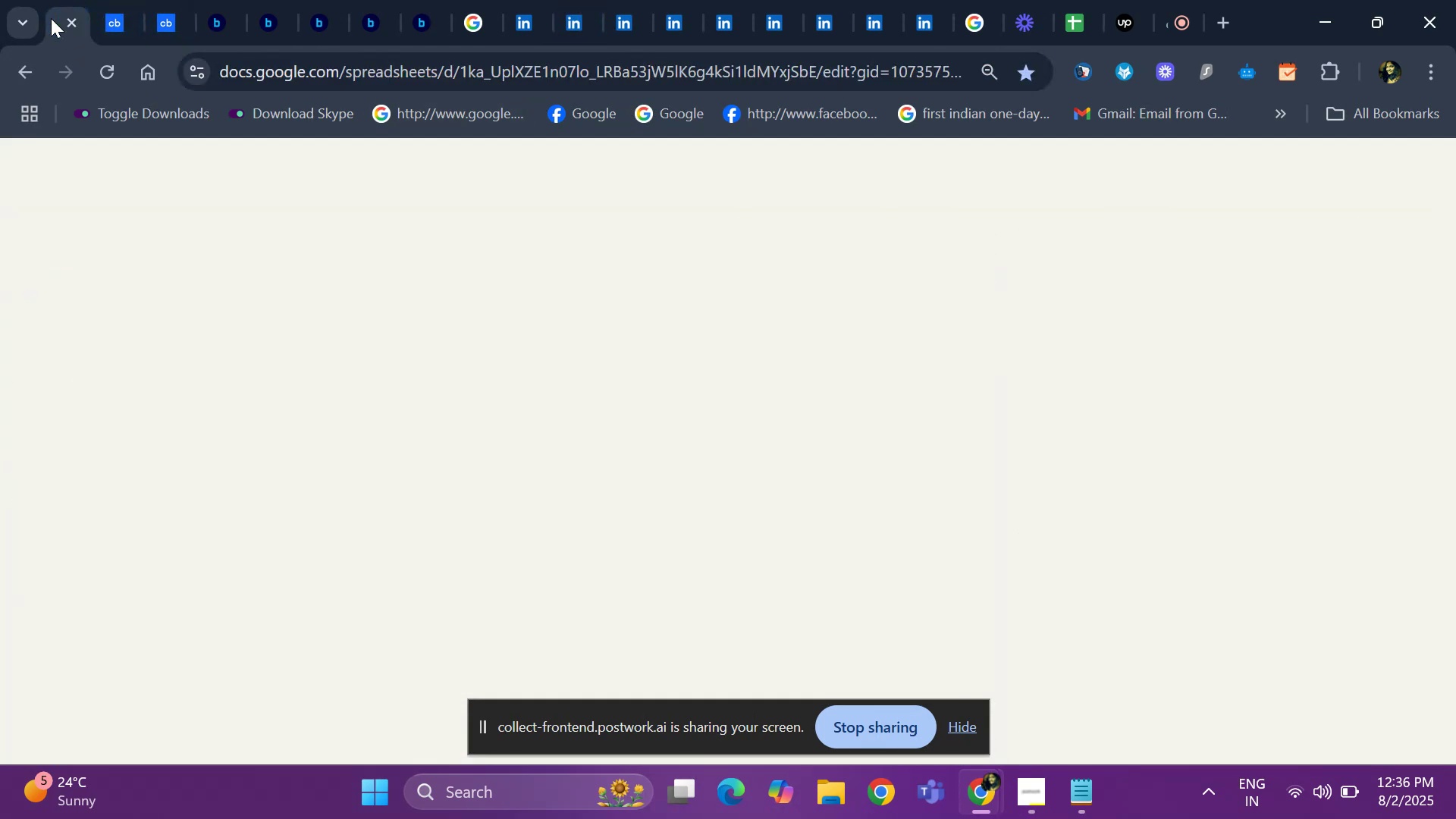 
key(Control+ControlLeft)
 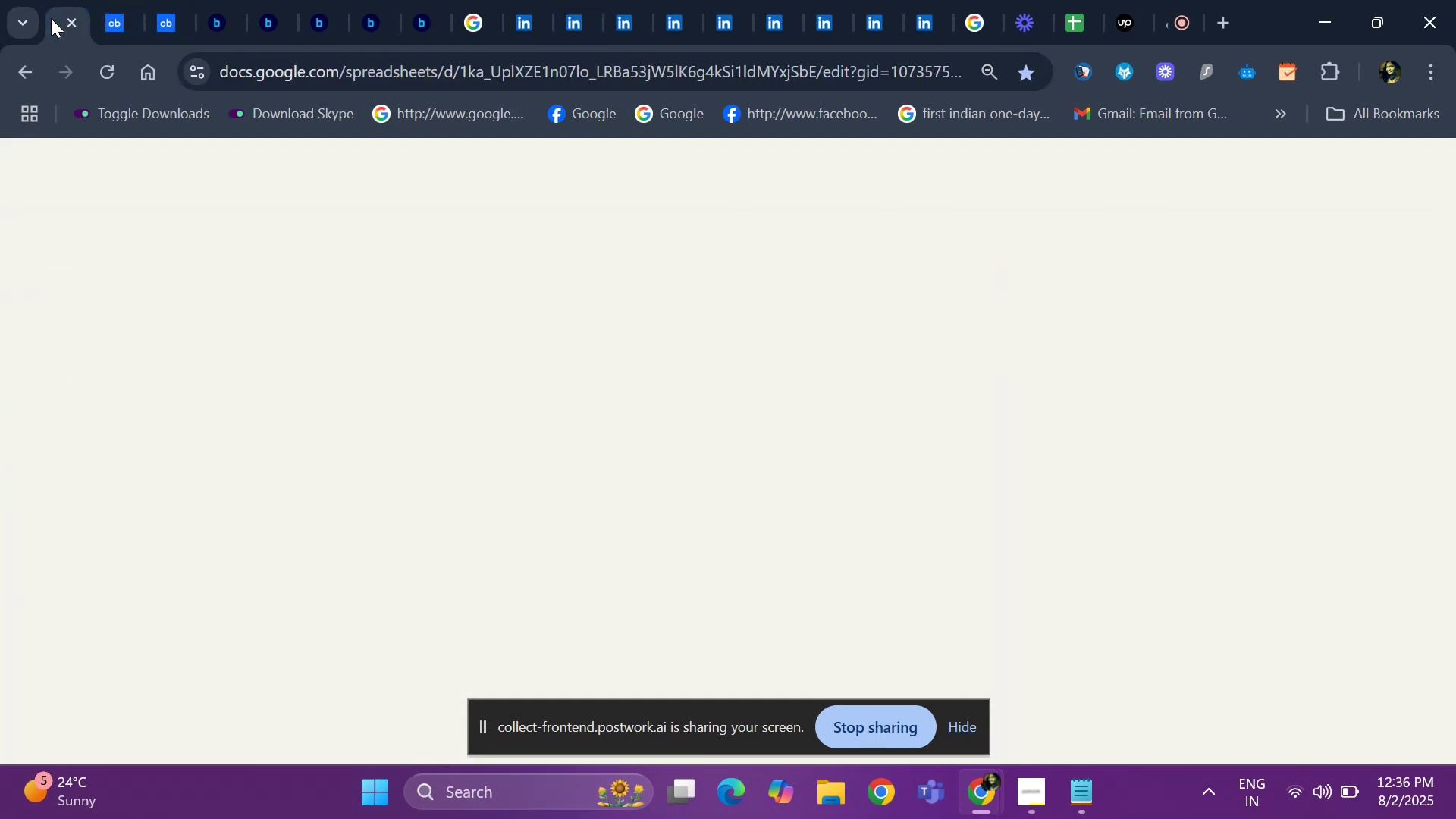 
key(Control+V)
 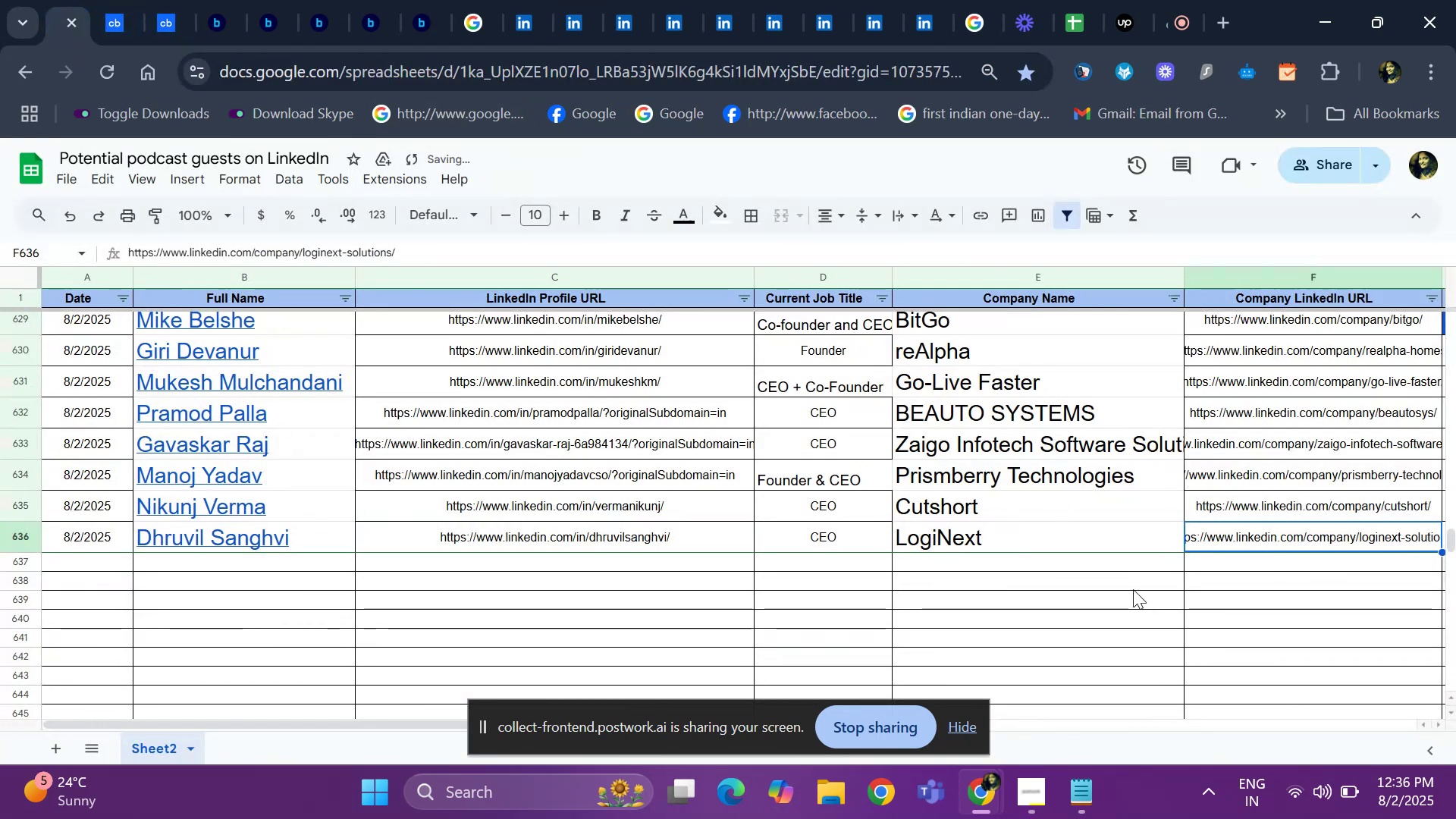 
key(ArrowUp)
 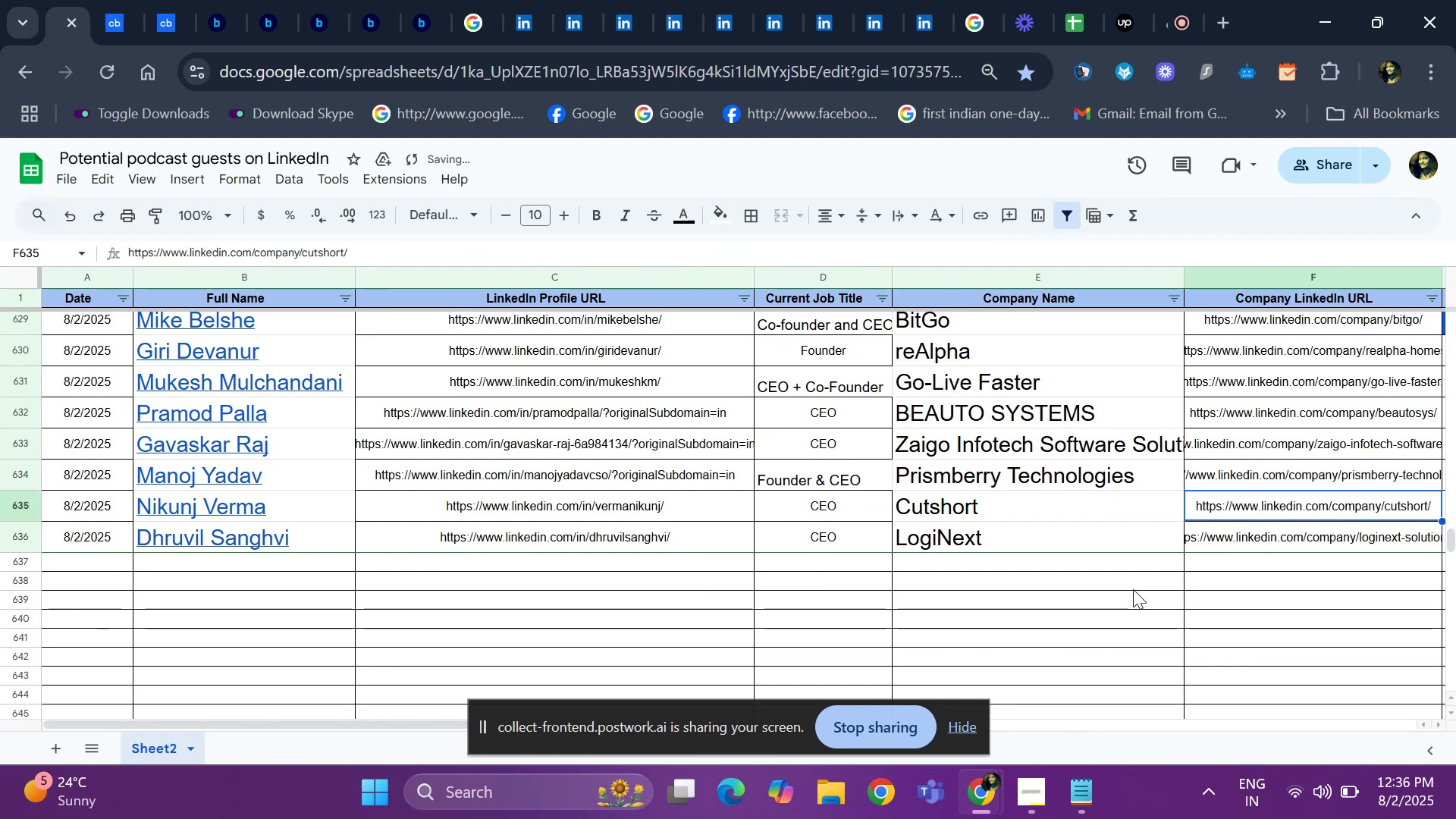 
key(ArrowRight)
 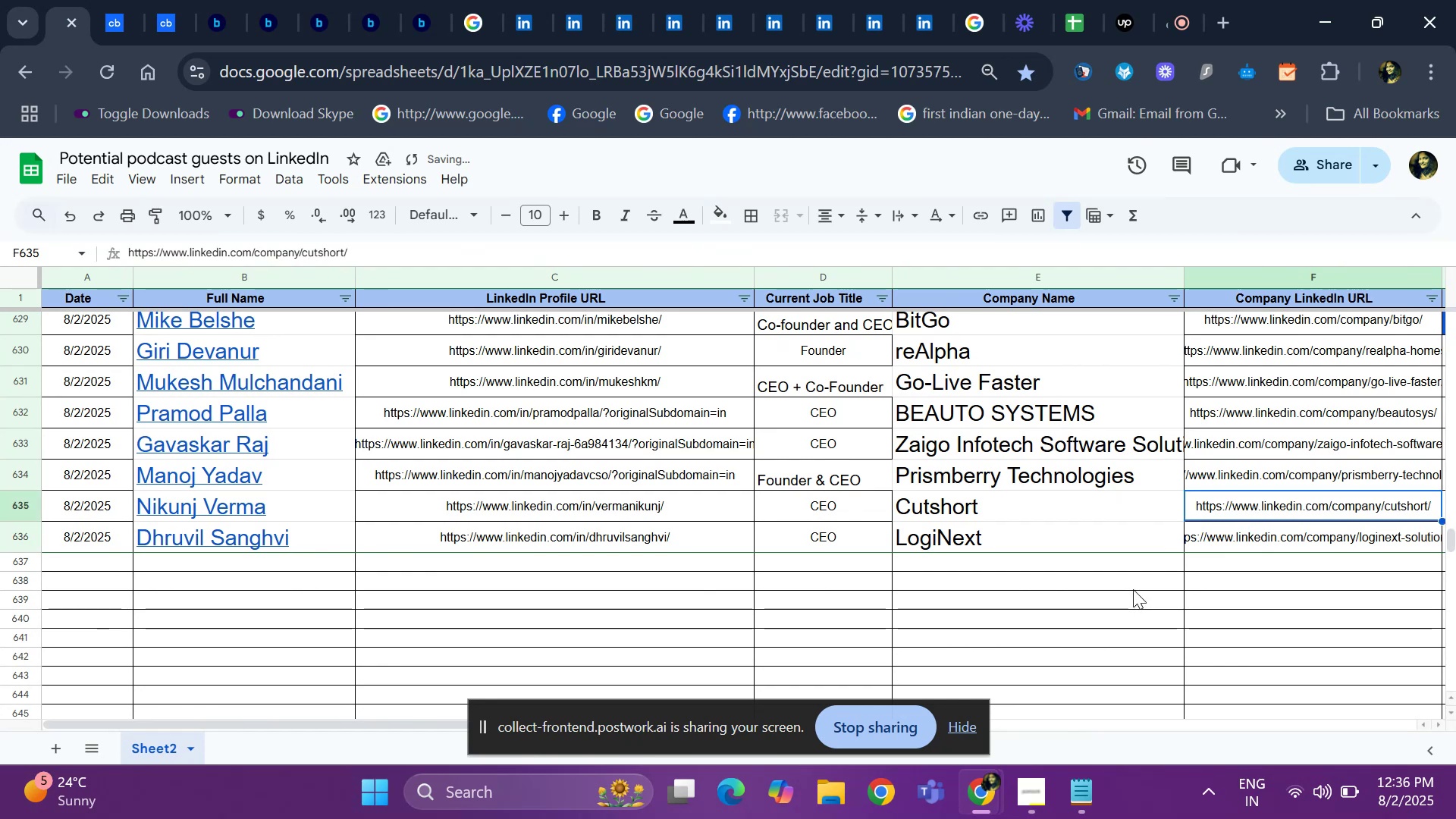 
key(ArrowRight)
 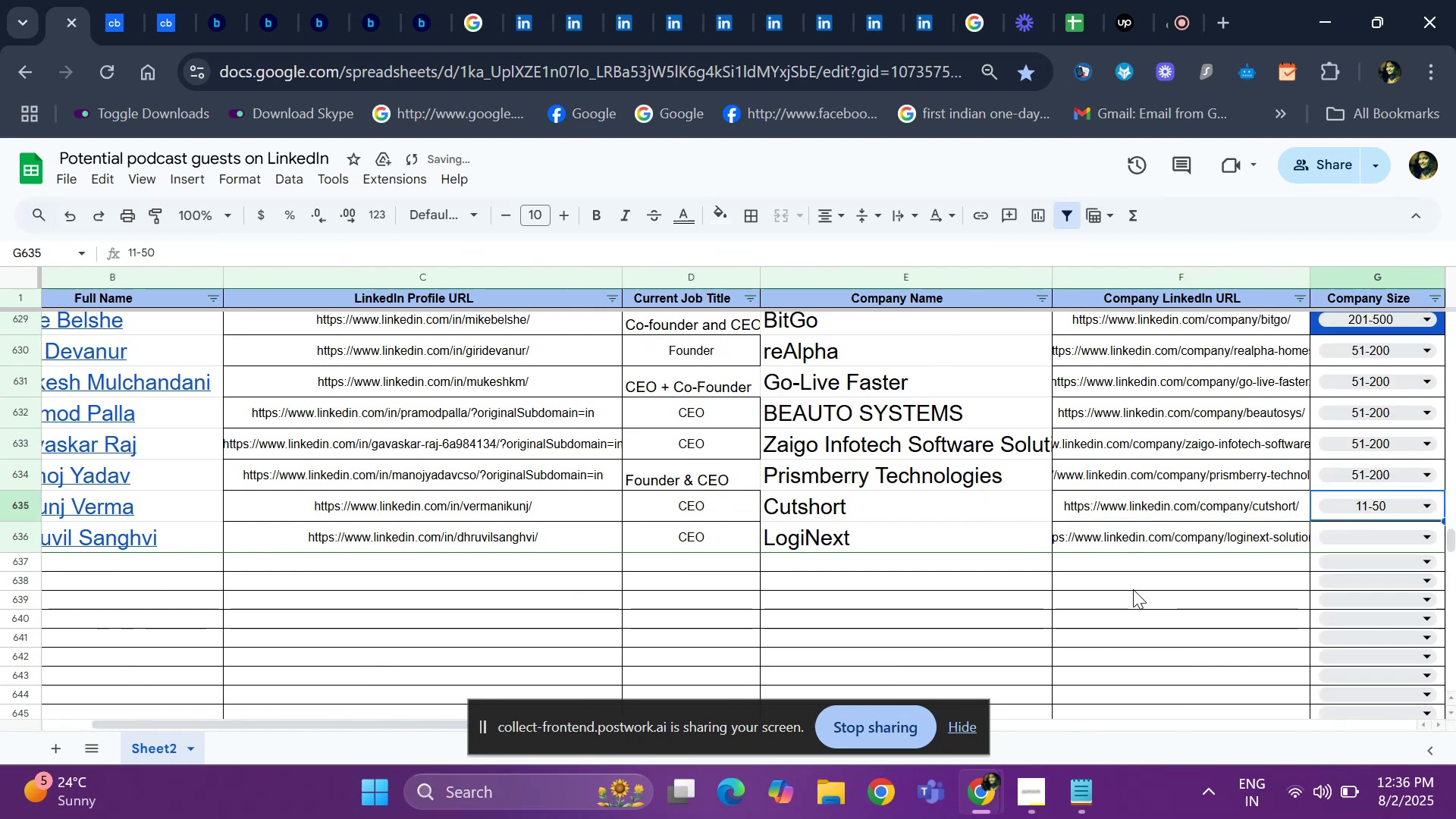 
key(ArrowRight)
 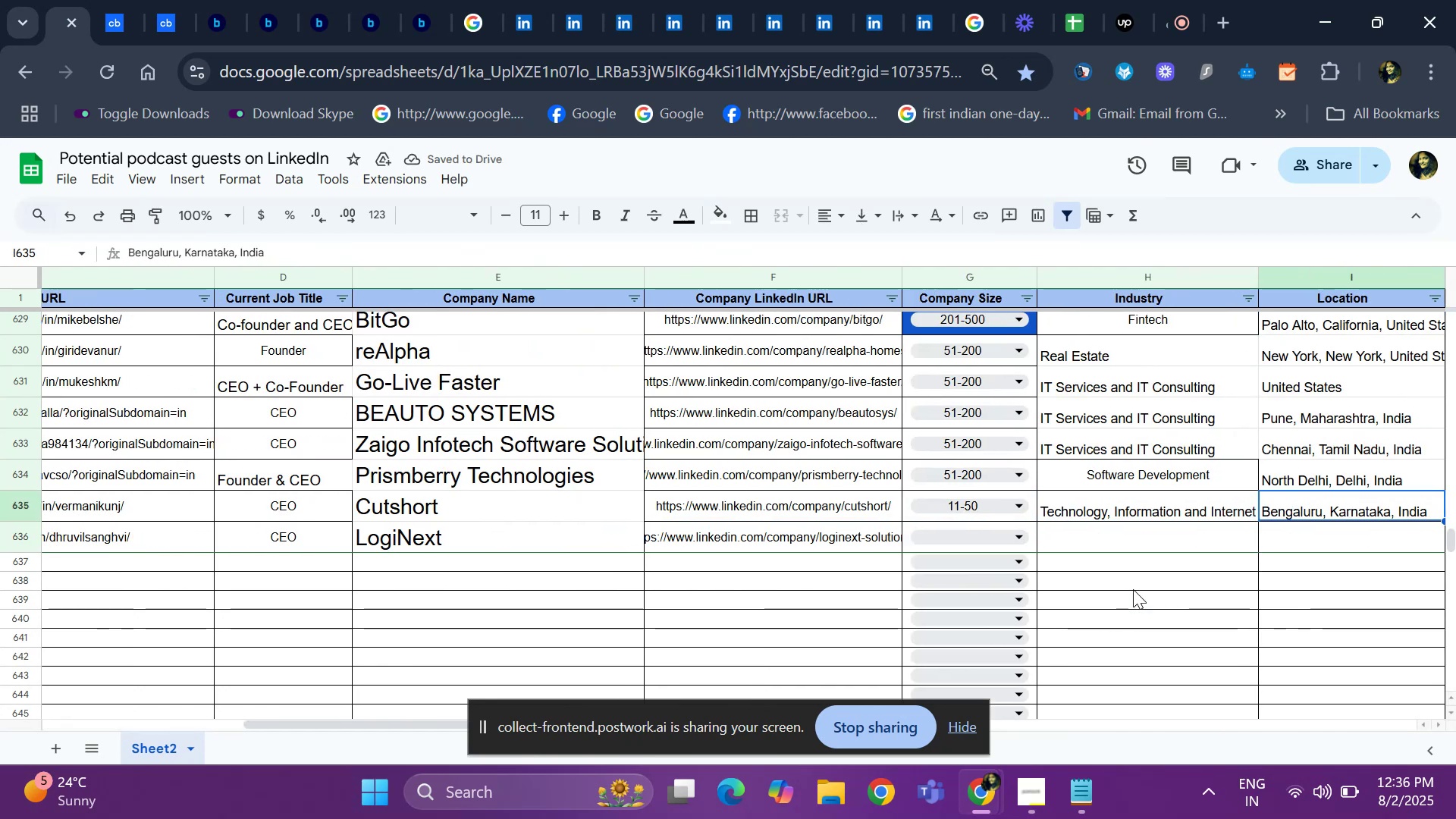 
key(ArrowDown)
 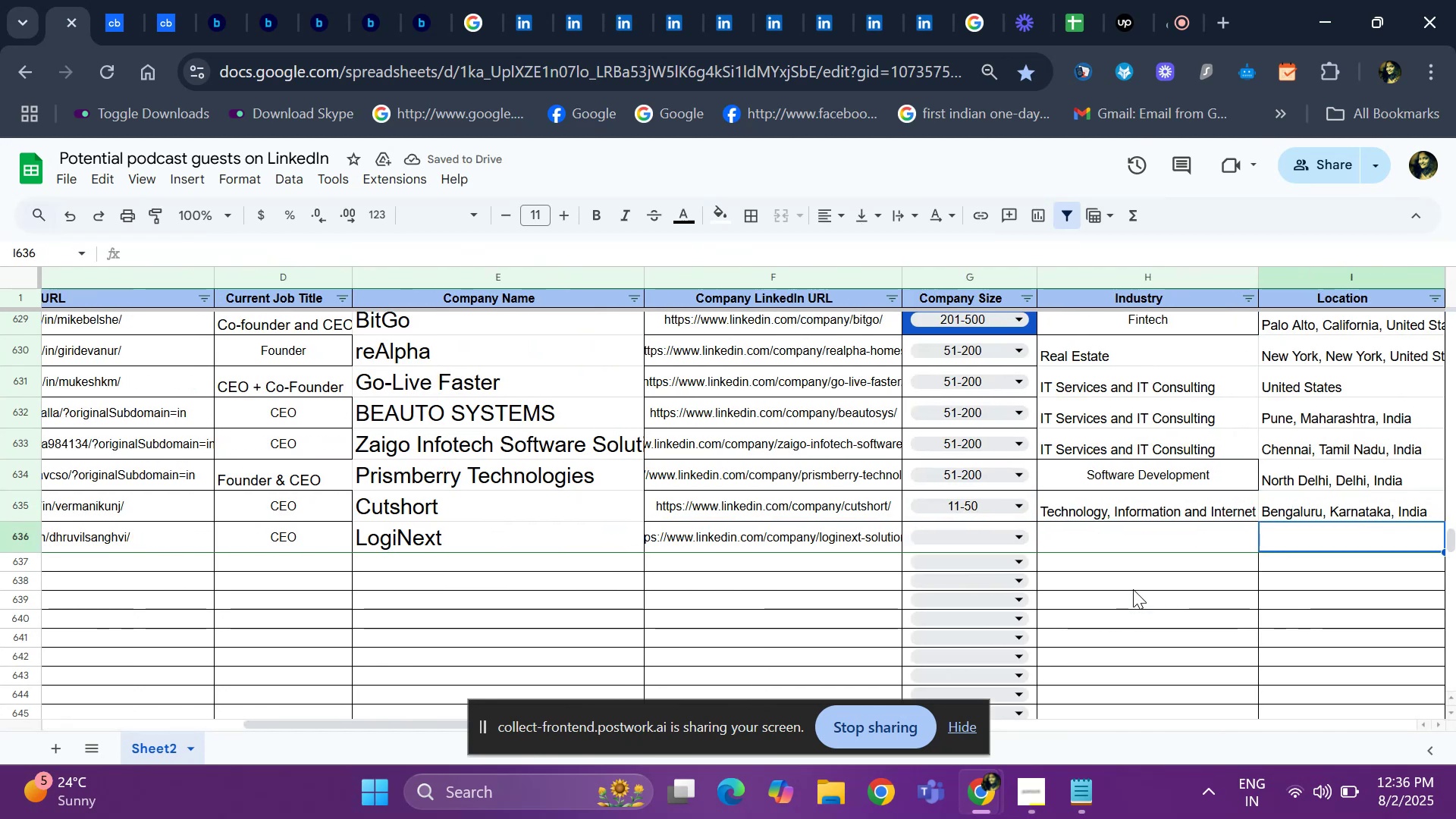 
key(ArrowLeft)
 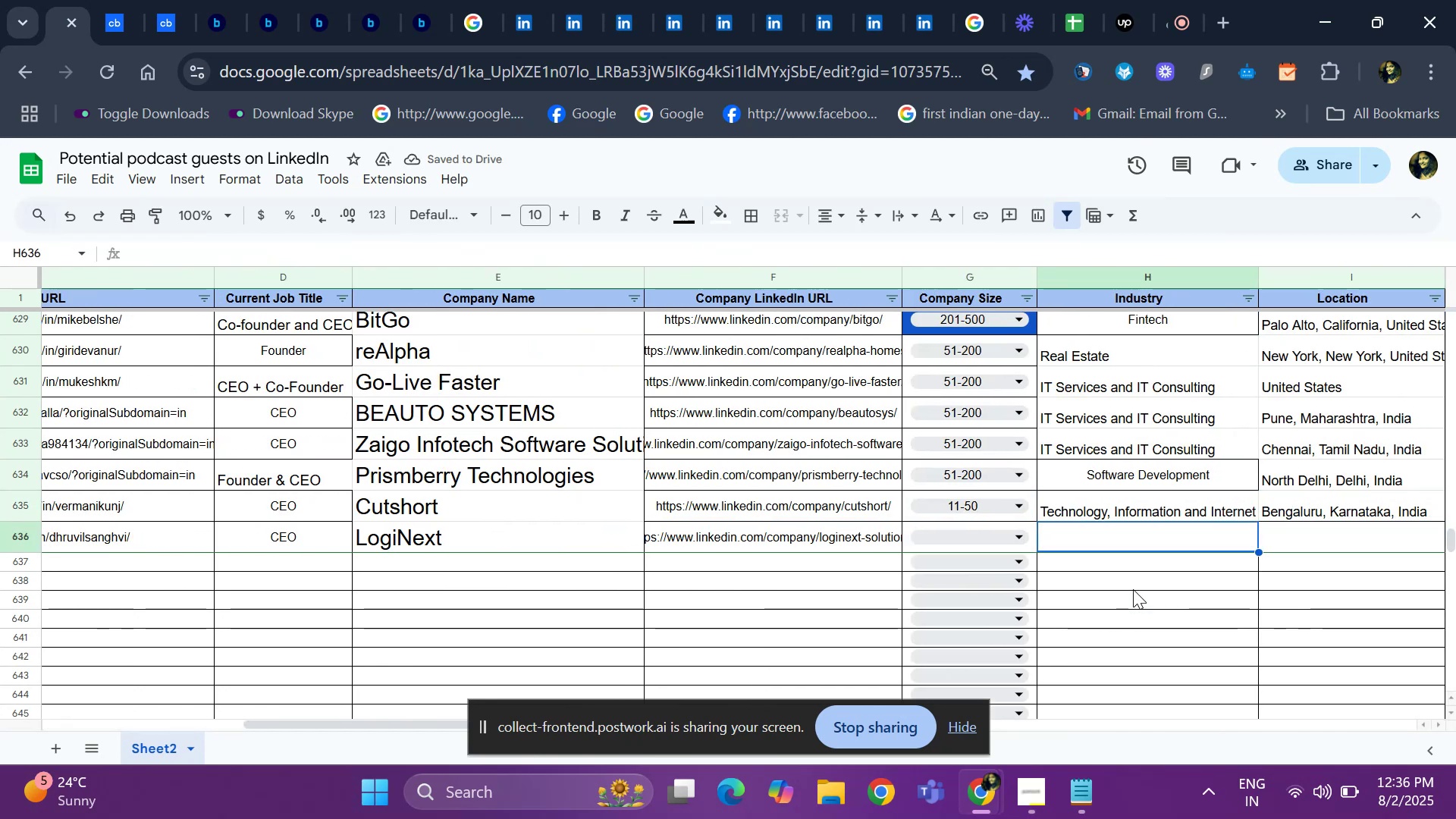 
key(ArrowLeft)
 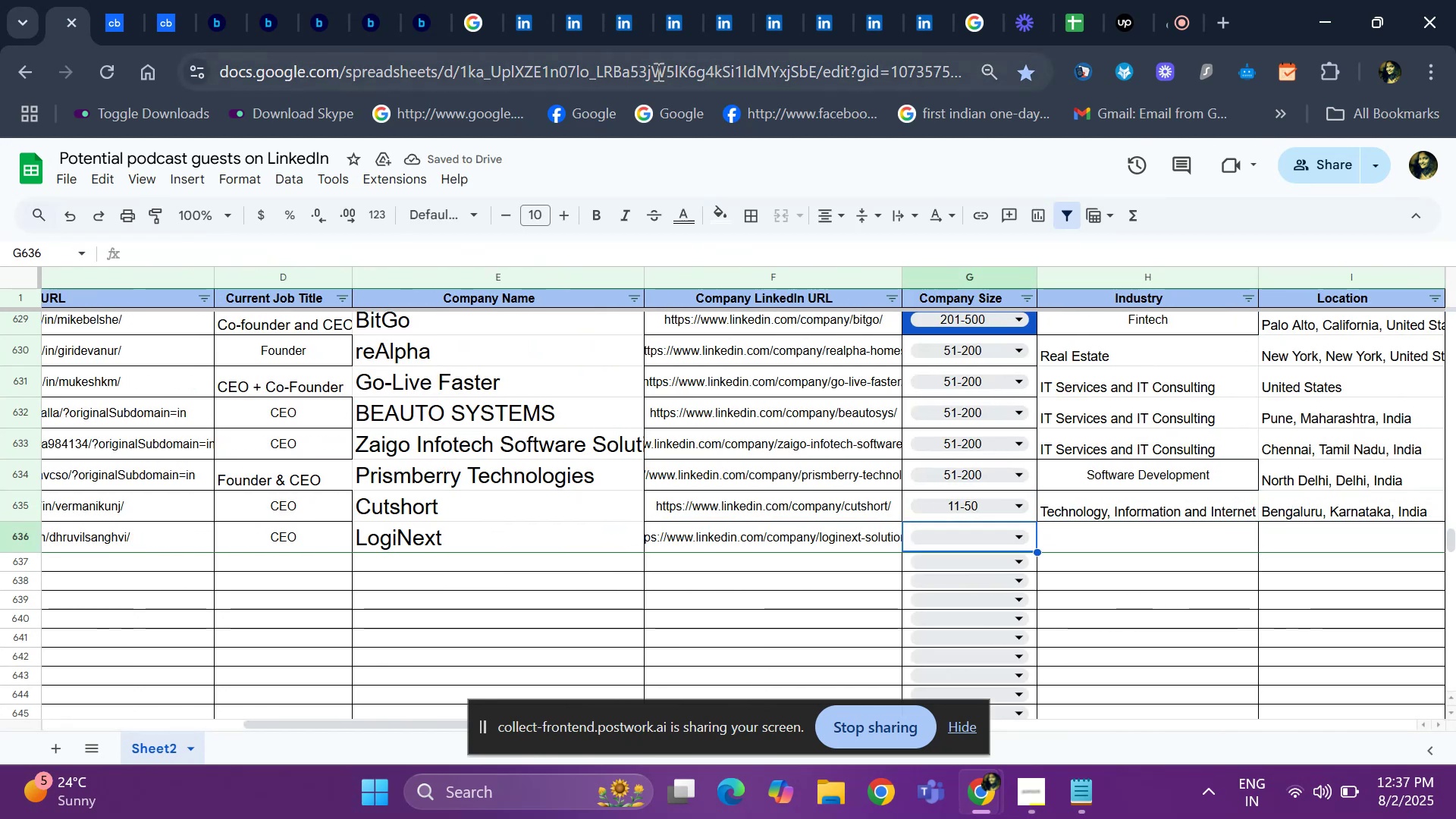 
left_click([564, 19])
 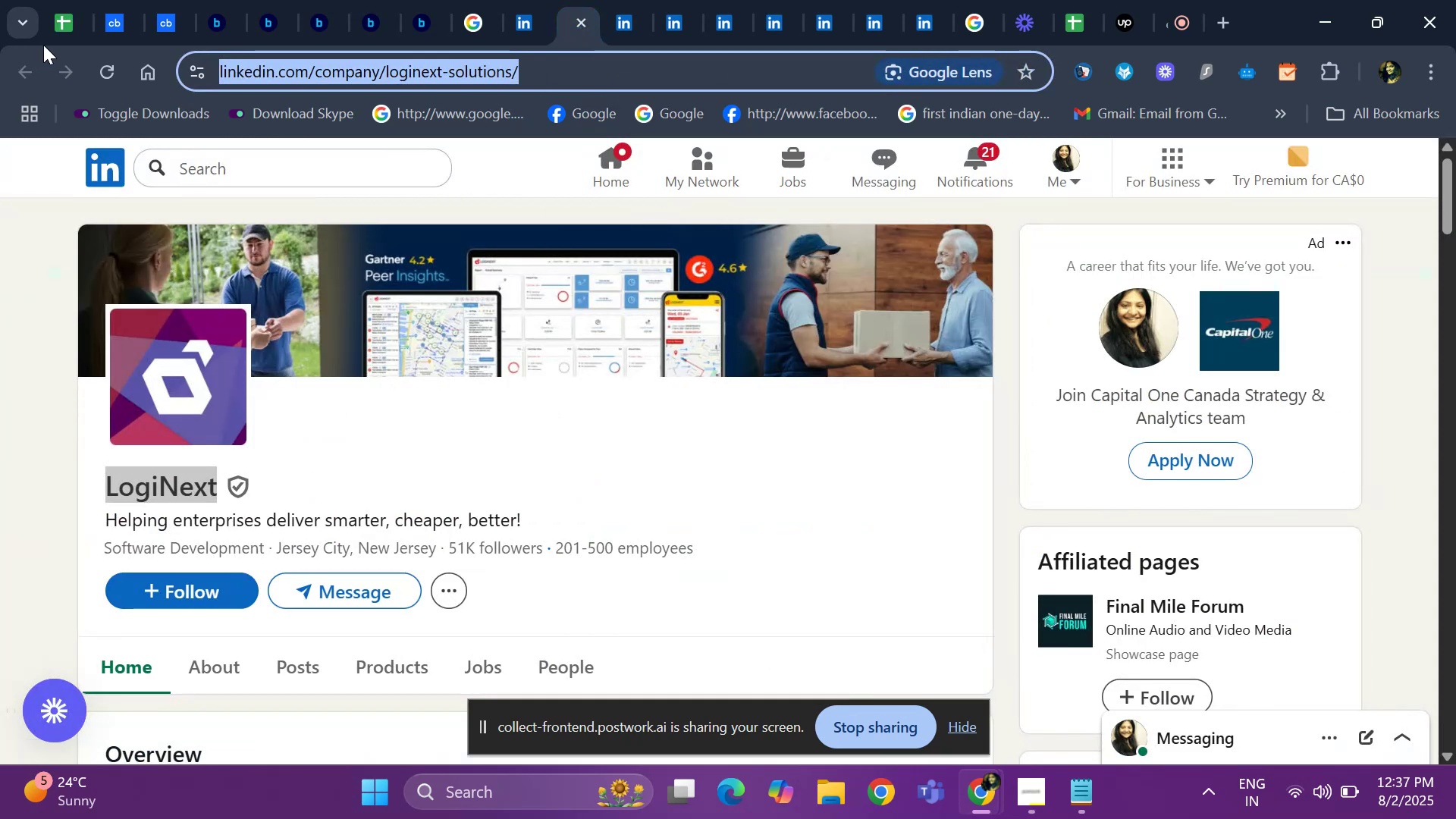 
left_click([52, 23])
 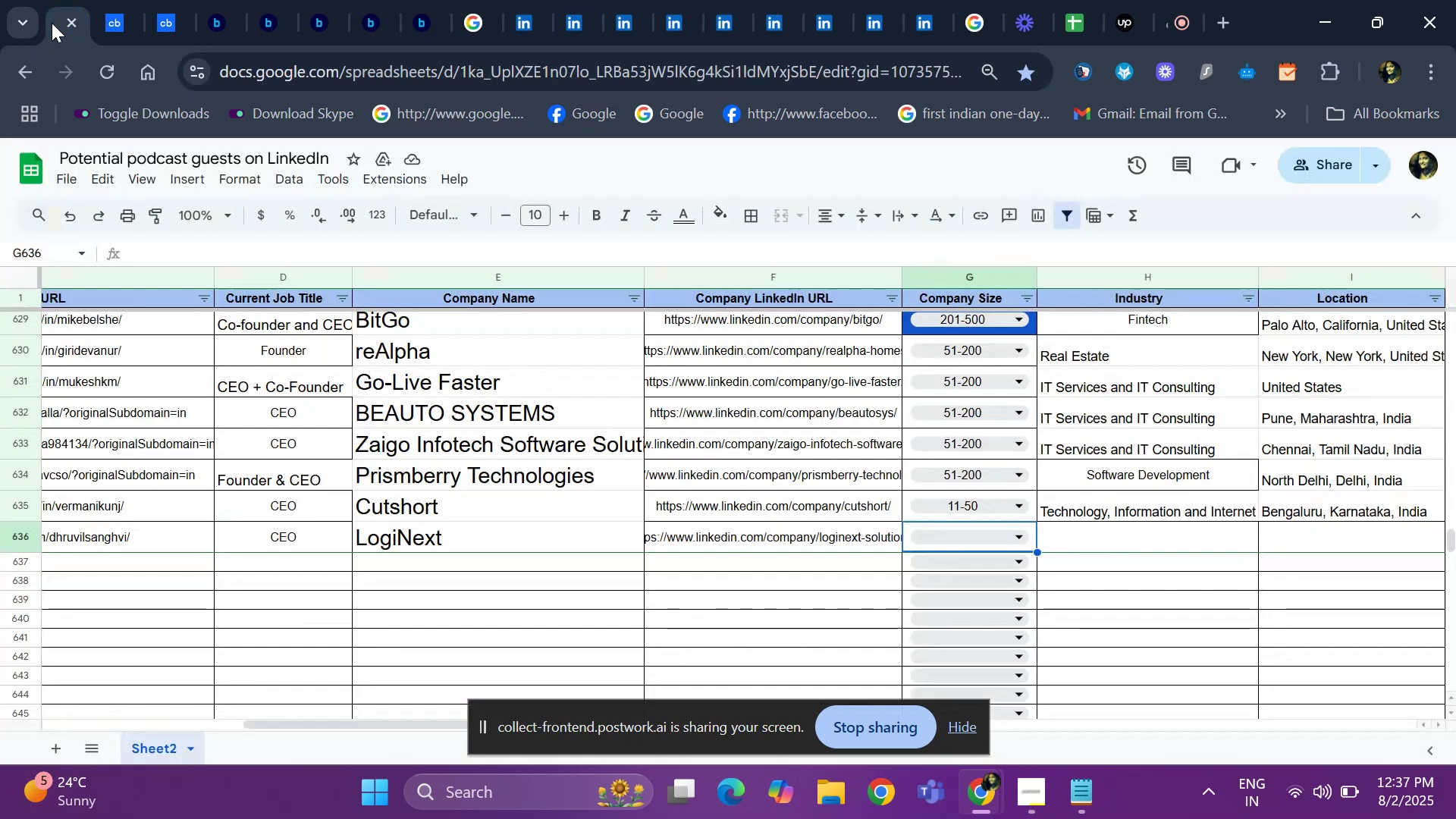 
key(Enter)
 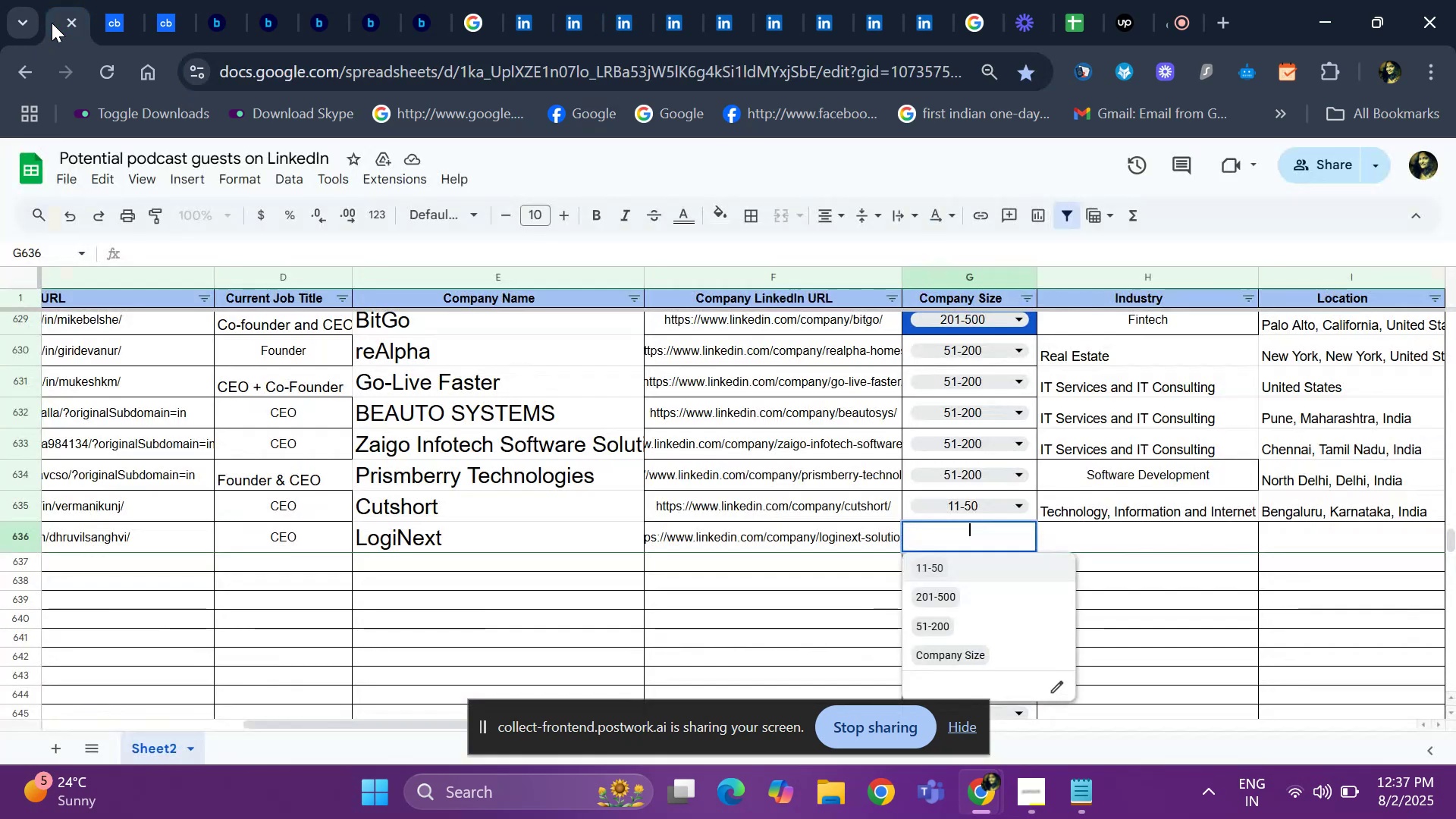 
key(ArrowDown)
 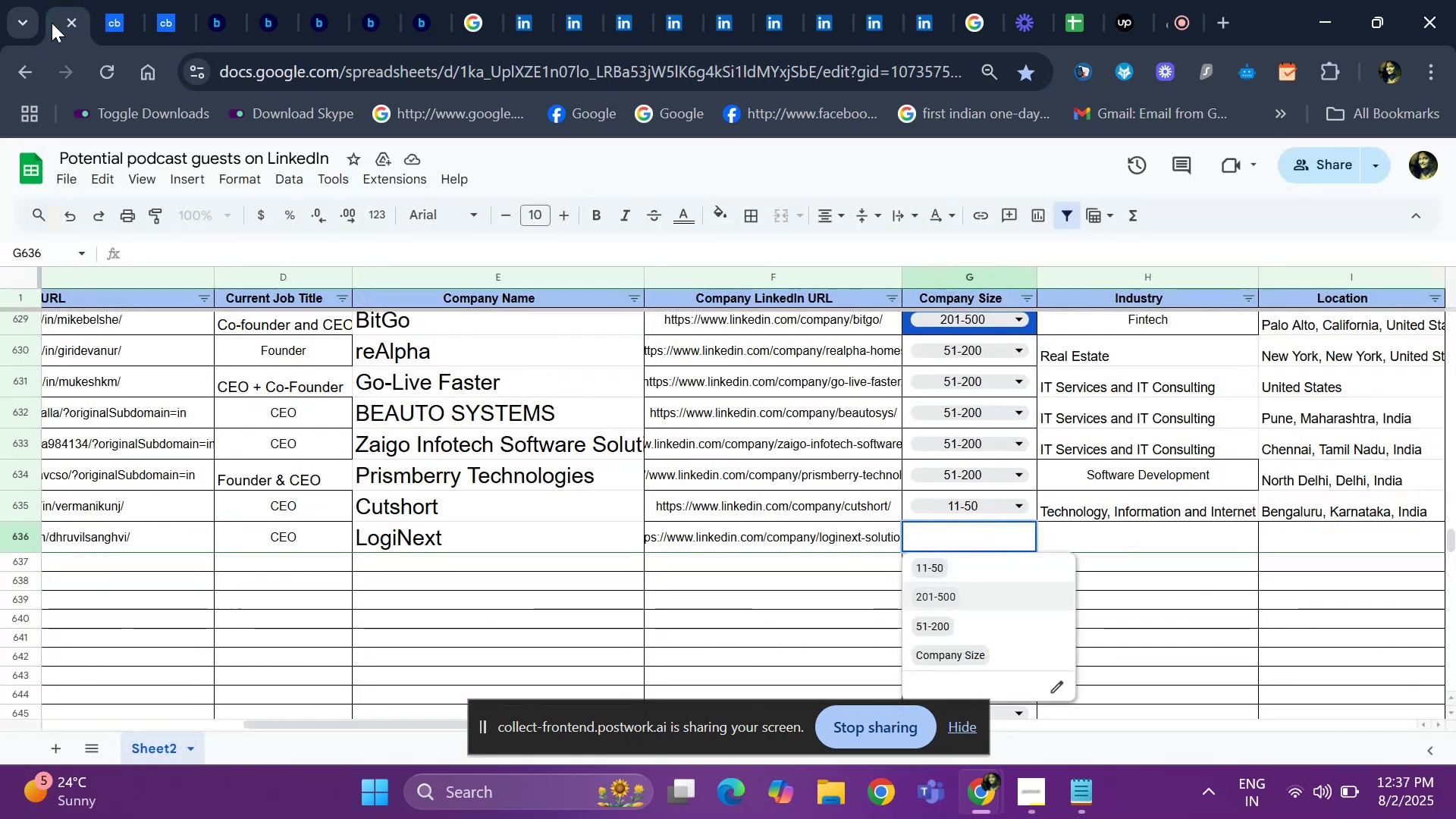 
key(ArrowUp)
 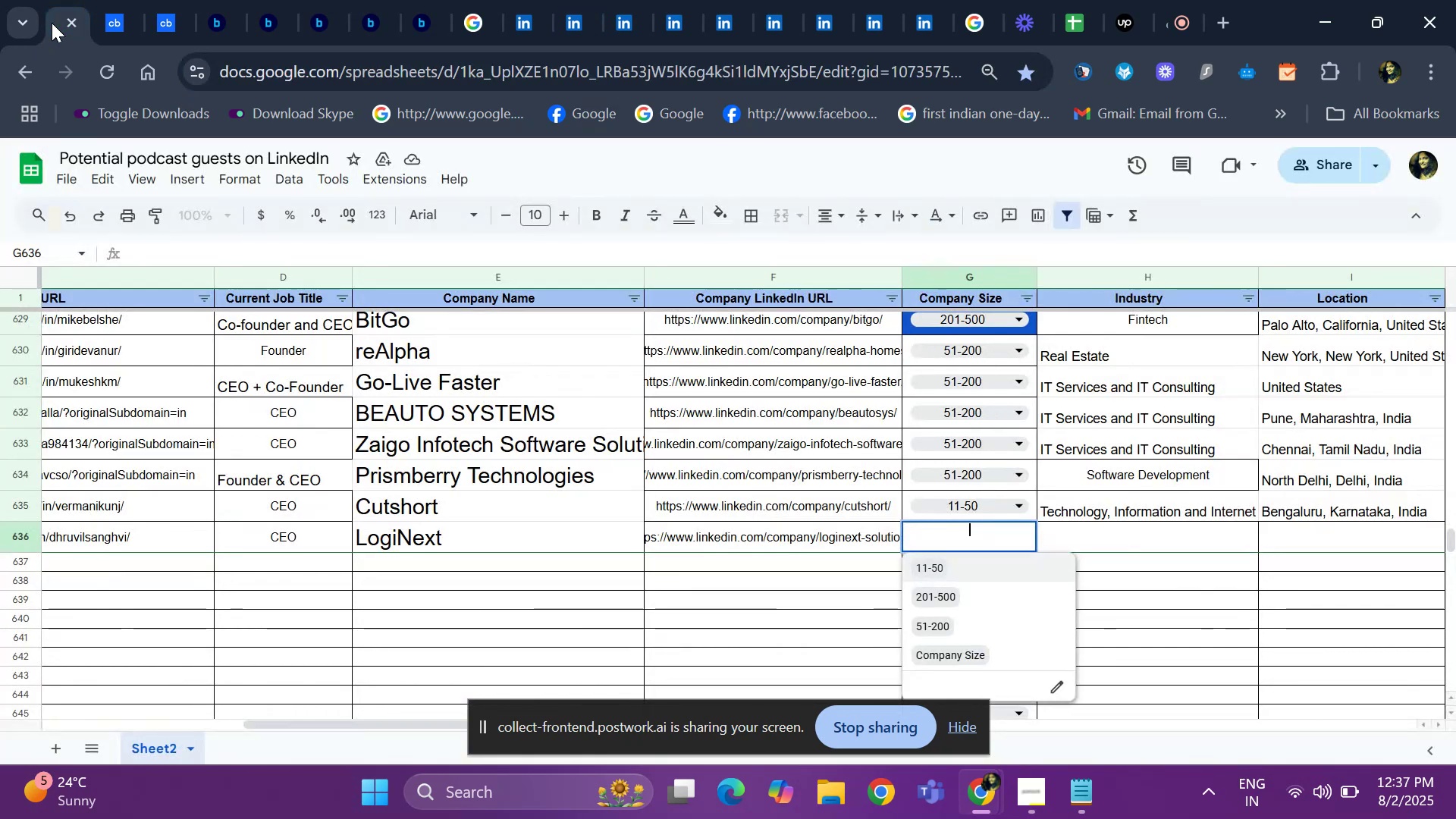 
key(ArrowDown)
 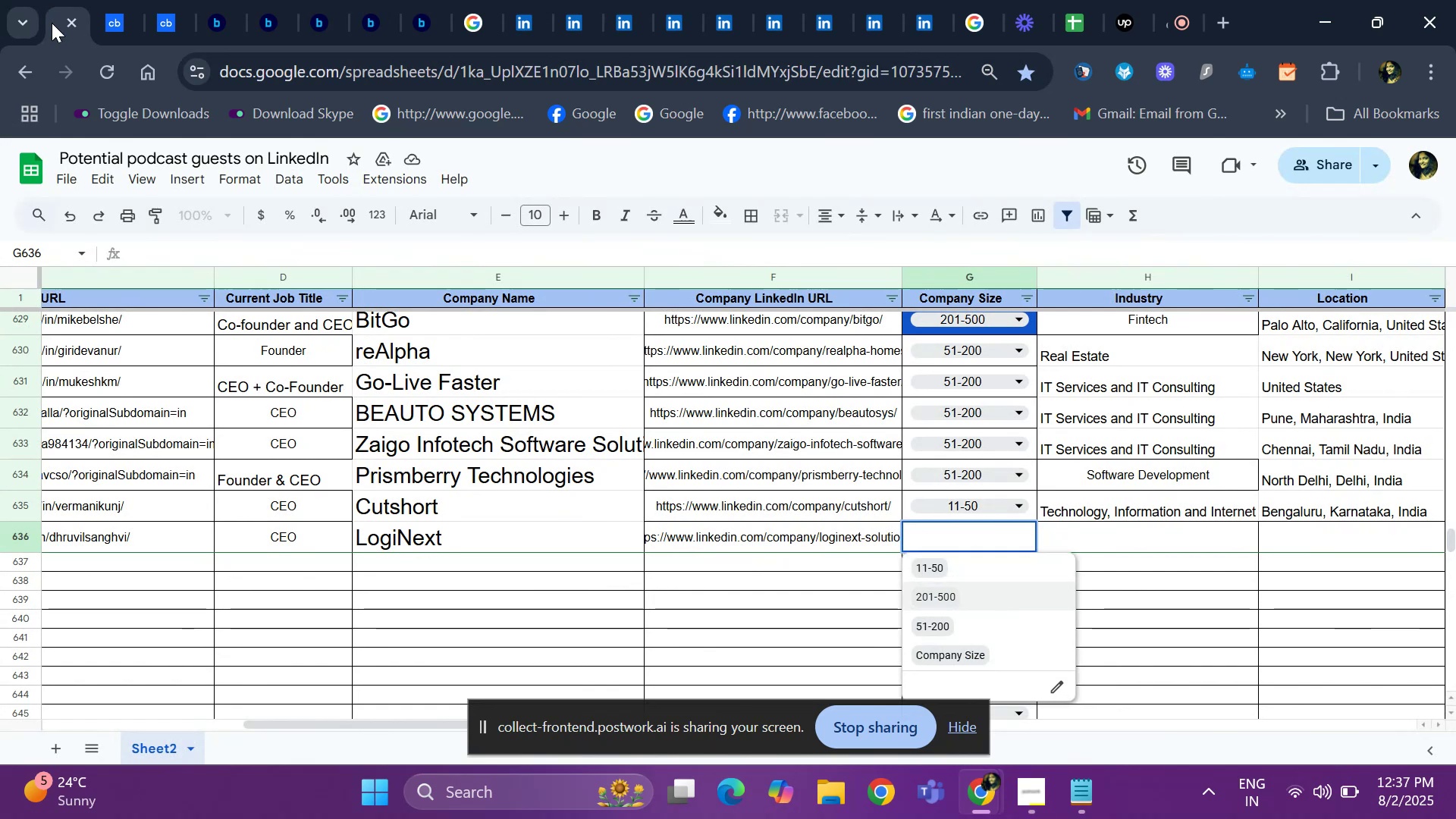 
key(Enter)
 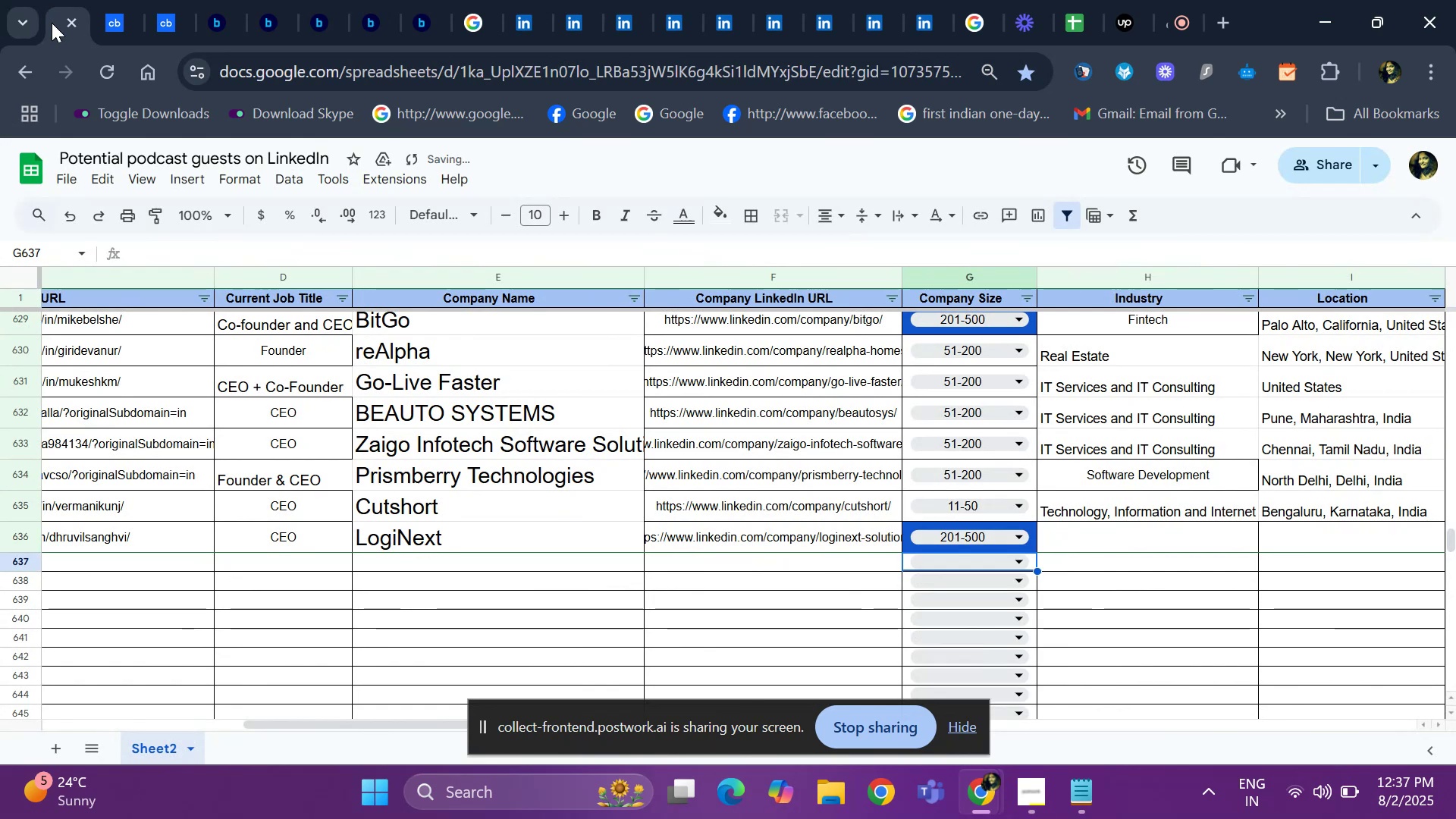 
key(ArrowUp)
 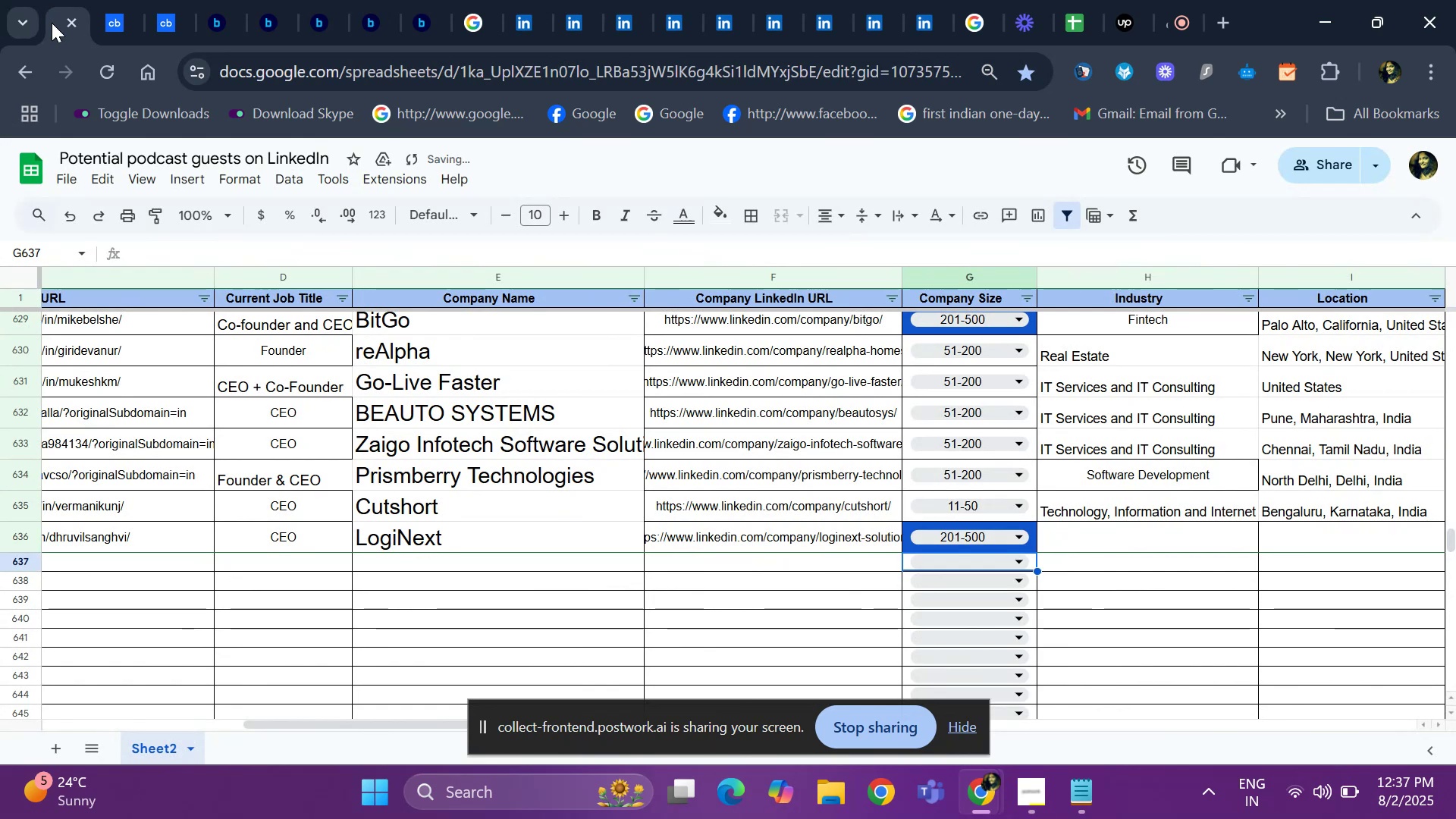 
key(ArrowRight)
 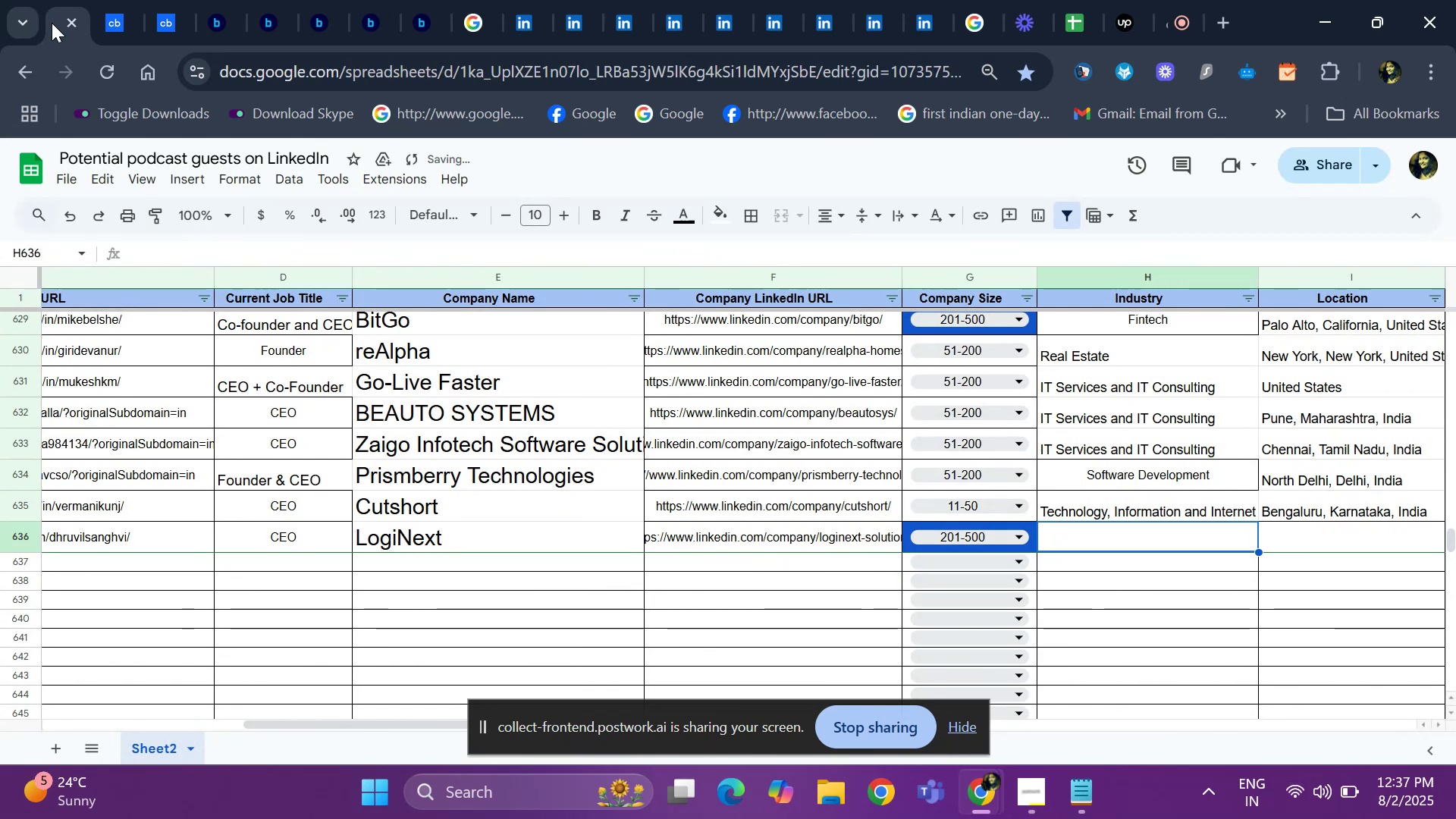 
type(so)
 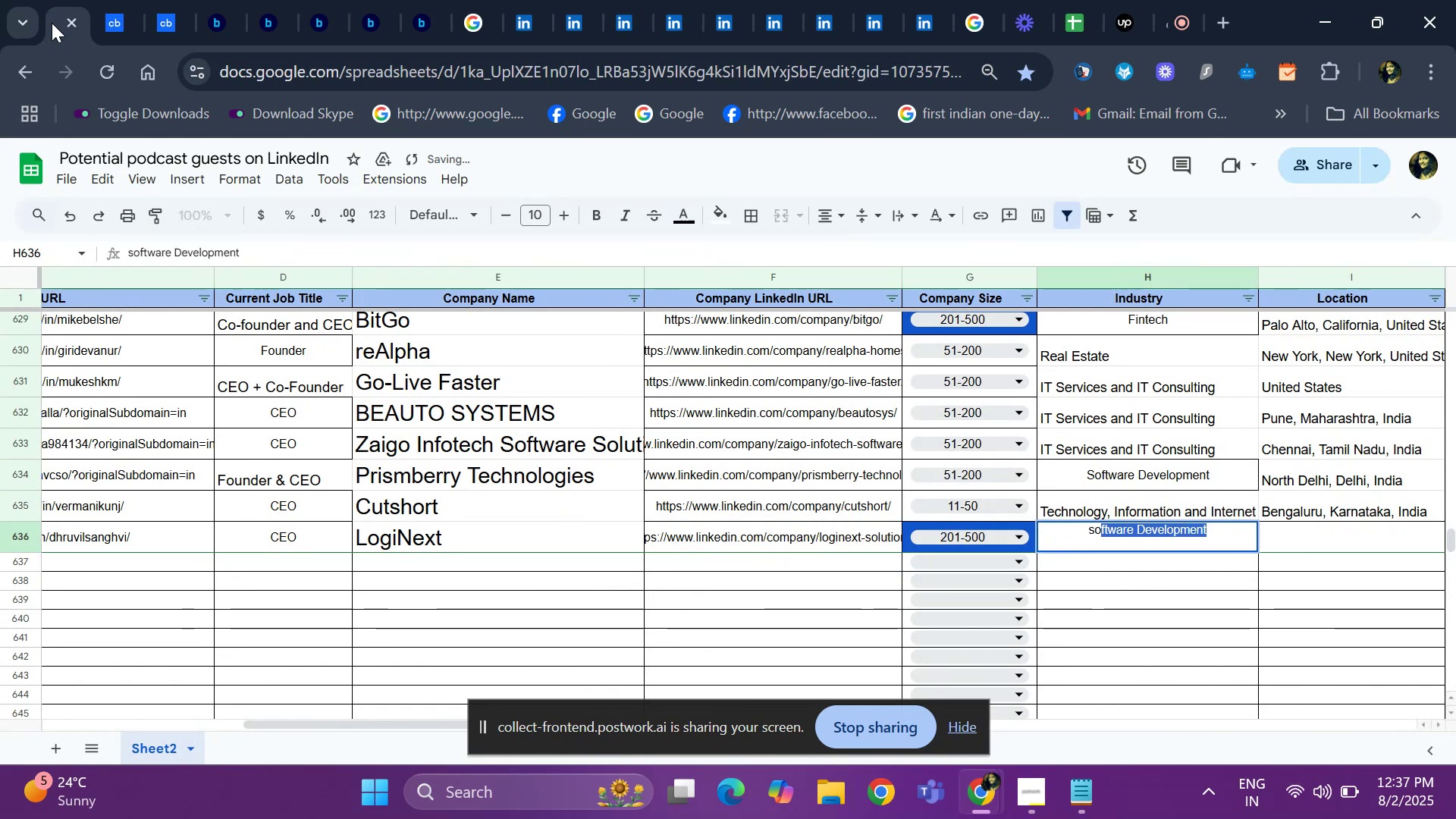 
key(Enter)
 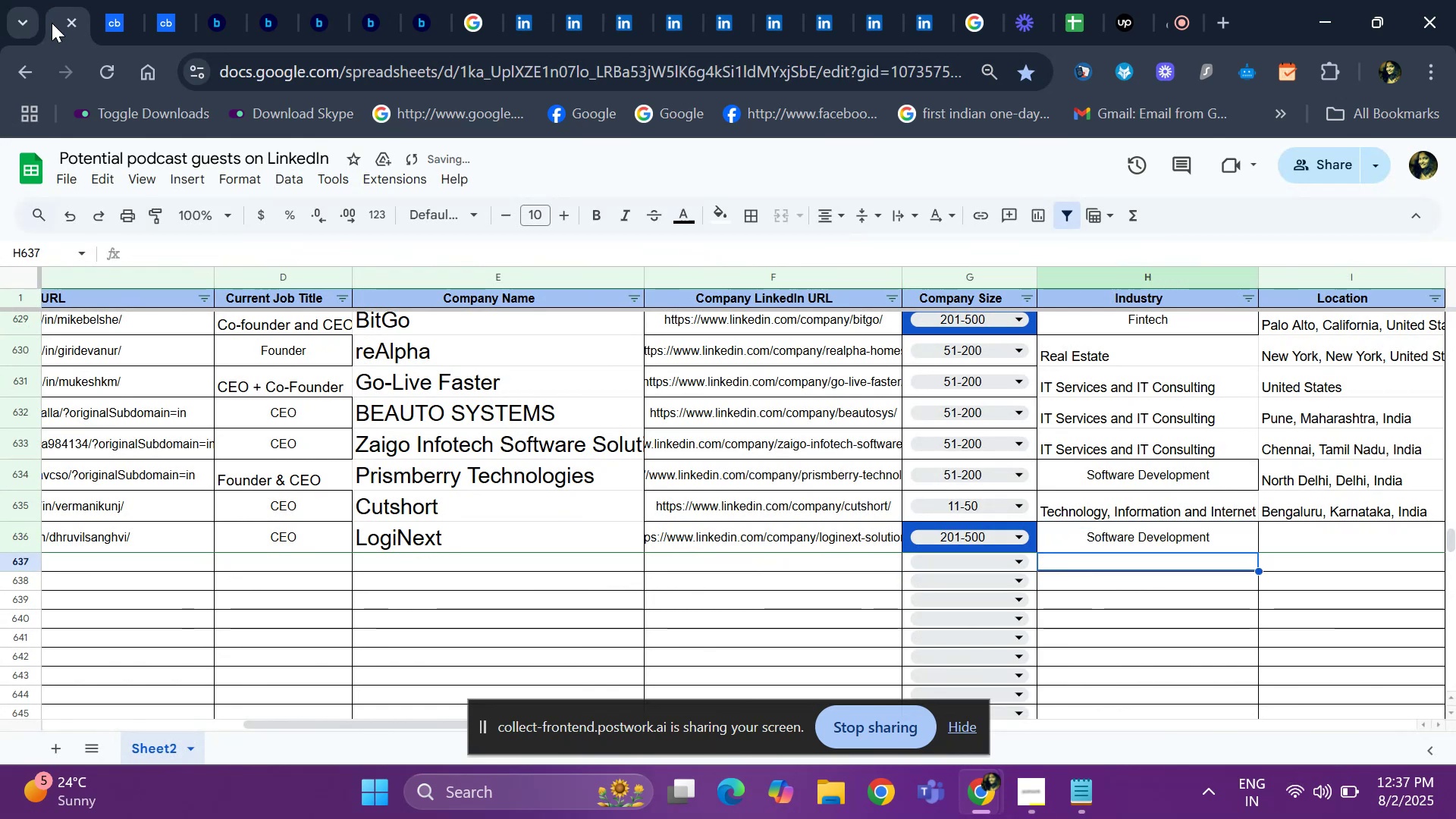 
key(ArrowUp)
 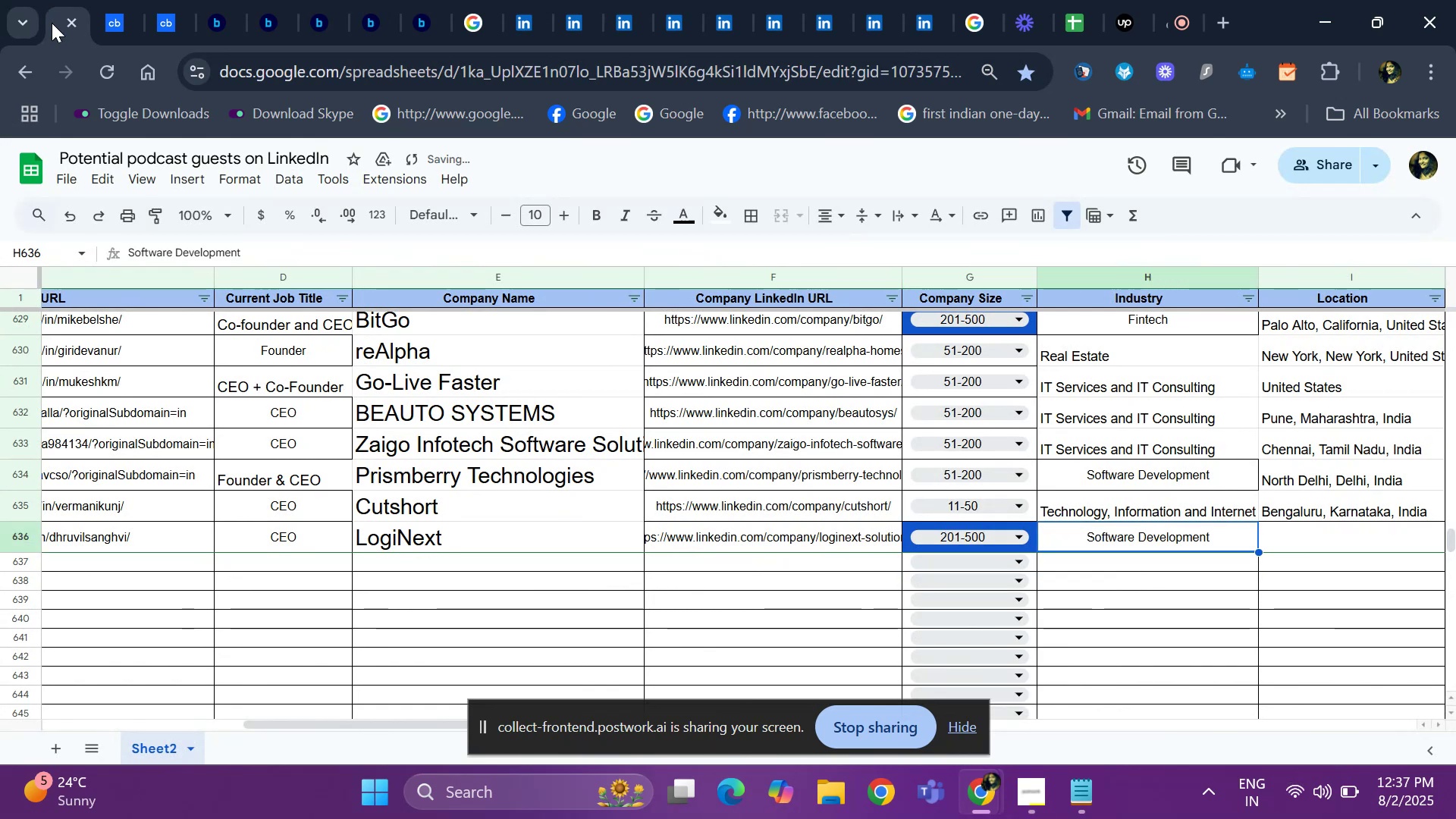 
key(ArrowRight)
 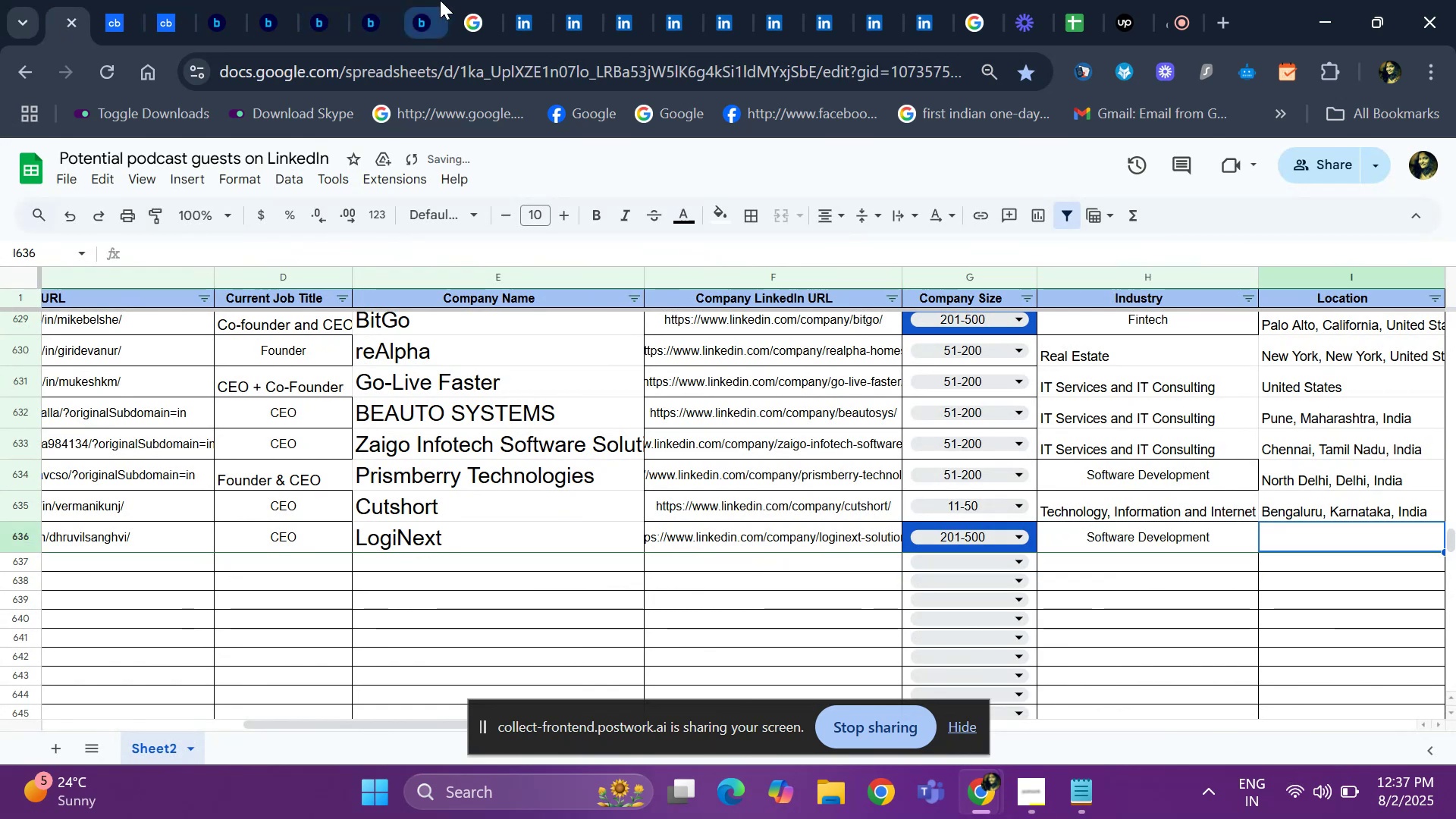 
left_click([516, 4])
 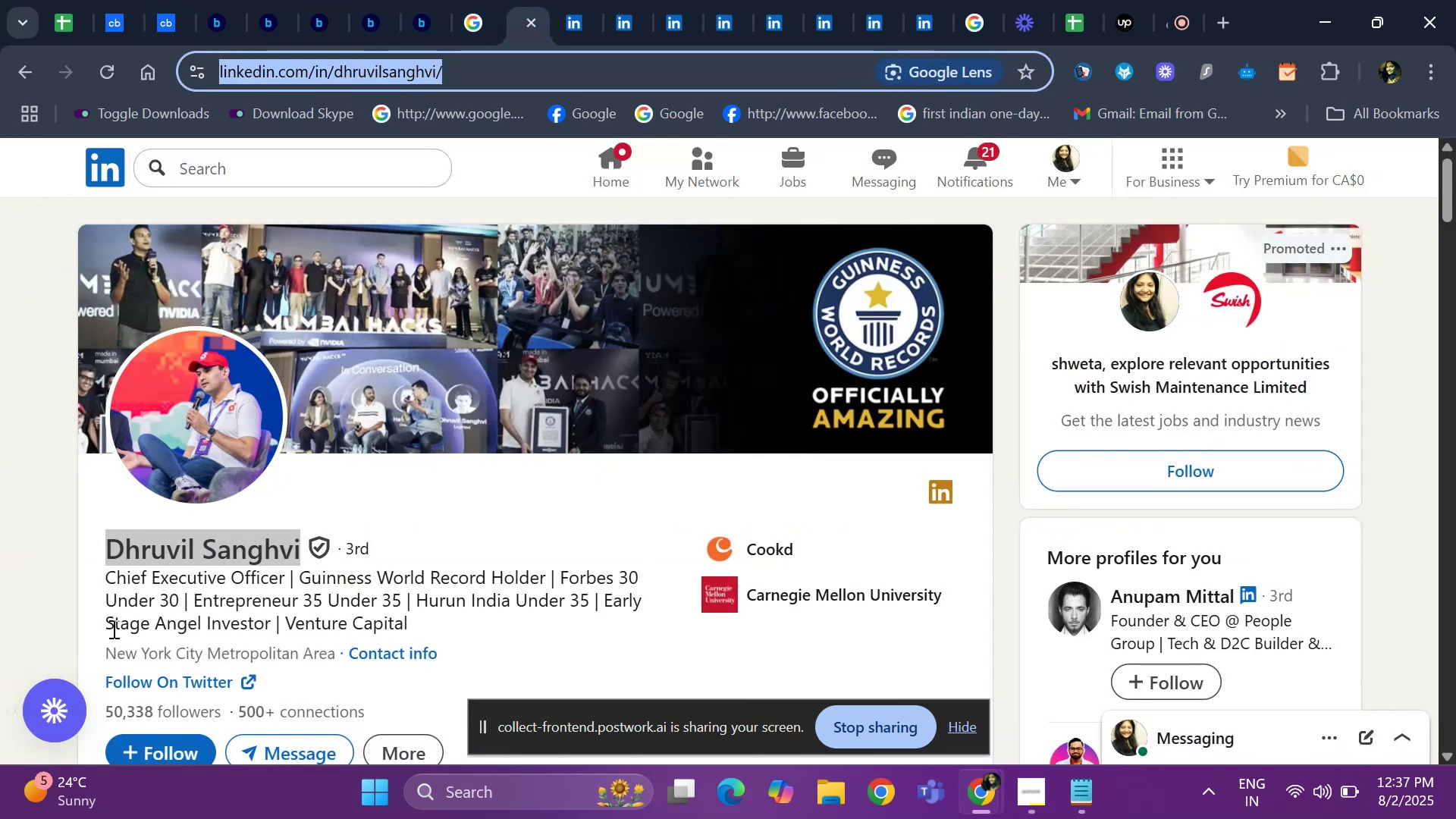 
left_click_drag(start_coordinate=[88, 647], to_coordinate=[337, 659])
 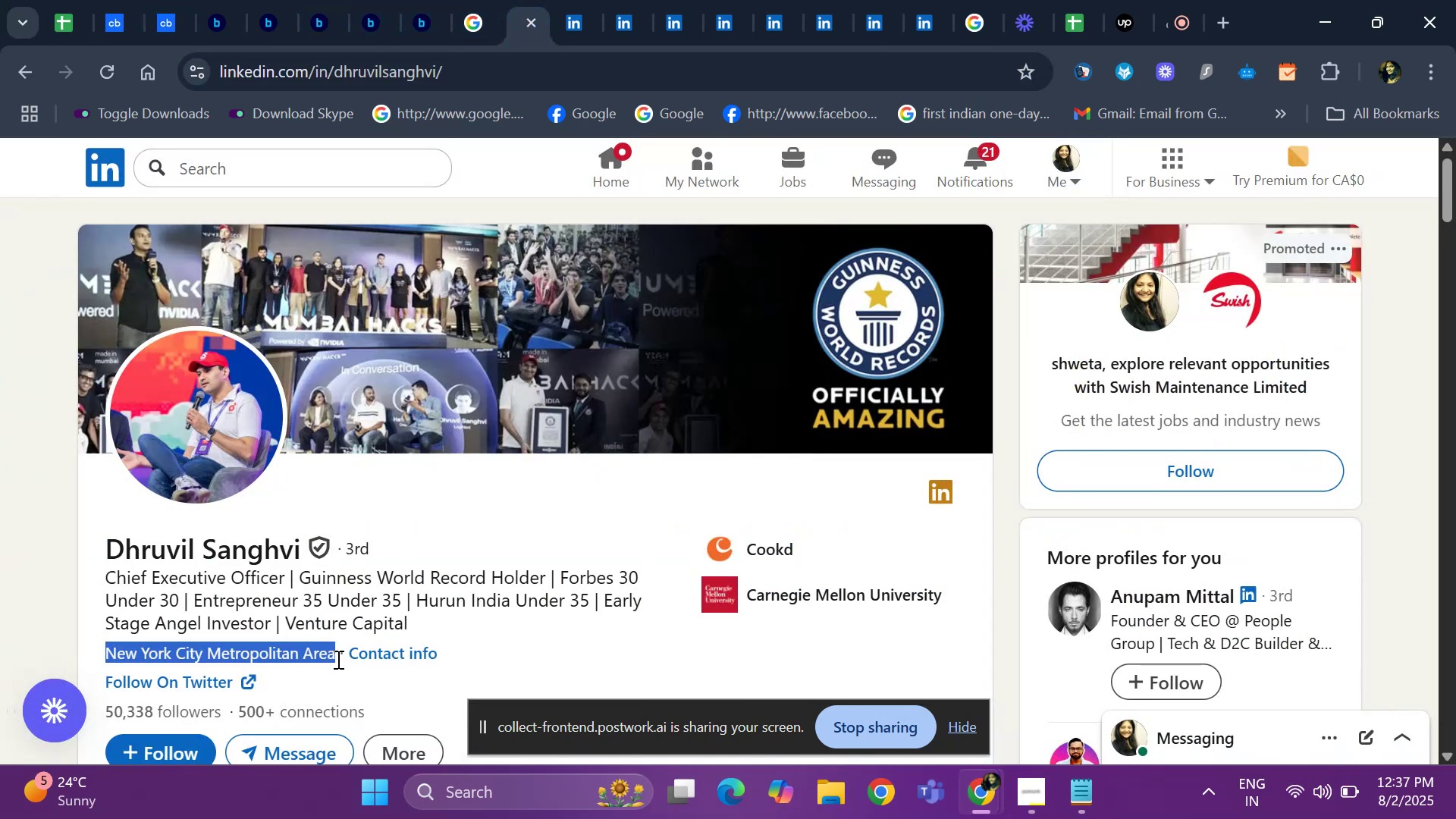 
key(Control+ControlLeft)
 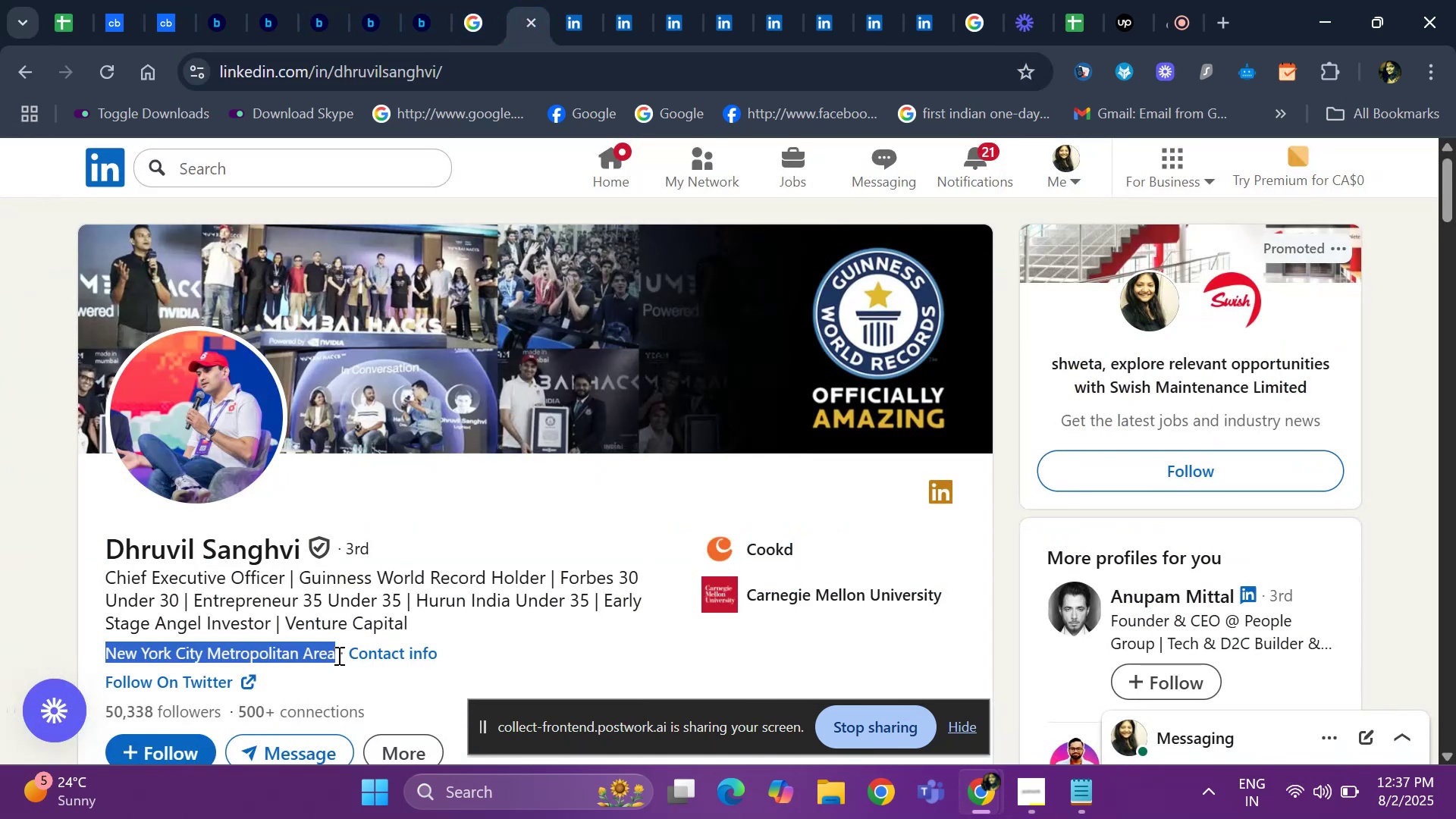 
key(Control+C)
 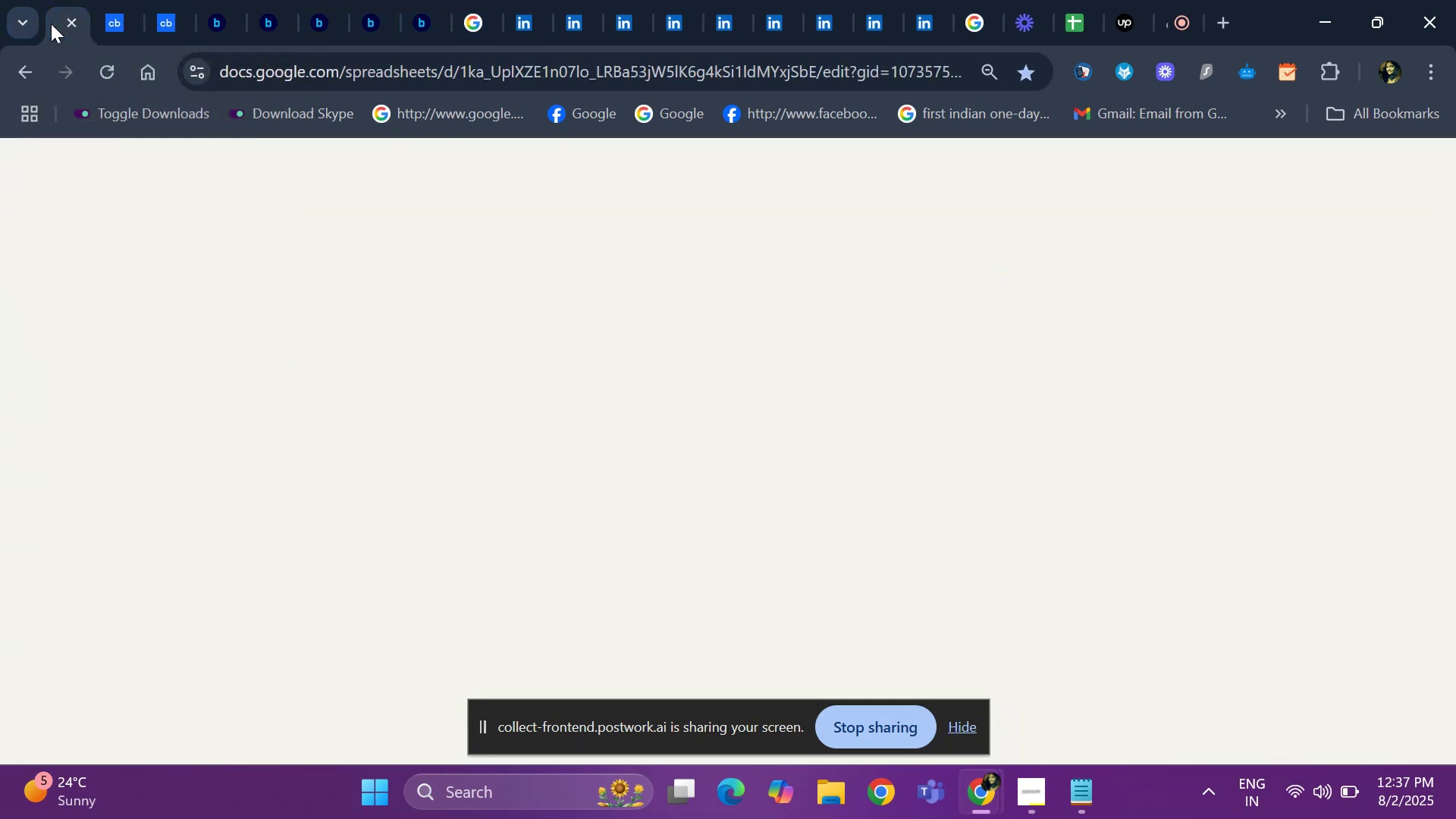 
key(Control+ControlLeft)
 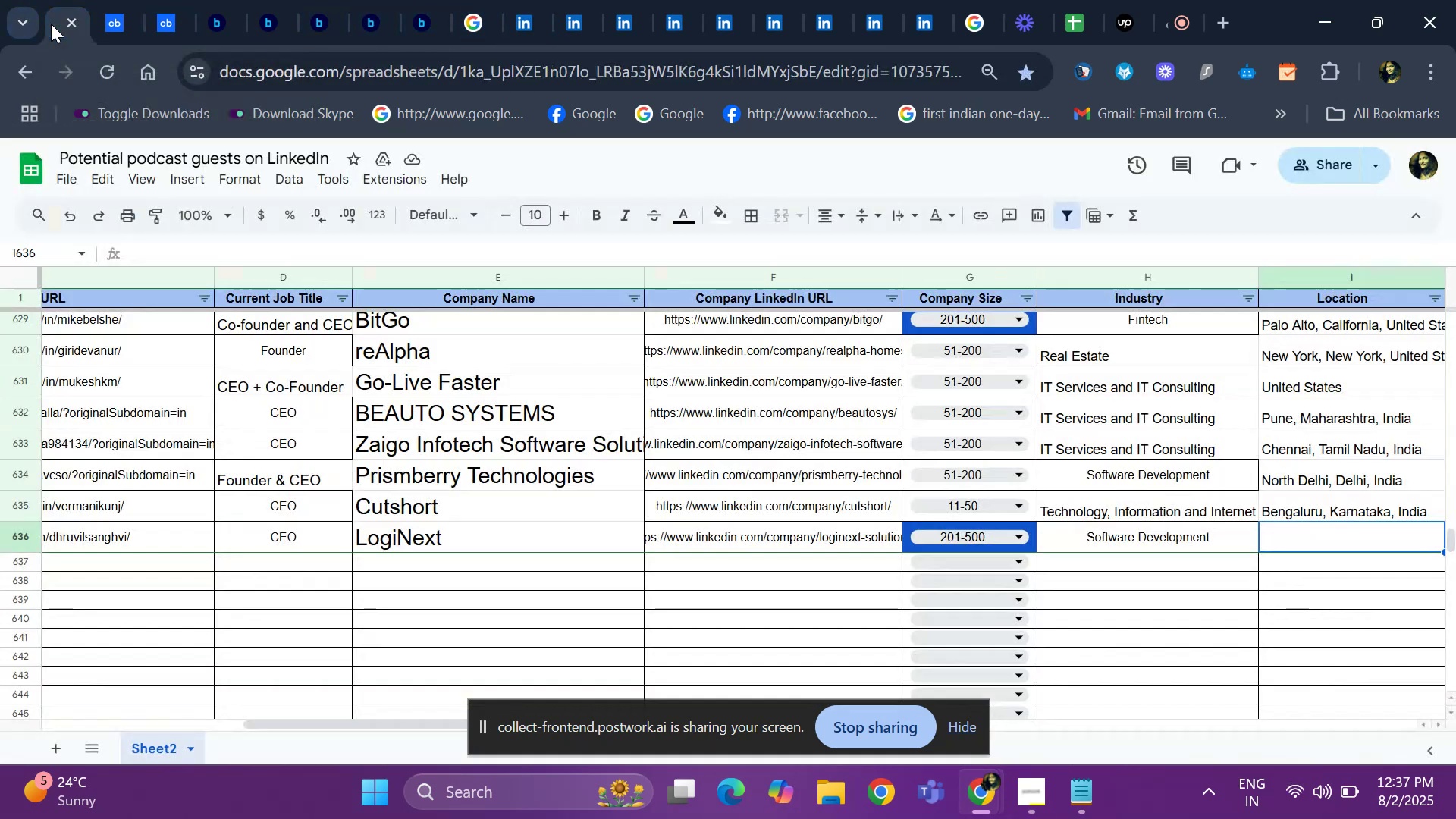 
key(Control+V)
 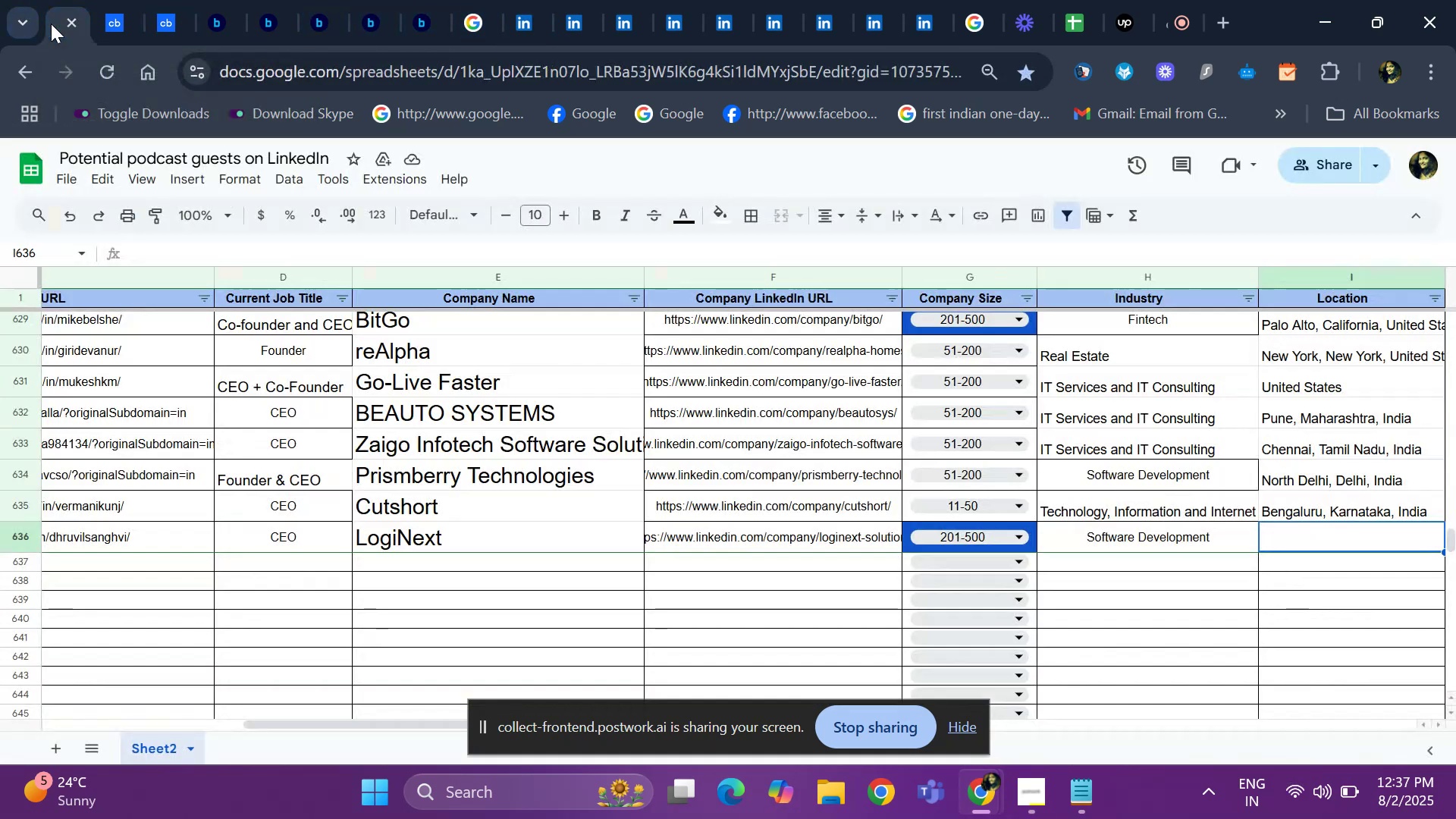 
key(Control+ArrowRight)
 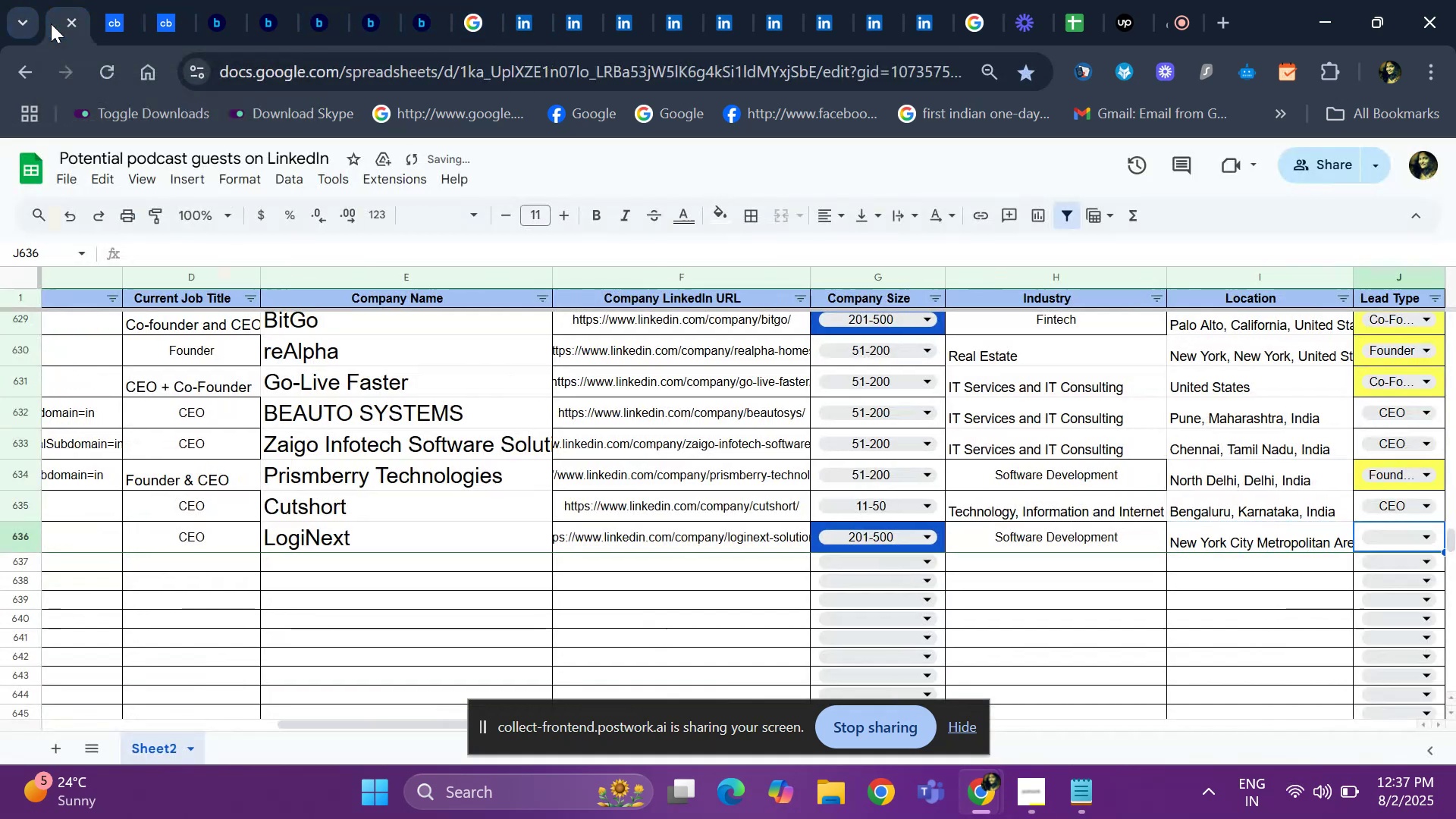 
key(Control+ArrowRight)
 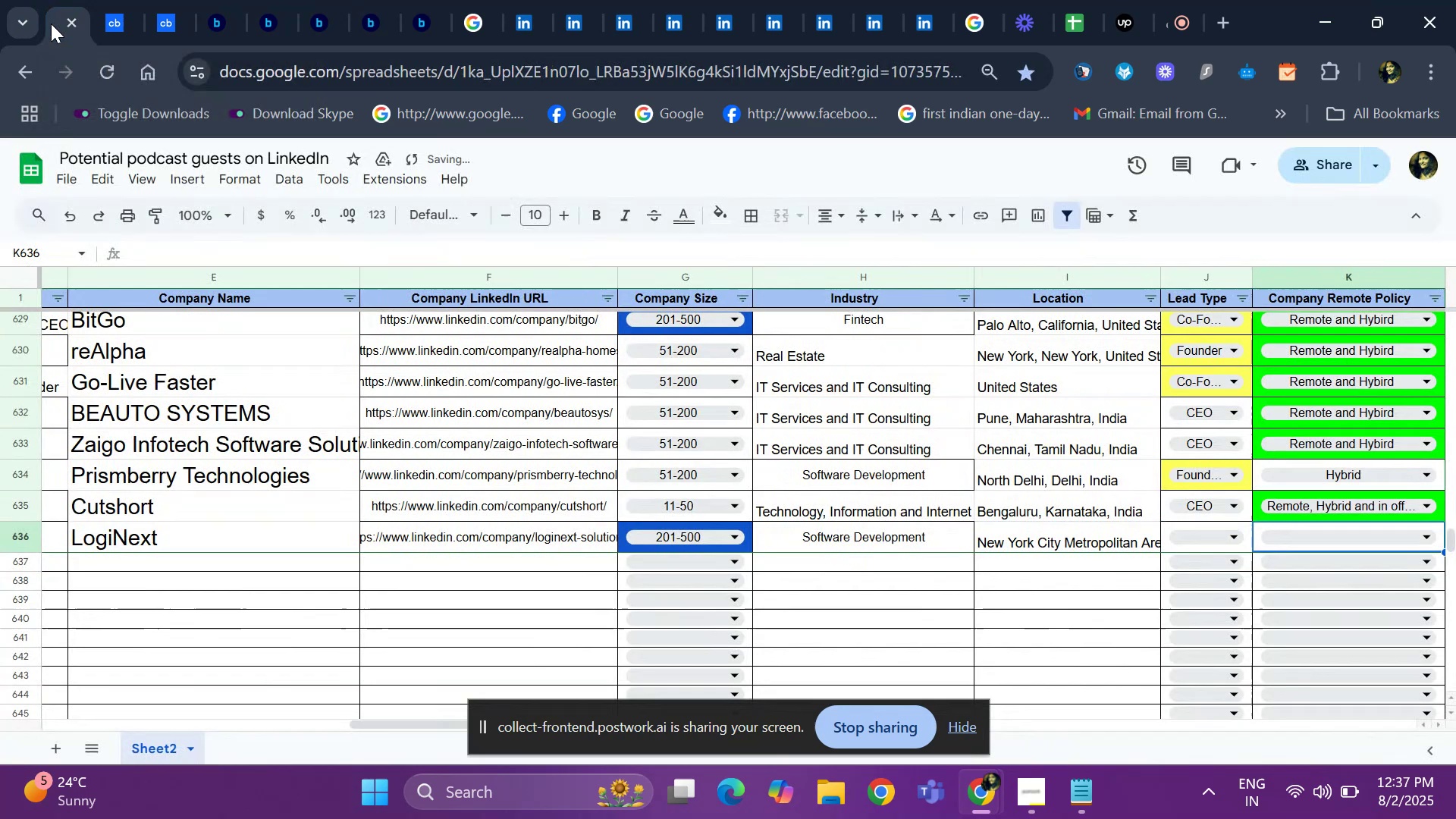 
key(ArrowLeft)
 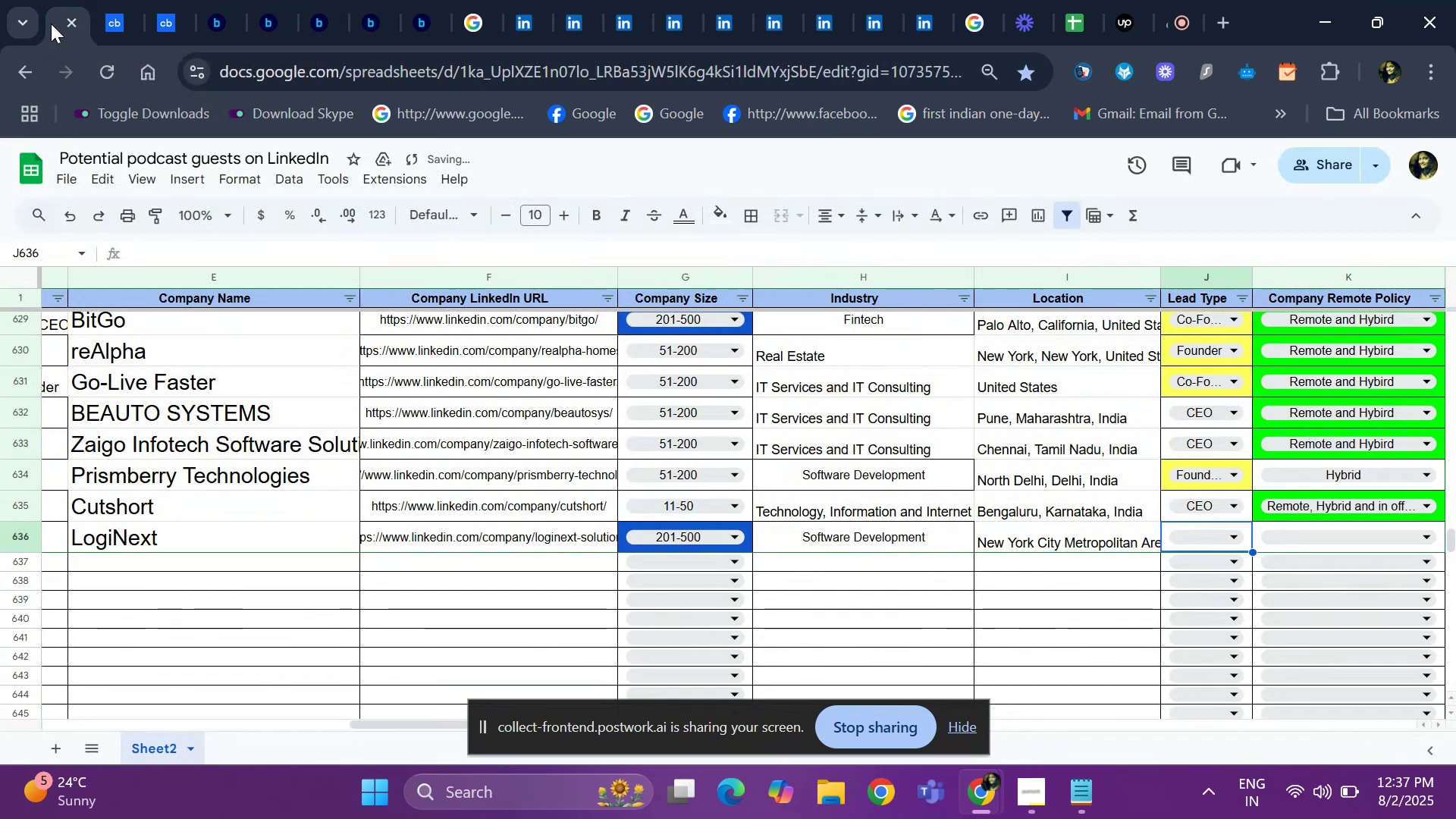 
key(ArrowLeft)
 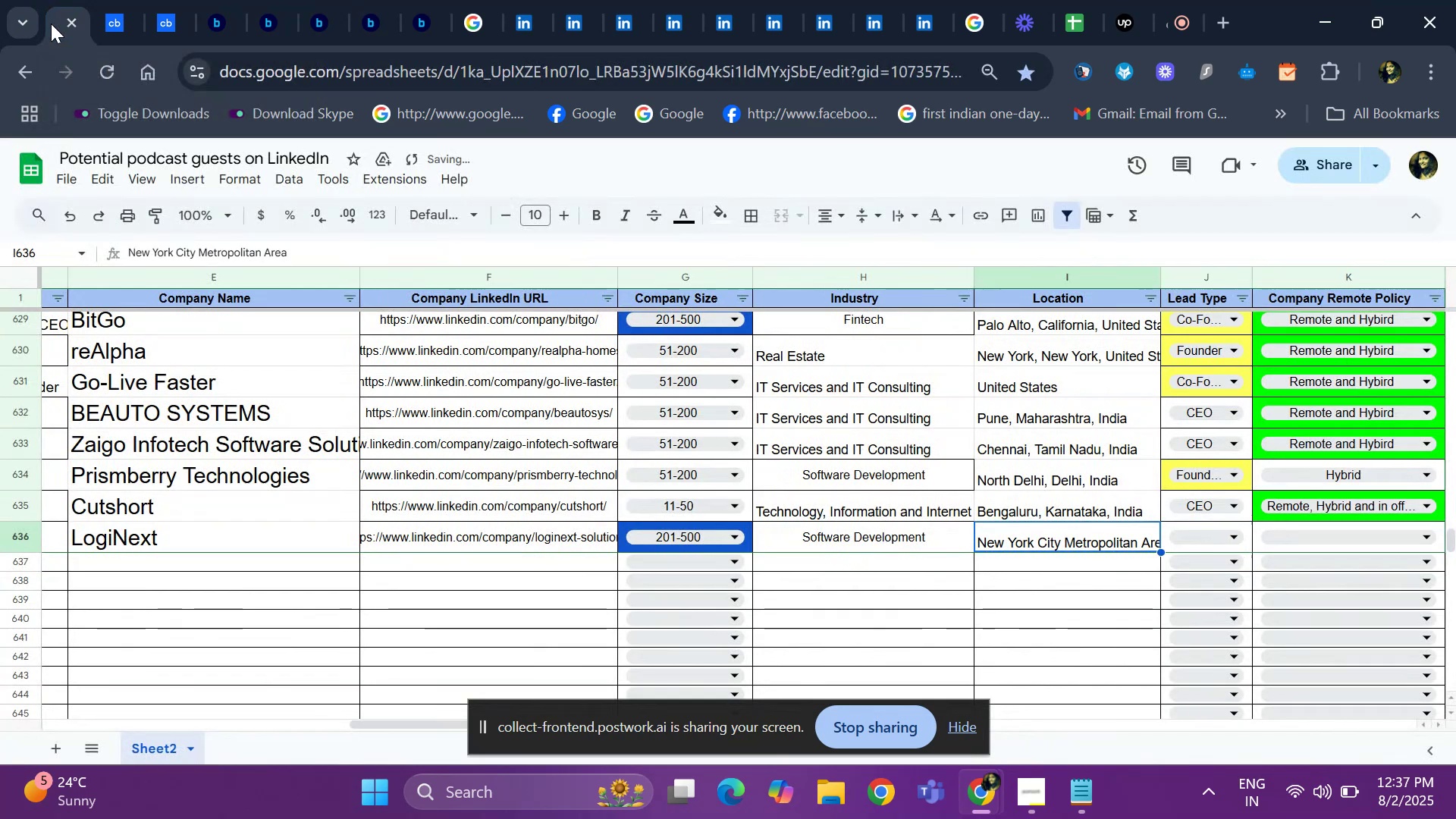 
key(ArrowLeft)
 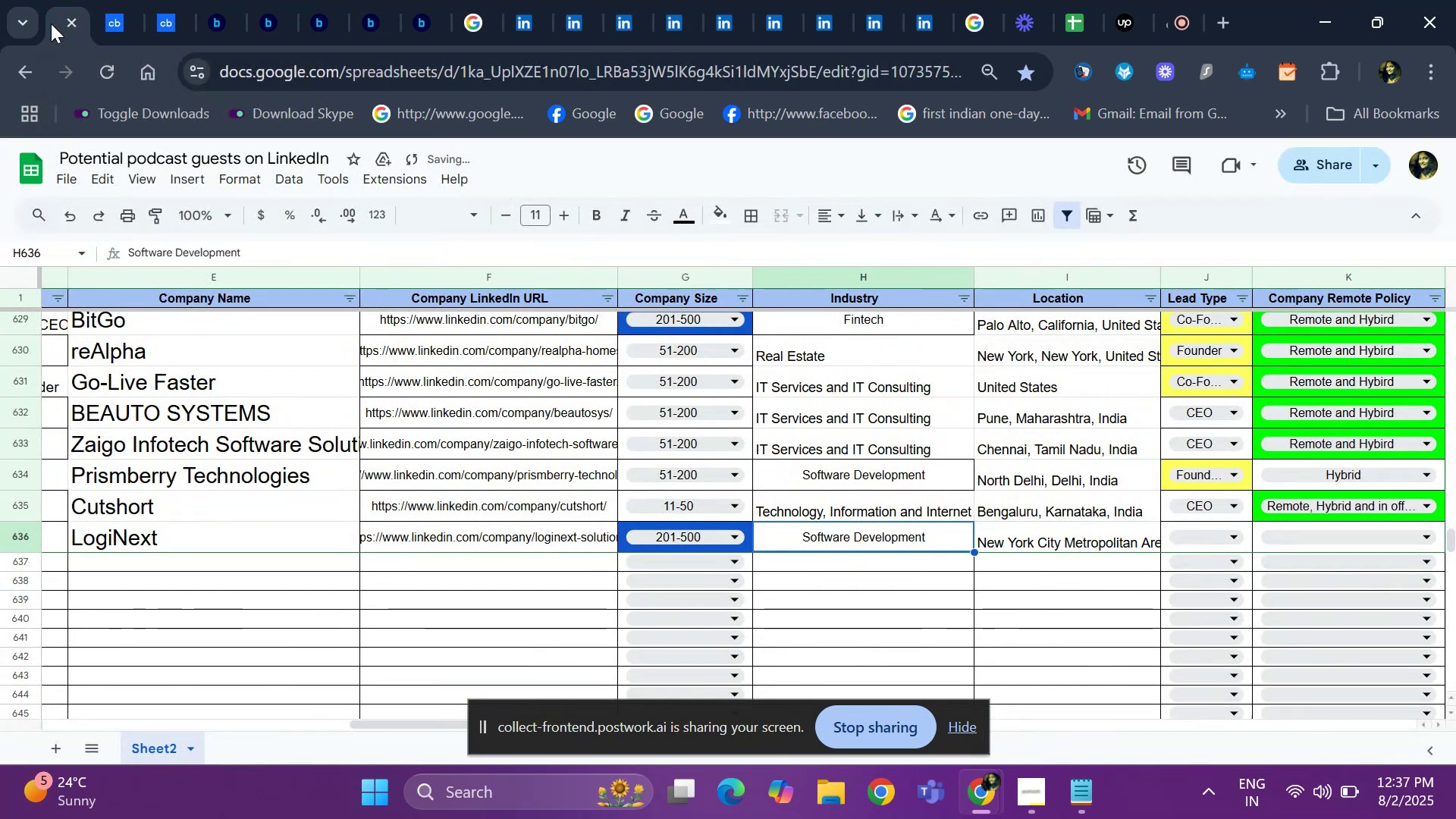 
key(ArrowLeft)
 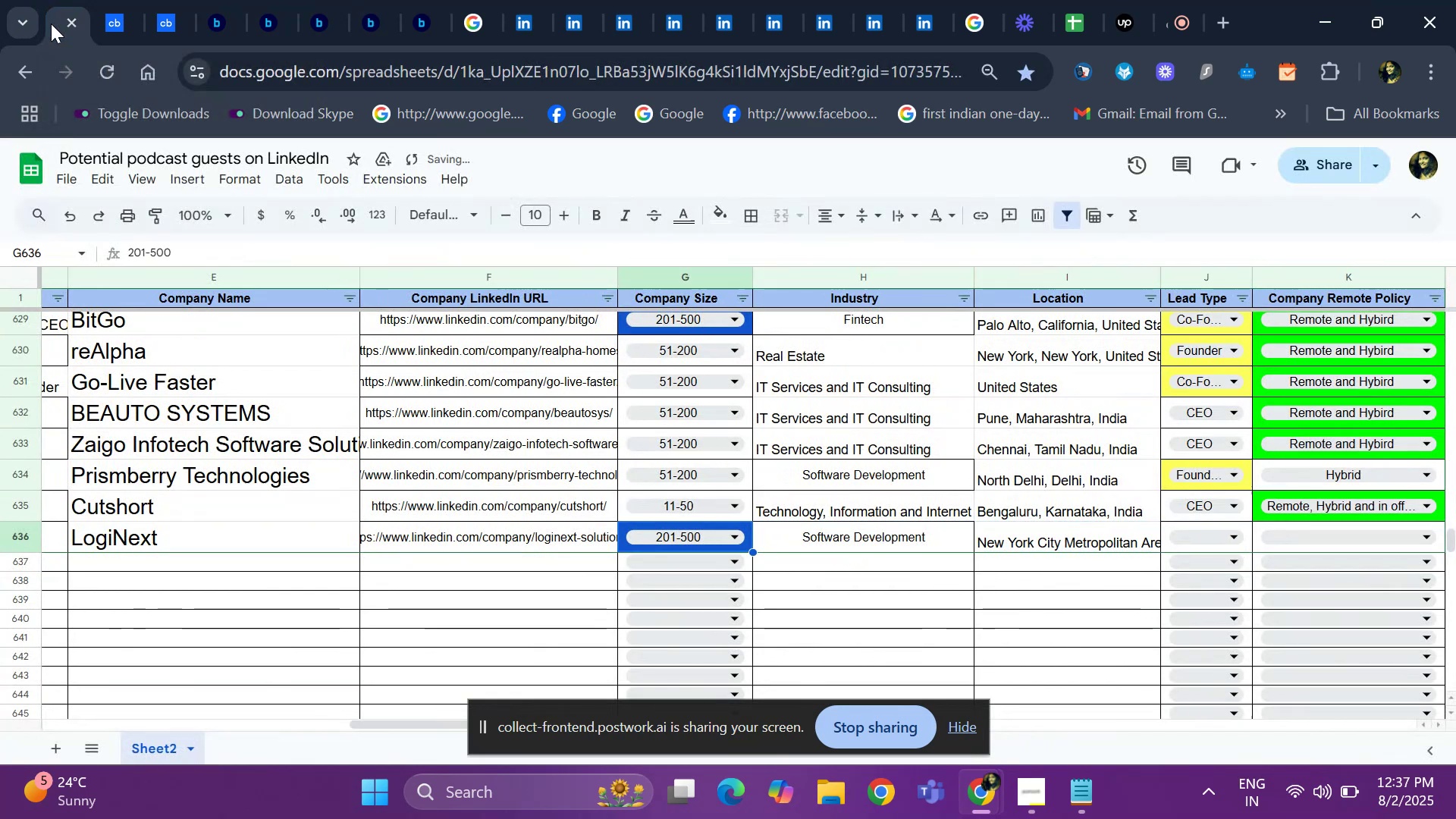 
key(ArrowLeft)
 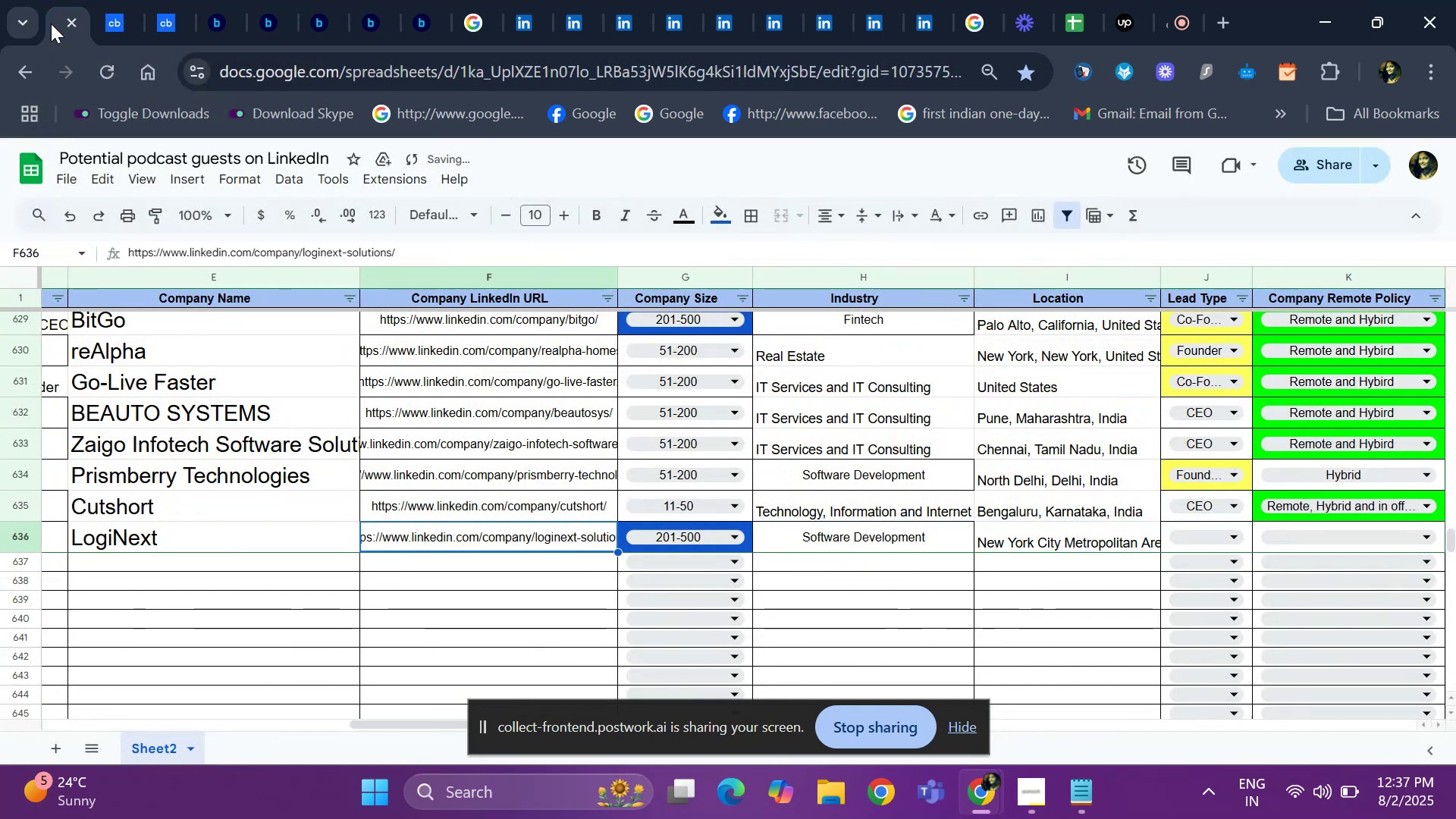 
key(ArrowLeft)
 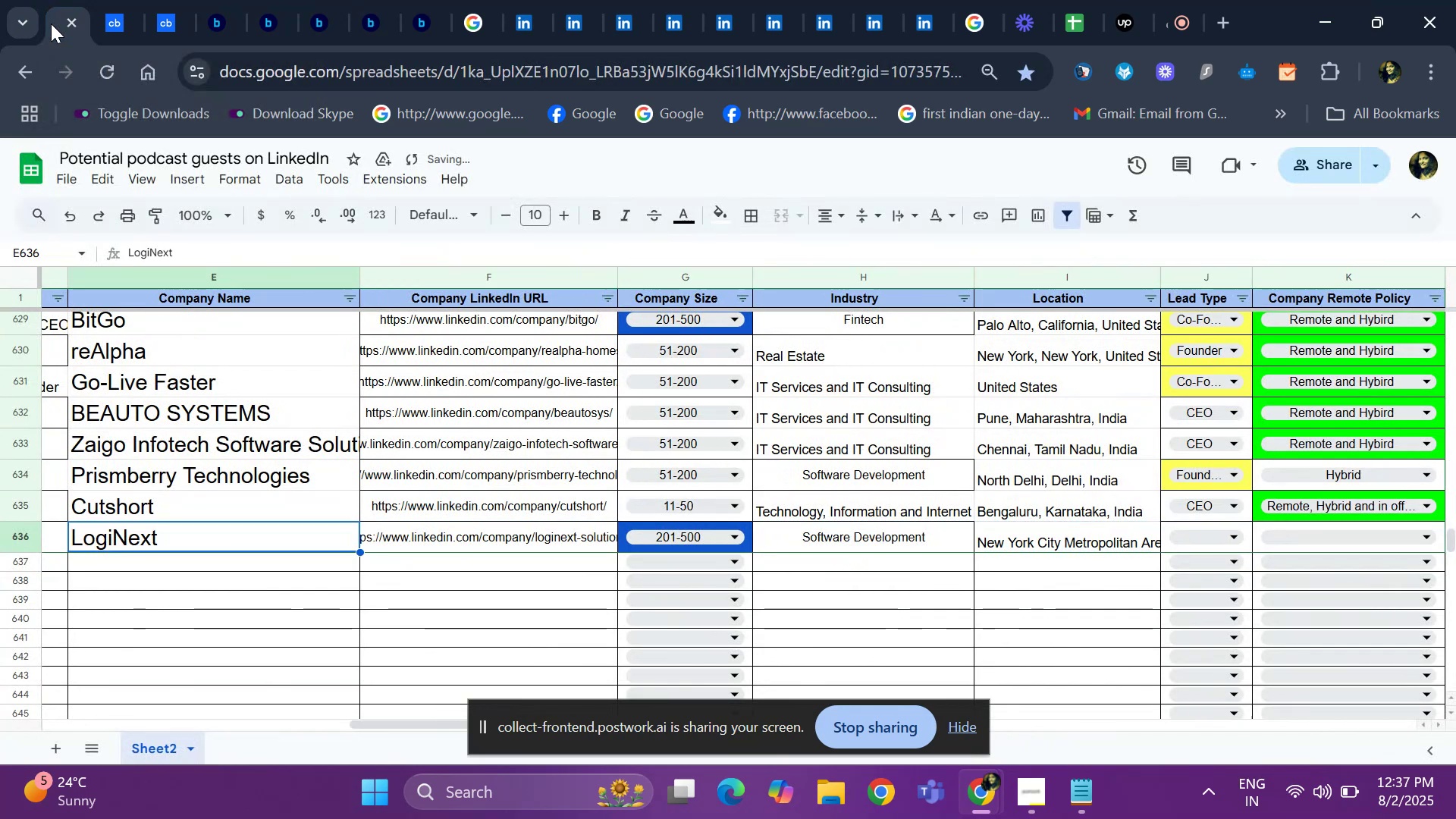 
key(ArrowLeft)
 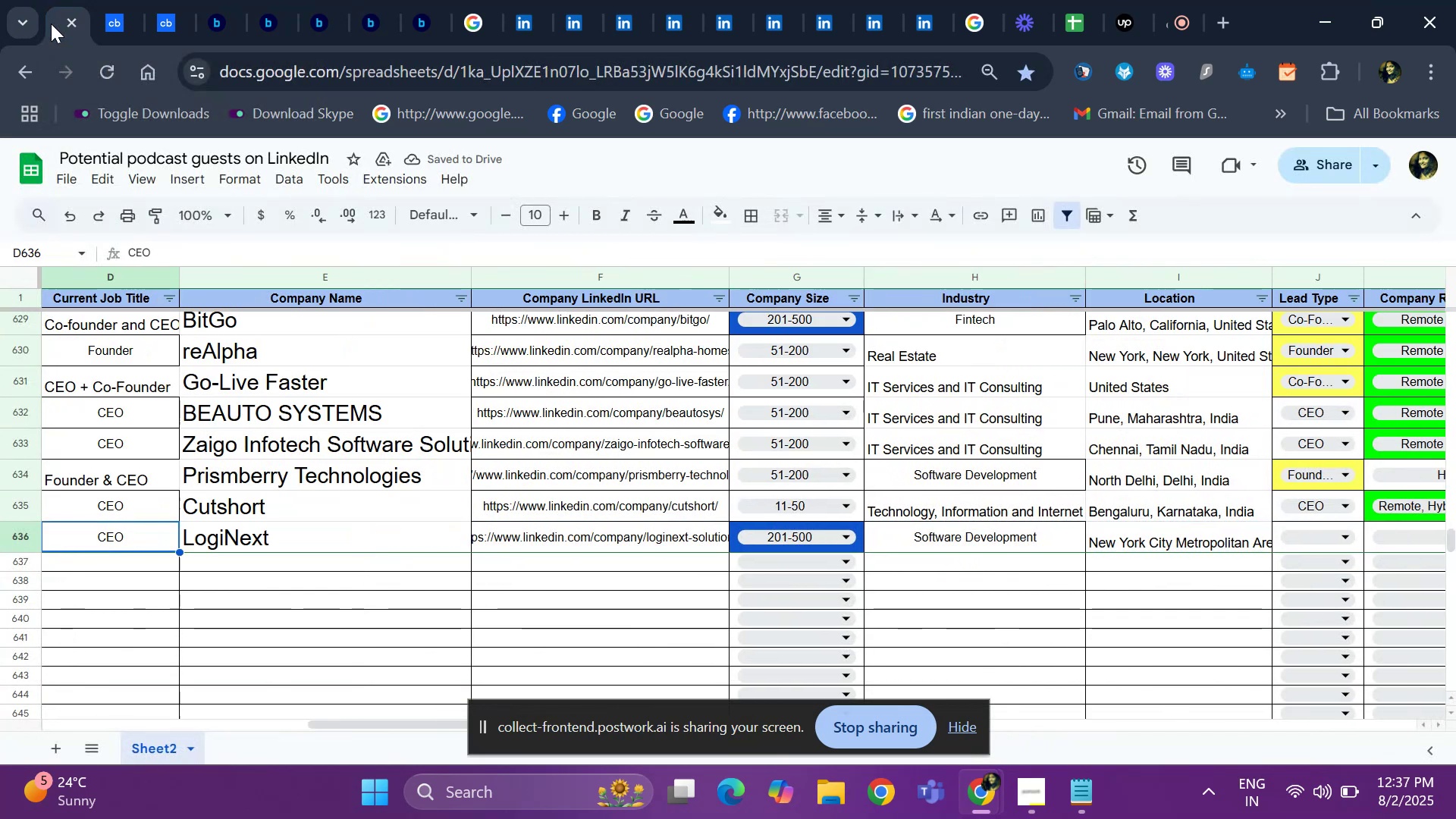 
key(ArrowRight)
 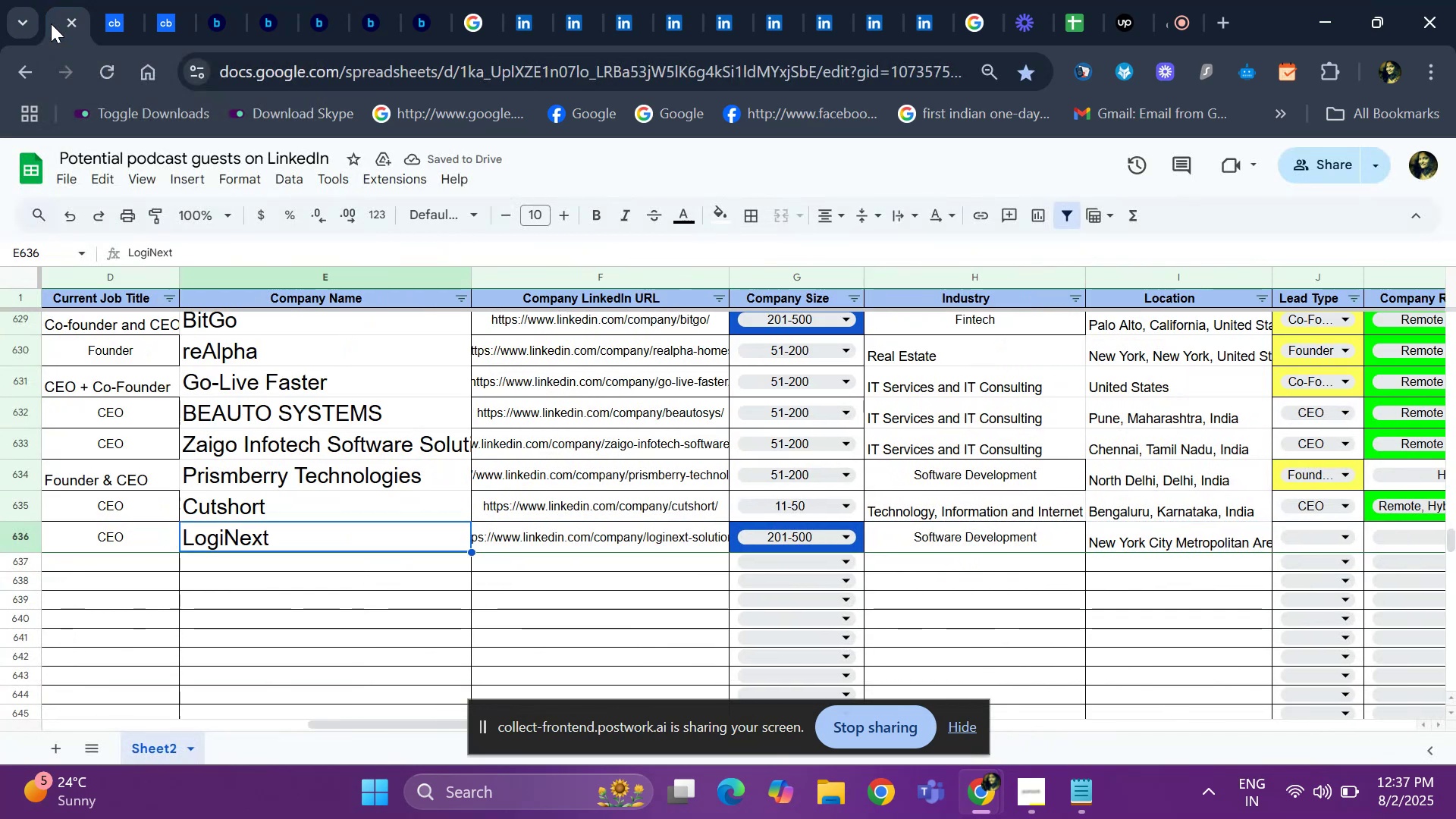 
key(ArrowRight)
 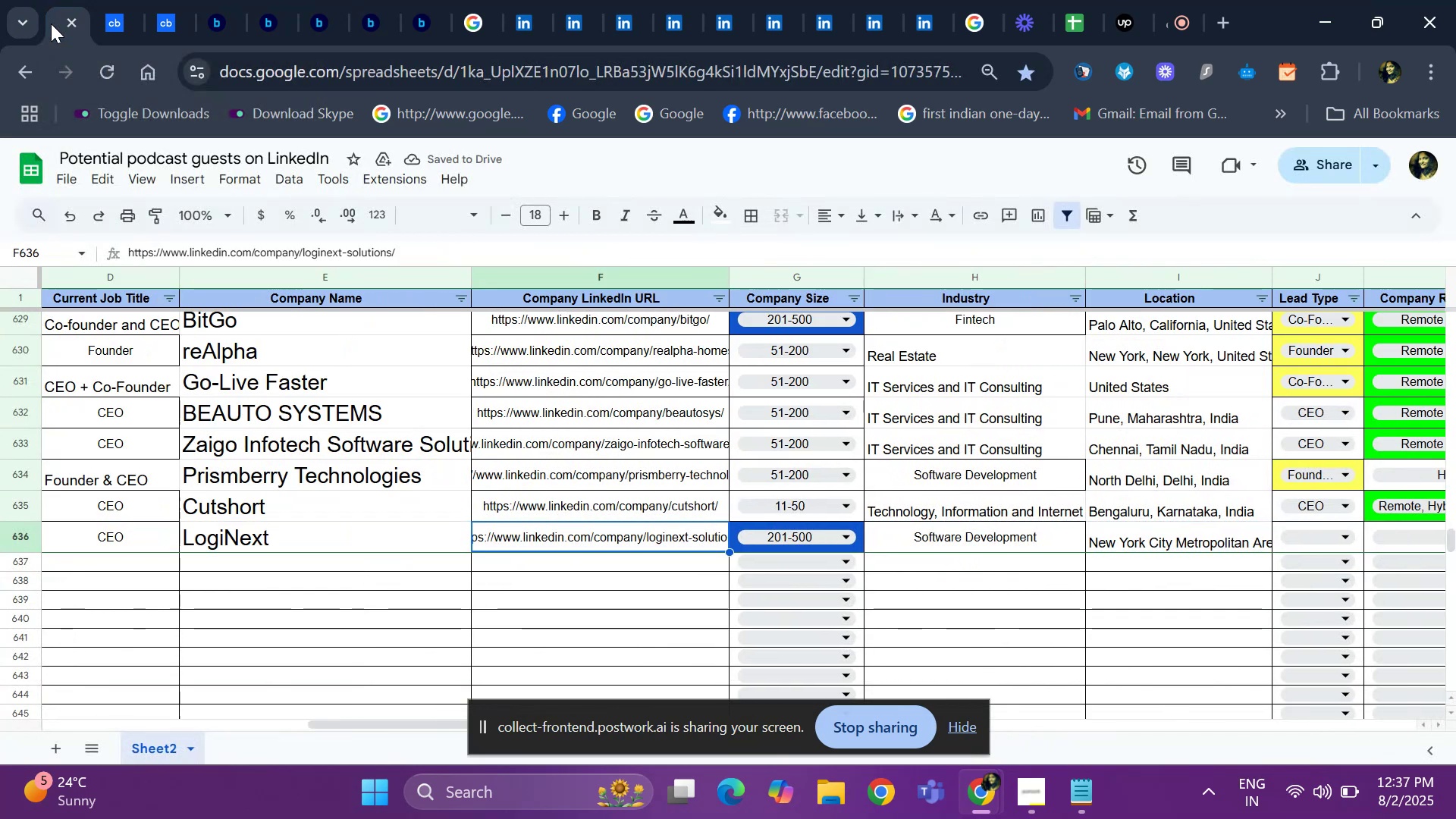 
key(ArrowRight)
 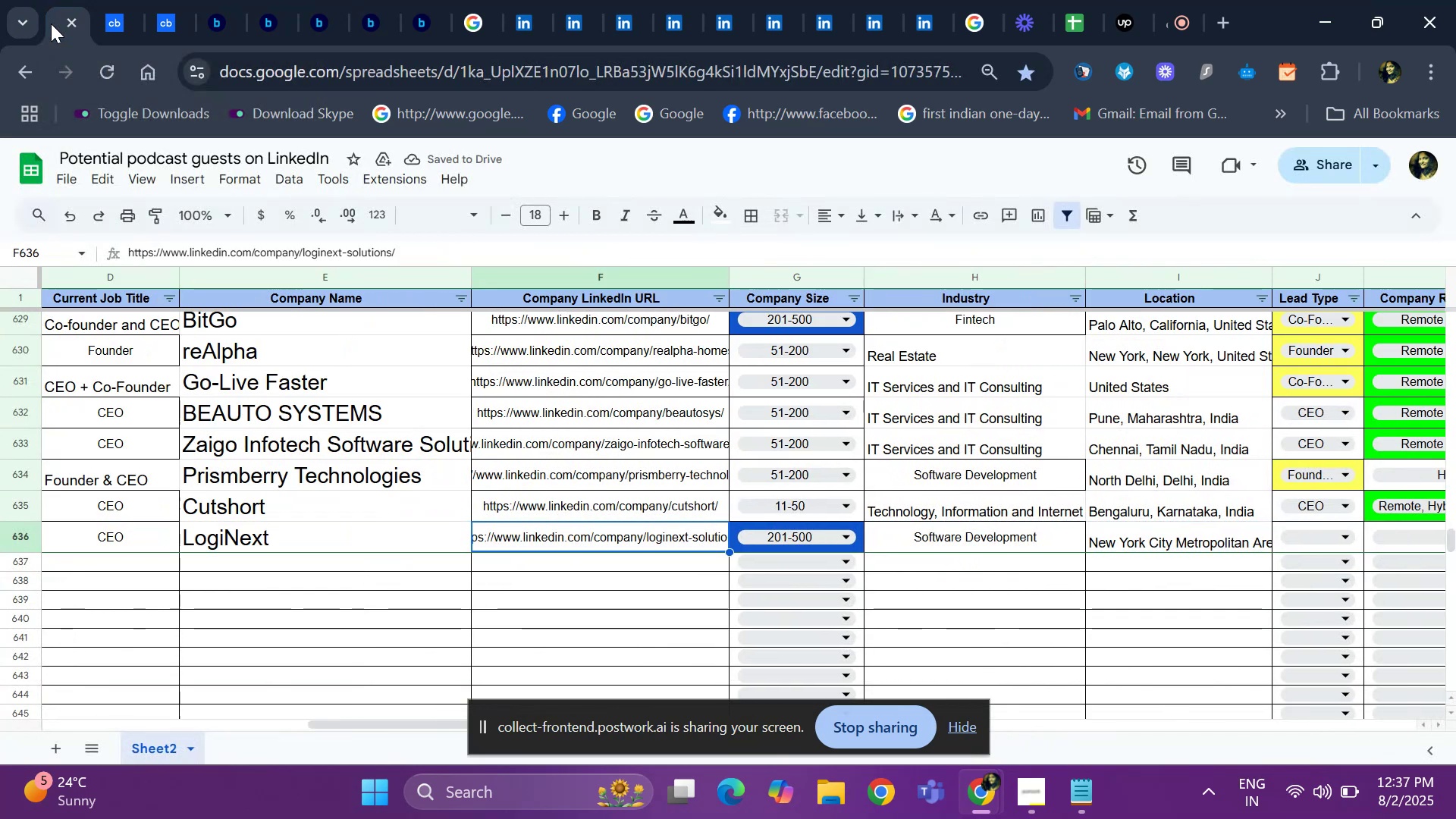 
key(ArrowRight)
 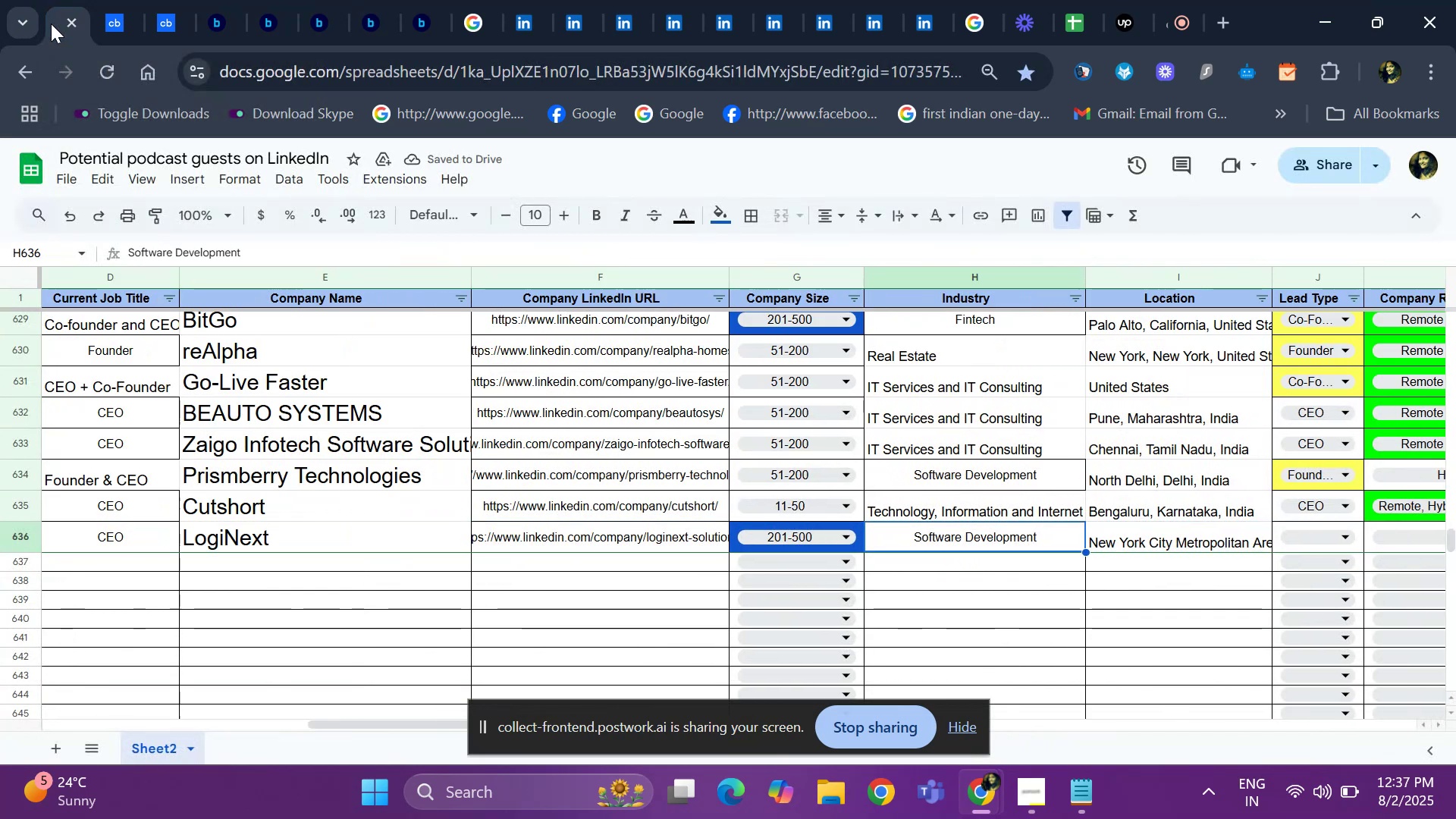 
key(ArrowRight)
 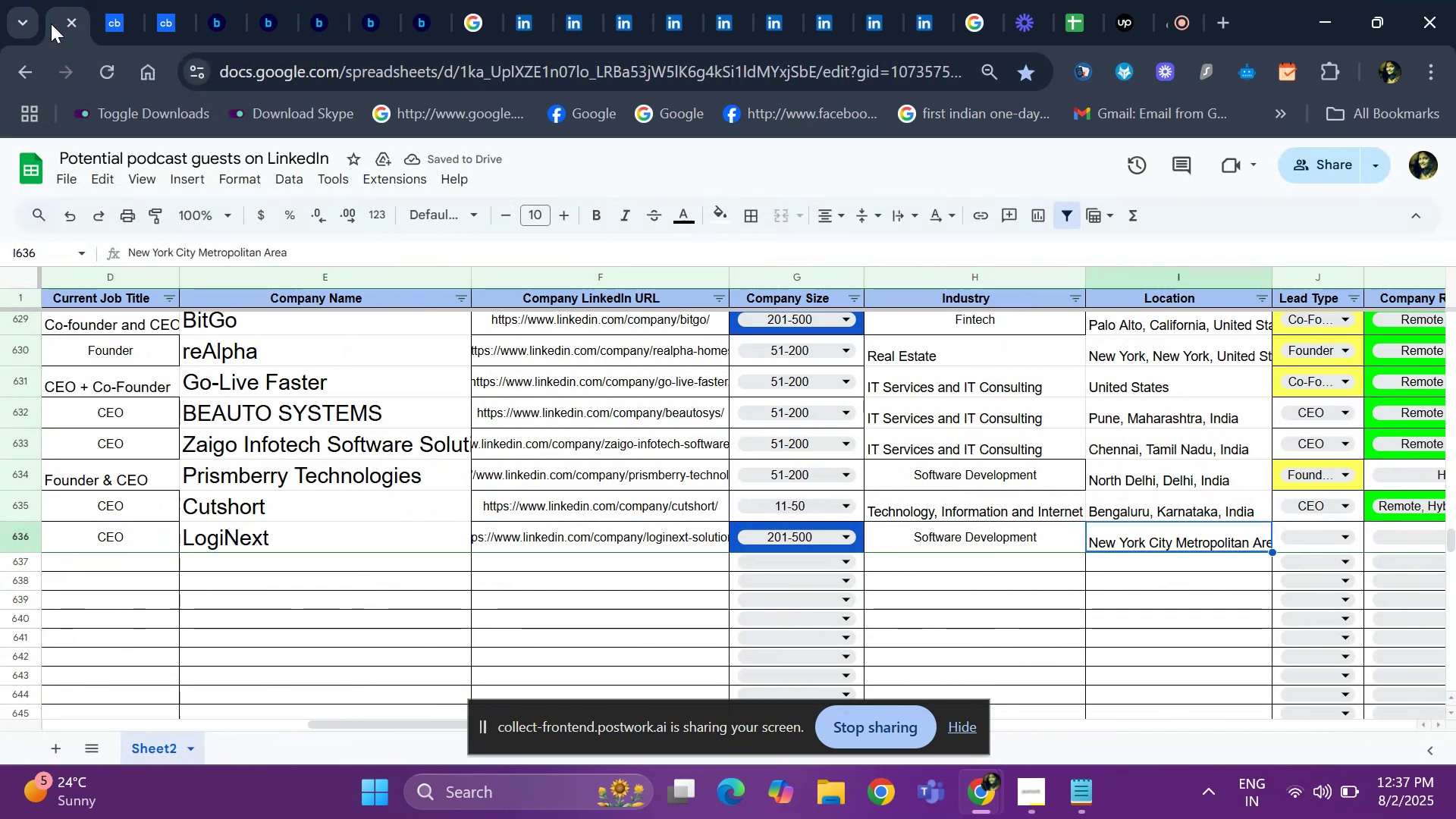 
key(ArrowRight)
 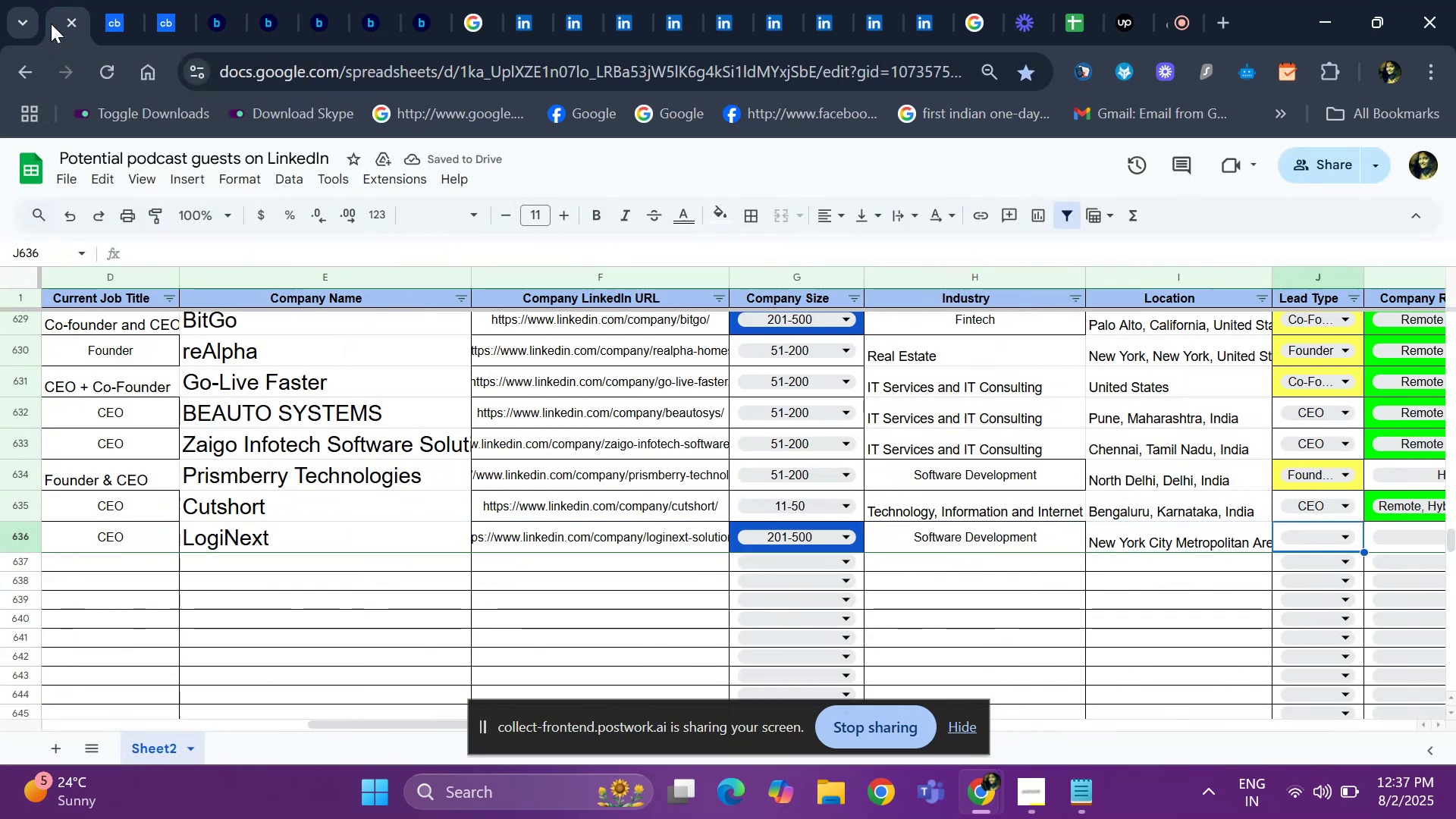 
key(ArrowRight)
 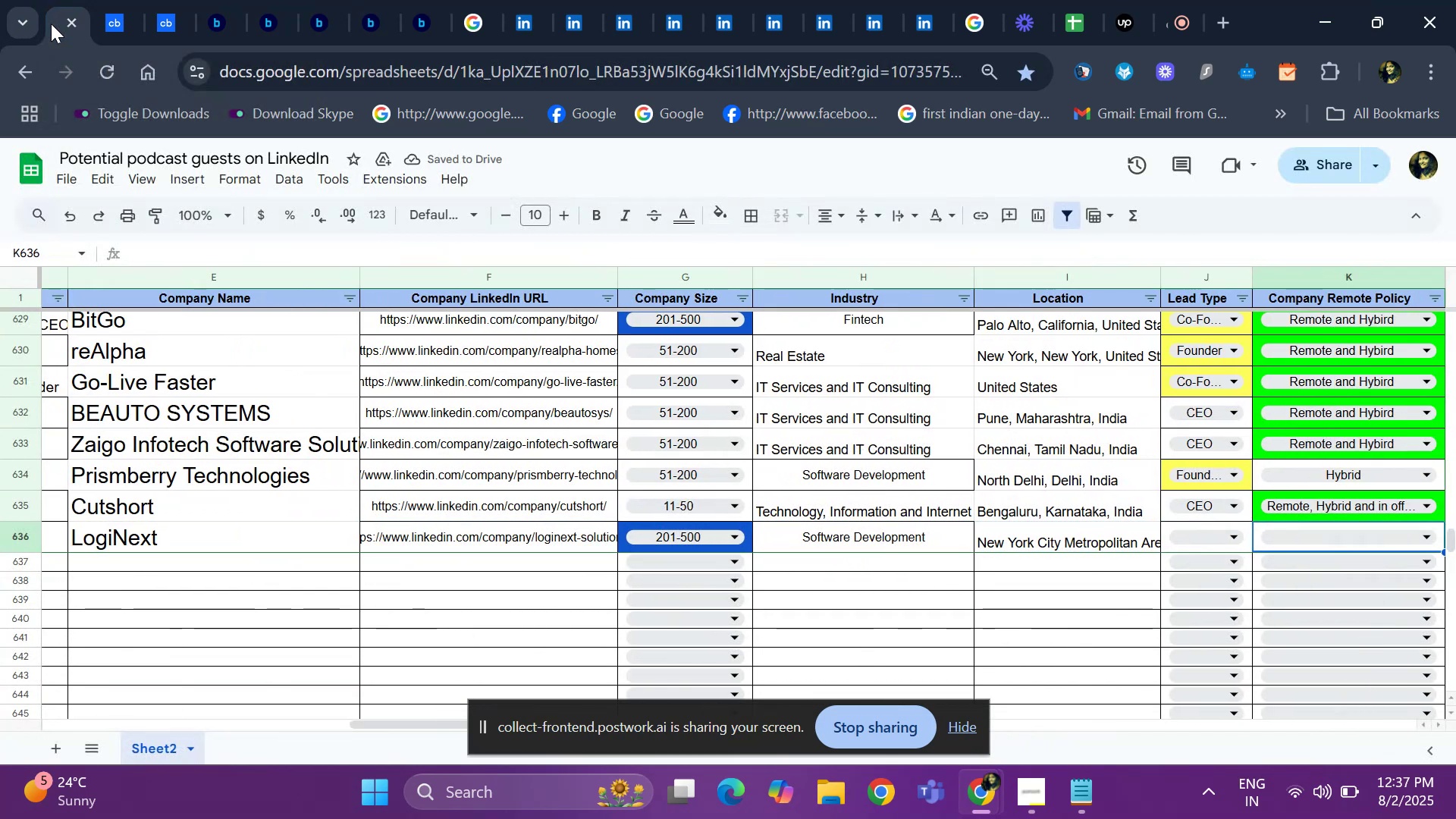 
key(ArrowLeft)
 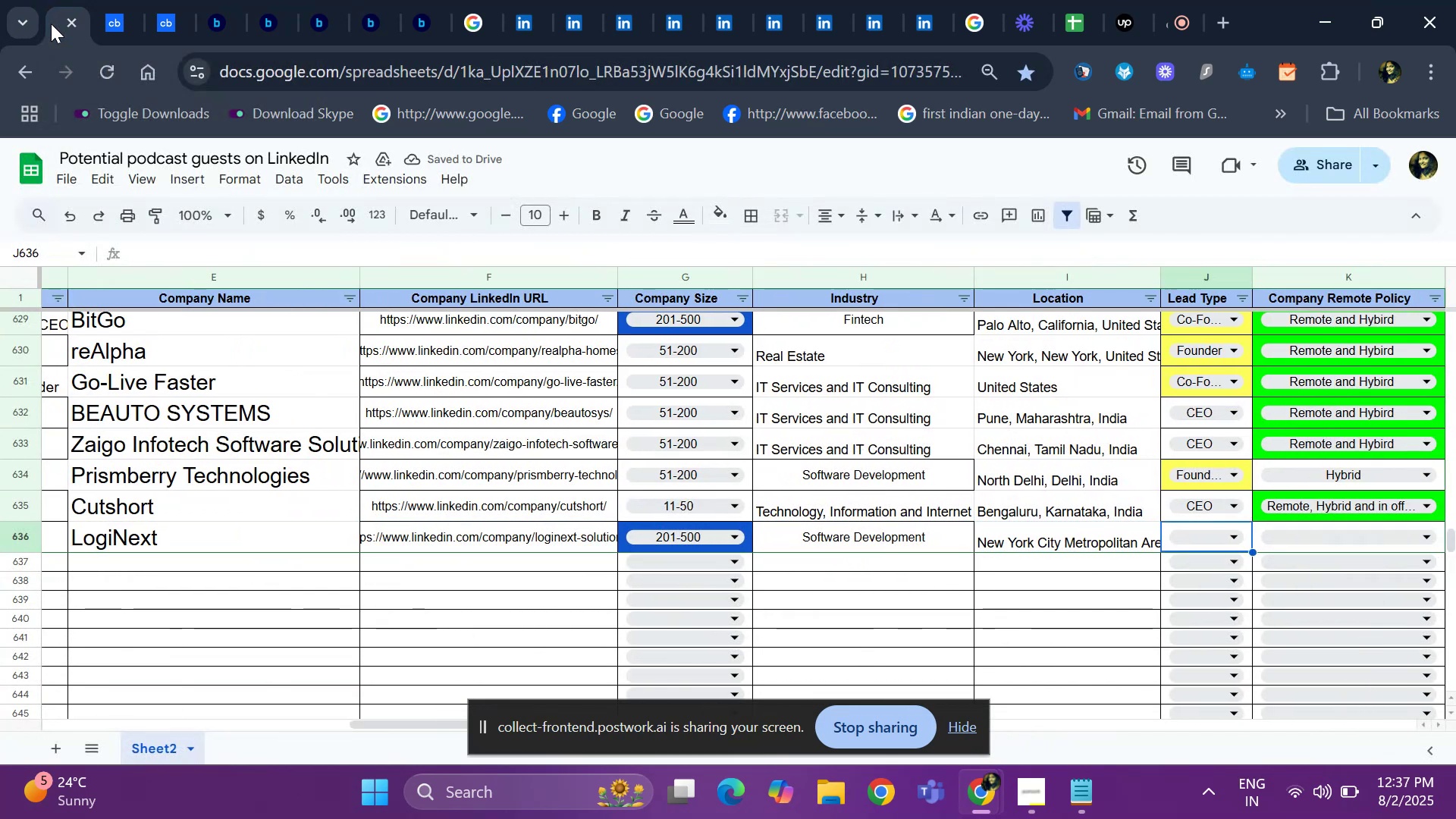 
key(Enter)
 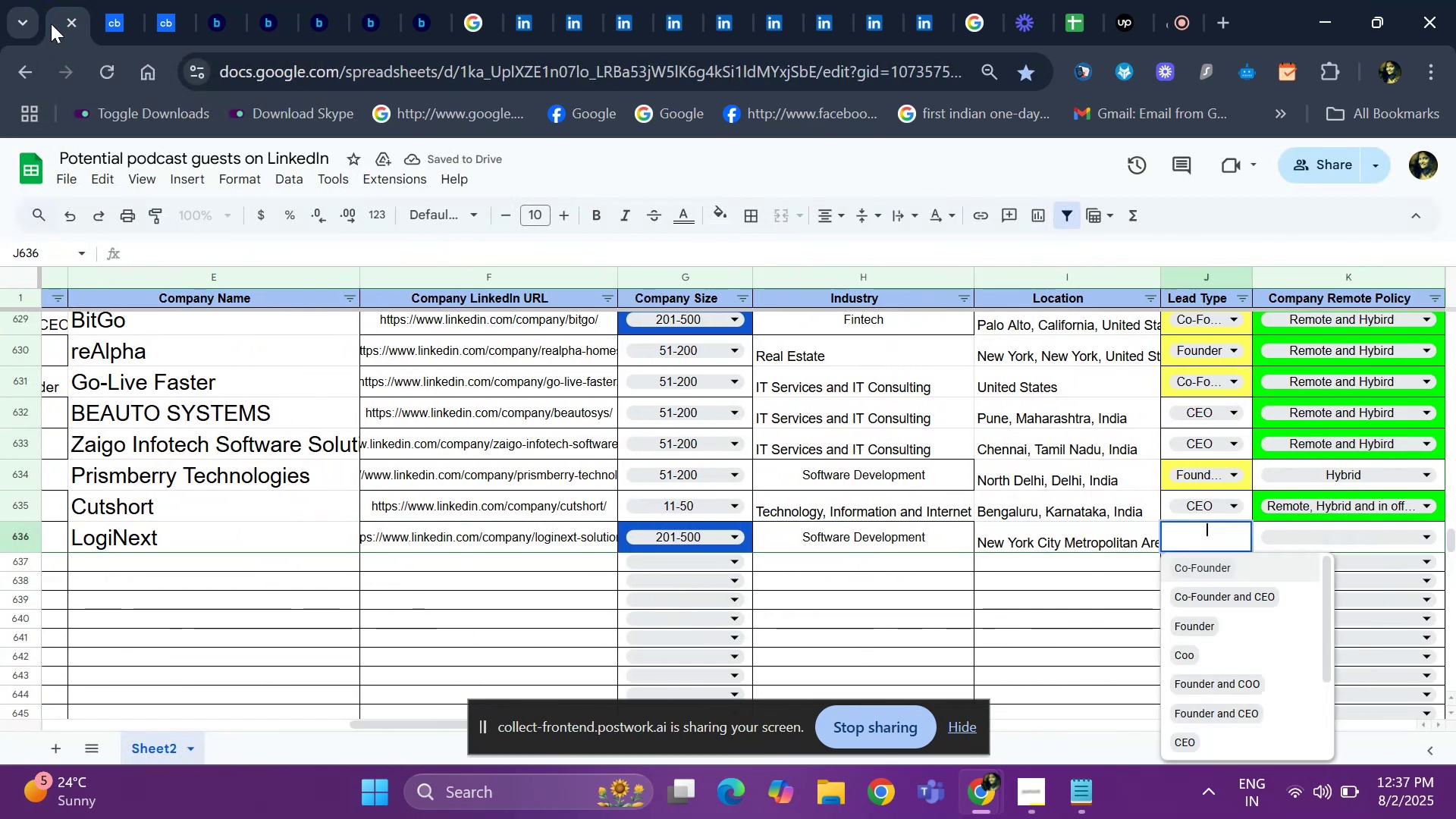 
key(ArrowDown)
 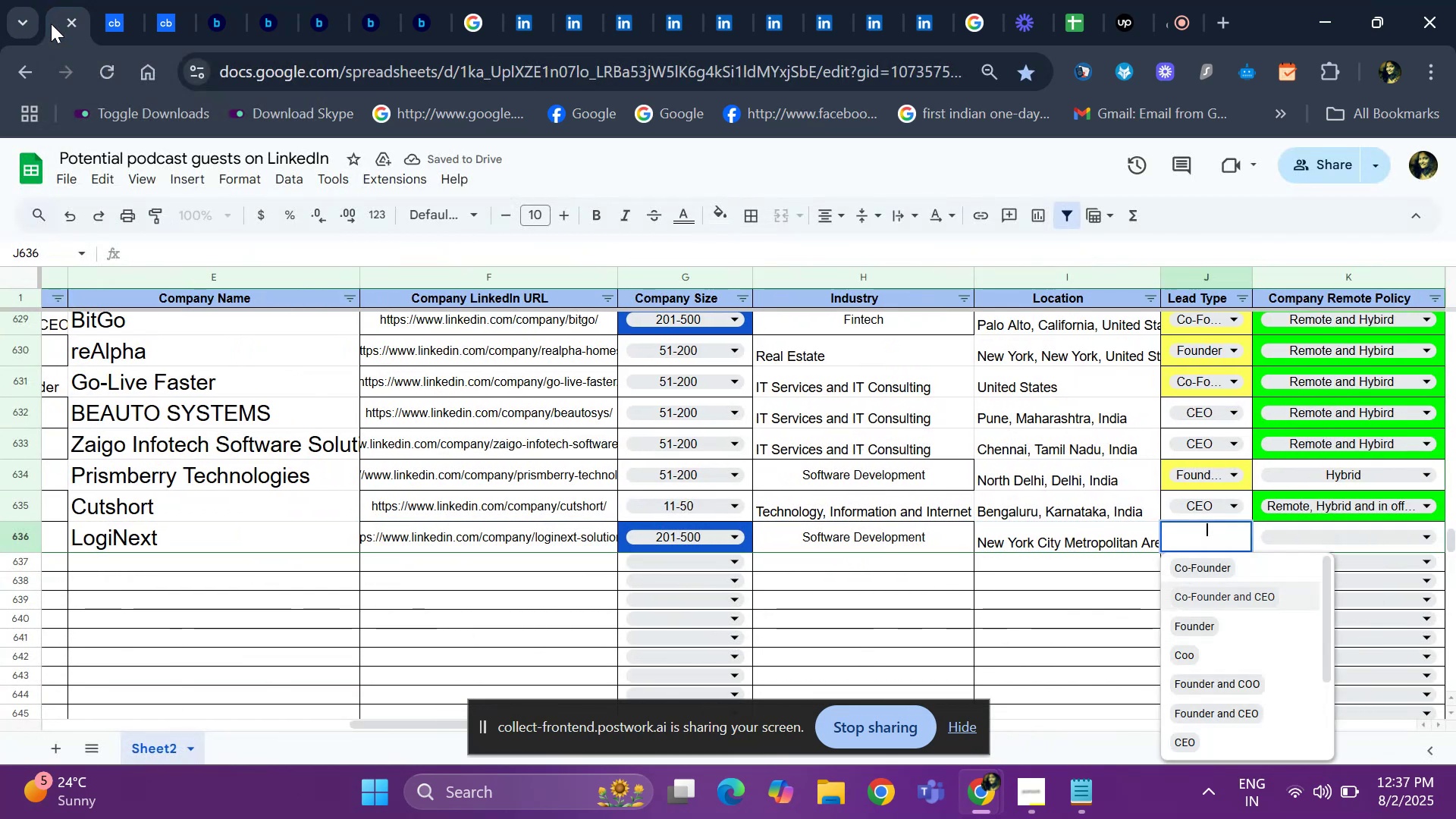 
key(ArrowDown)
 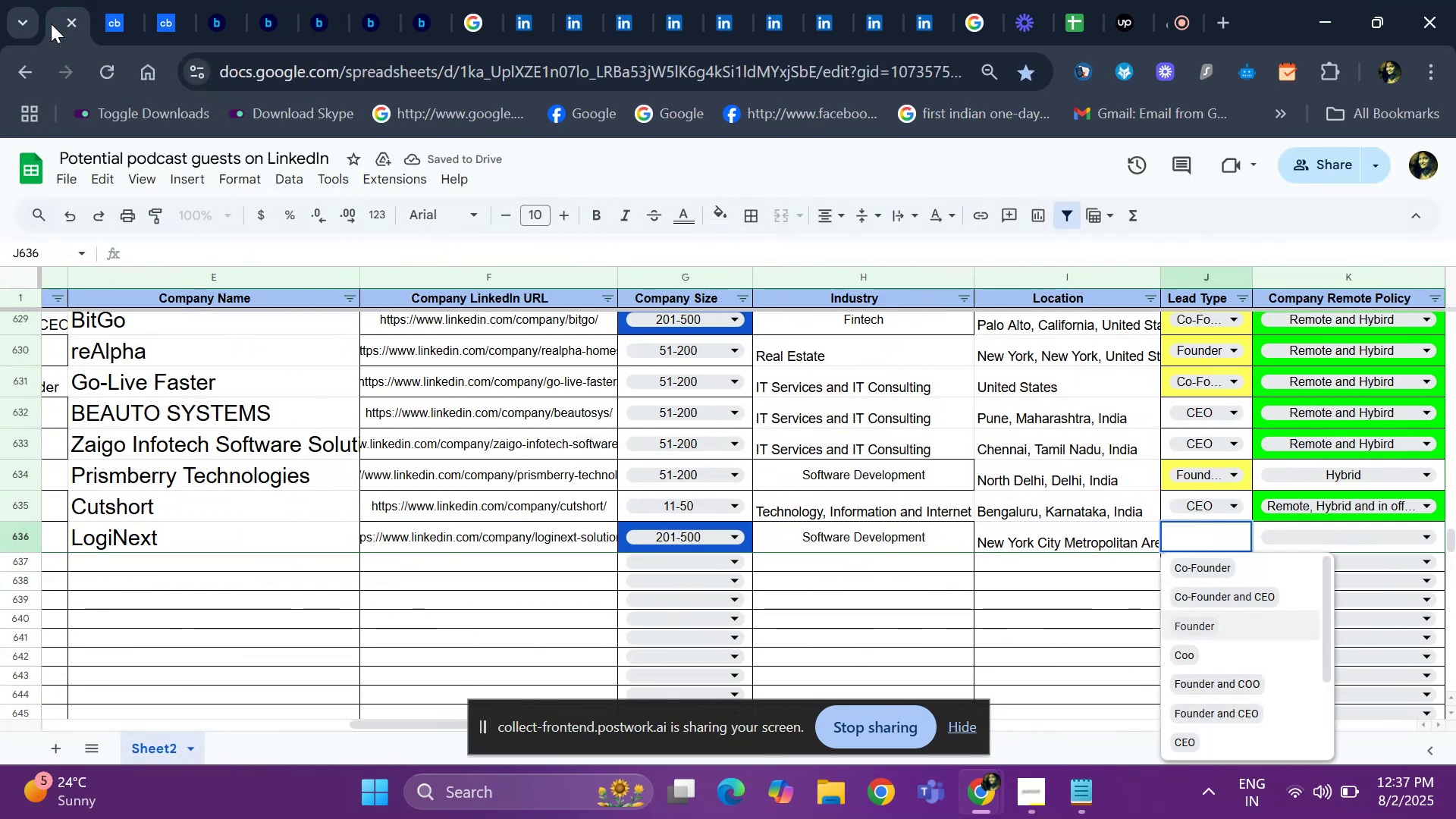 
key(ArrowDown)
 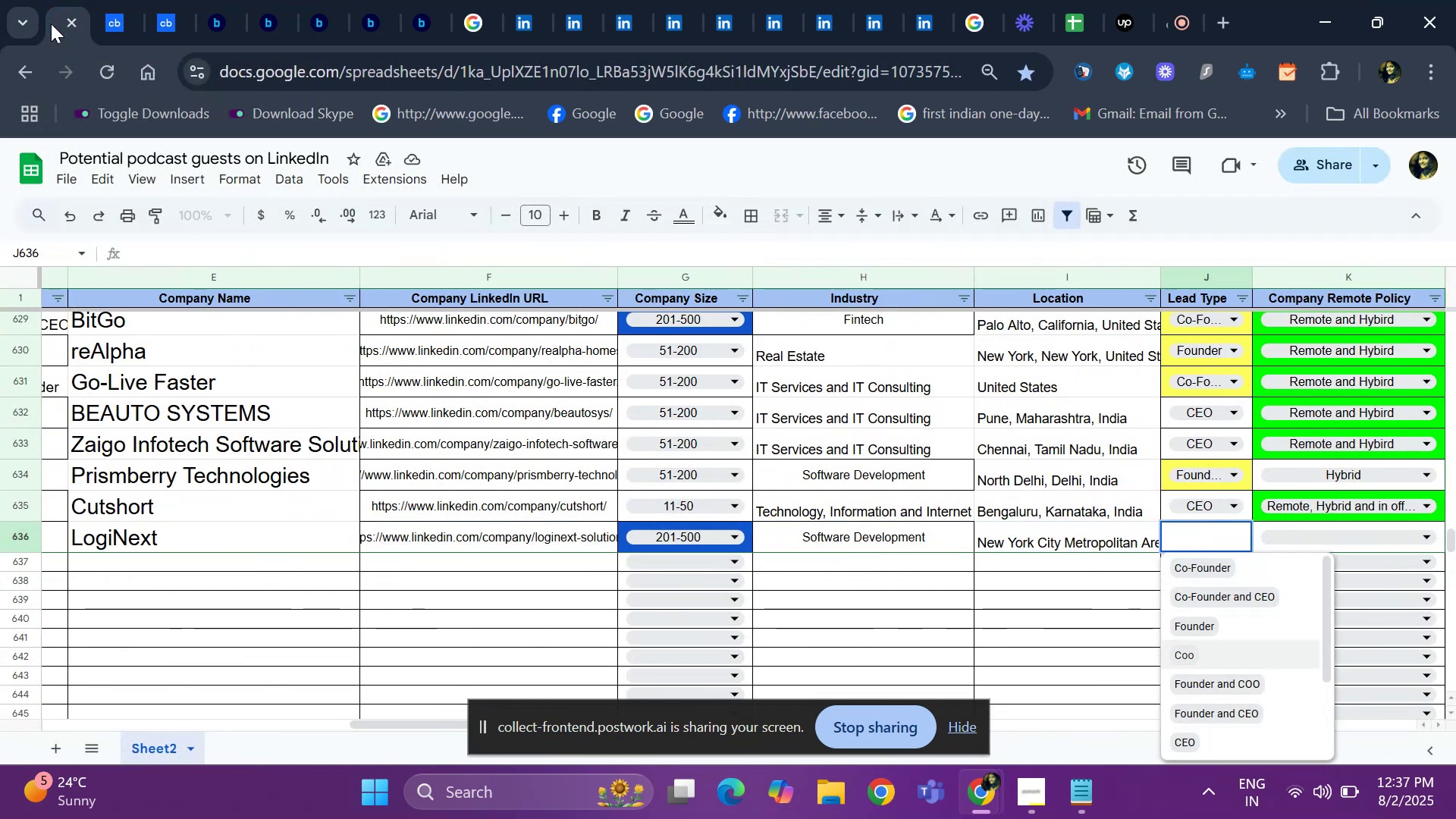 
key(ArrowDown)
 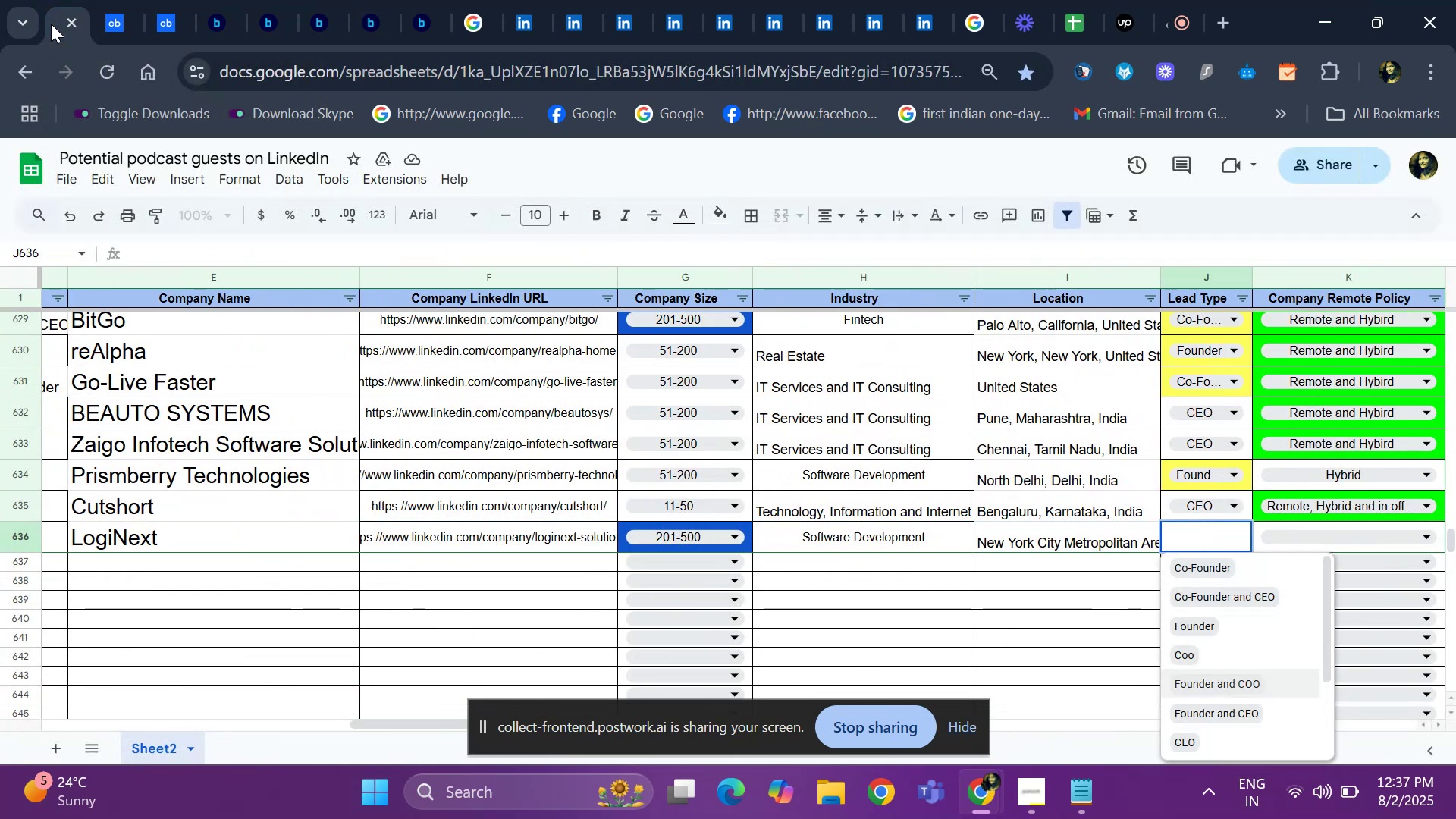 
key(ArrowDown)
 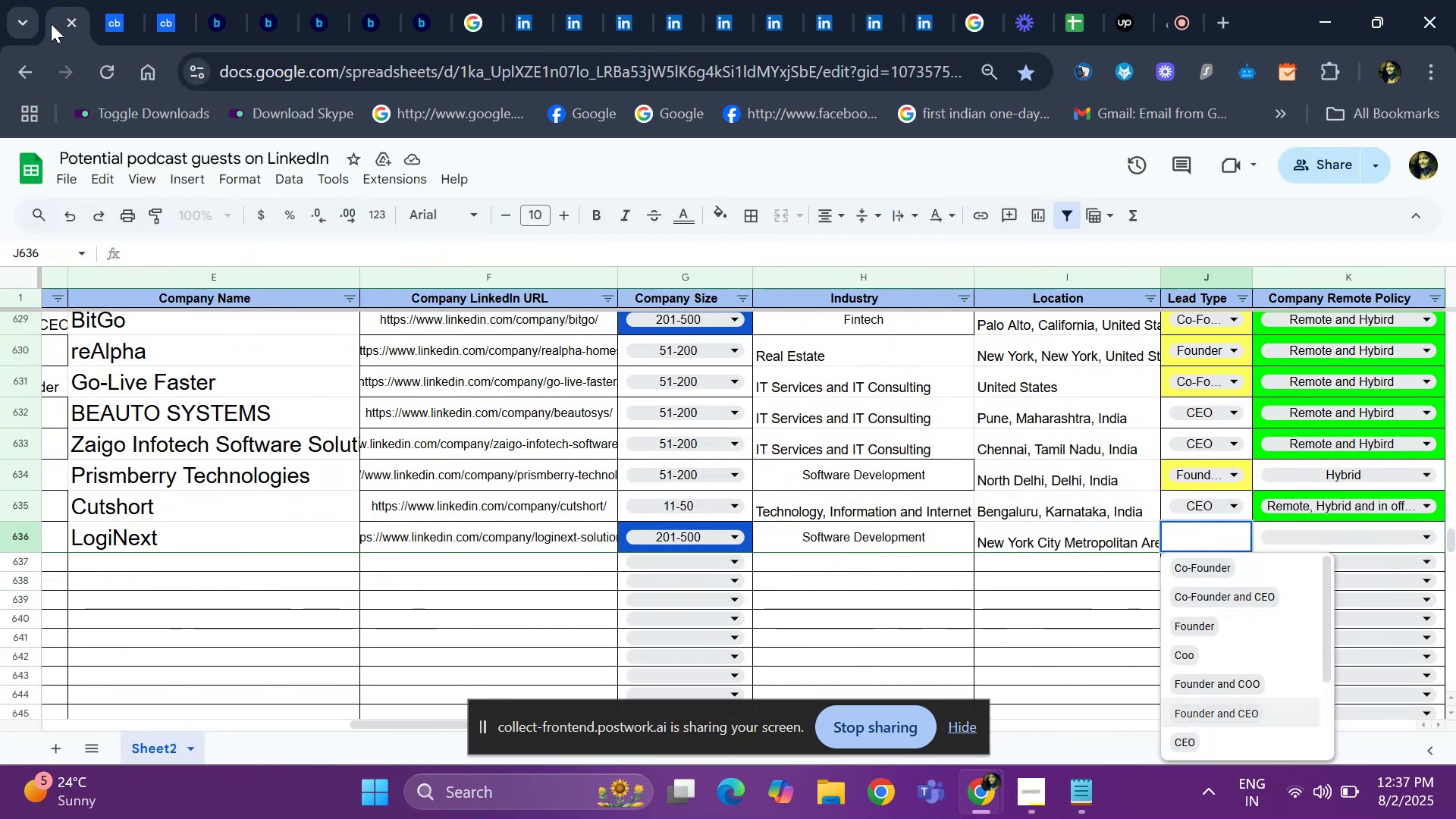 
key(ArrowDown)
 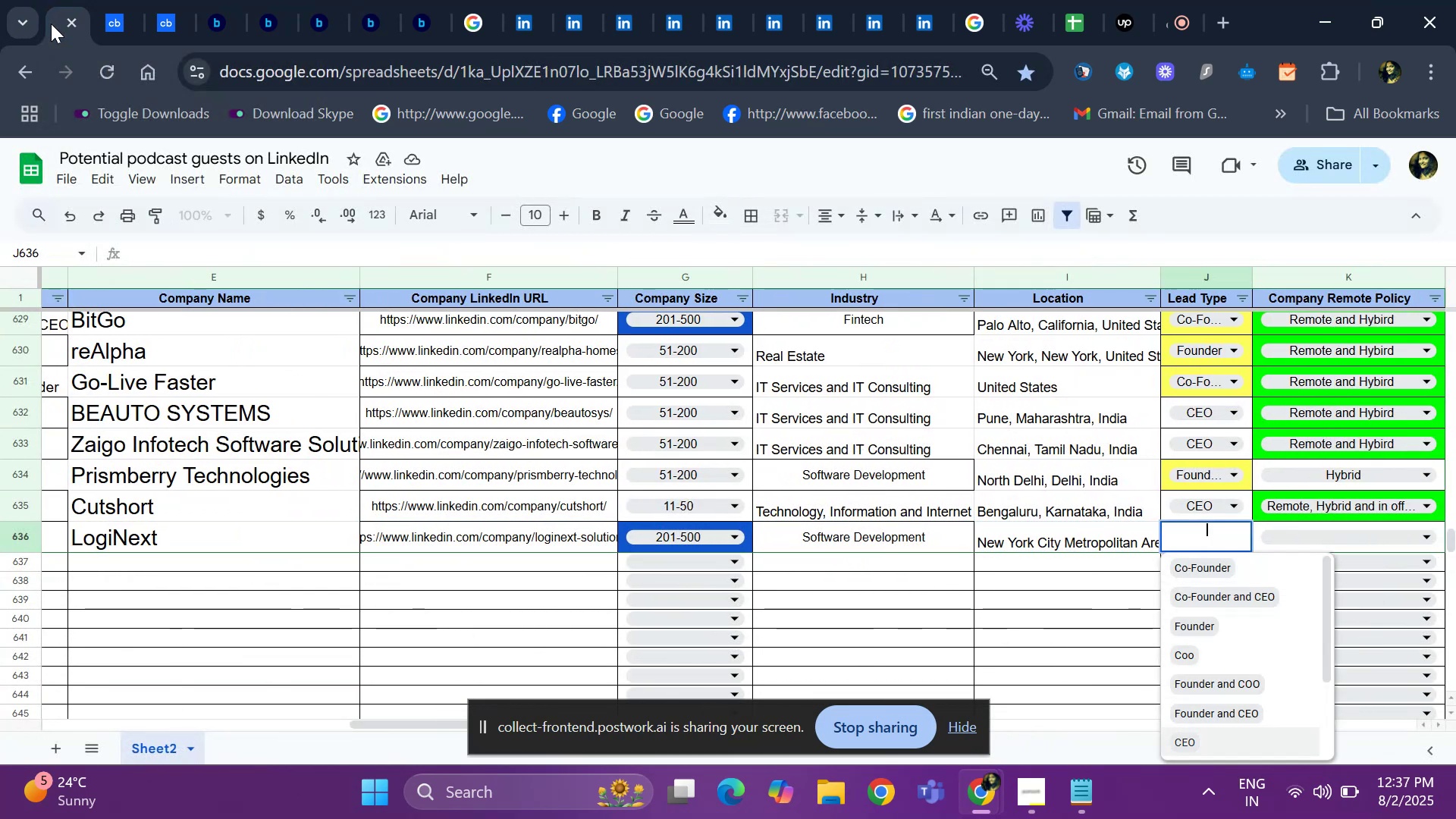 
key(Enter)
 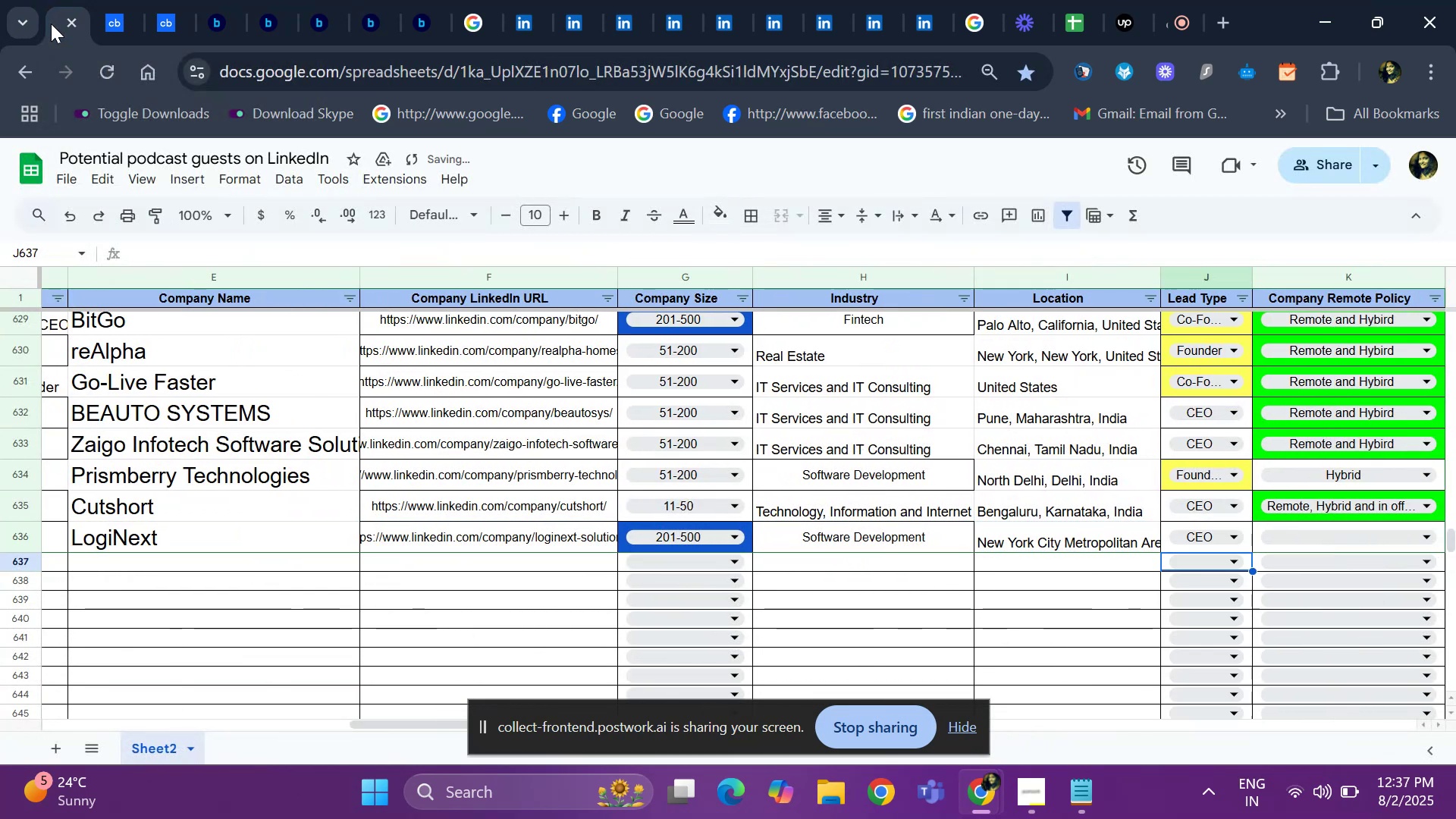 
hold_key(key=ArrowLeft, duration=0.43)
 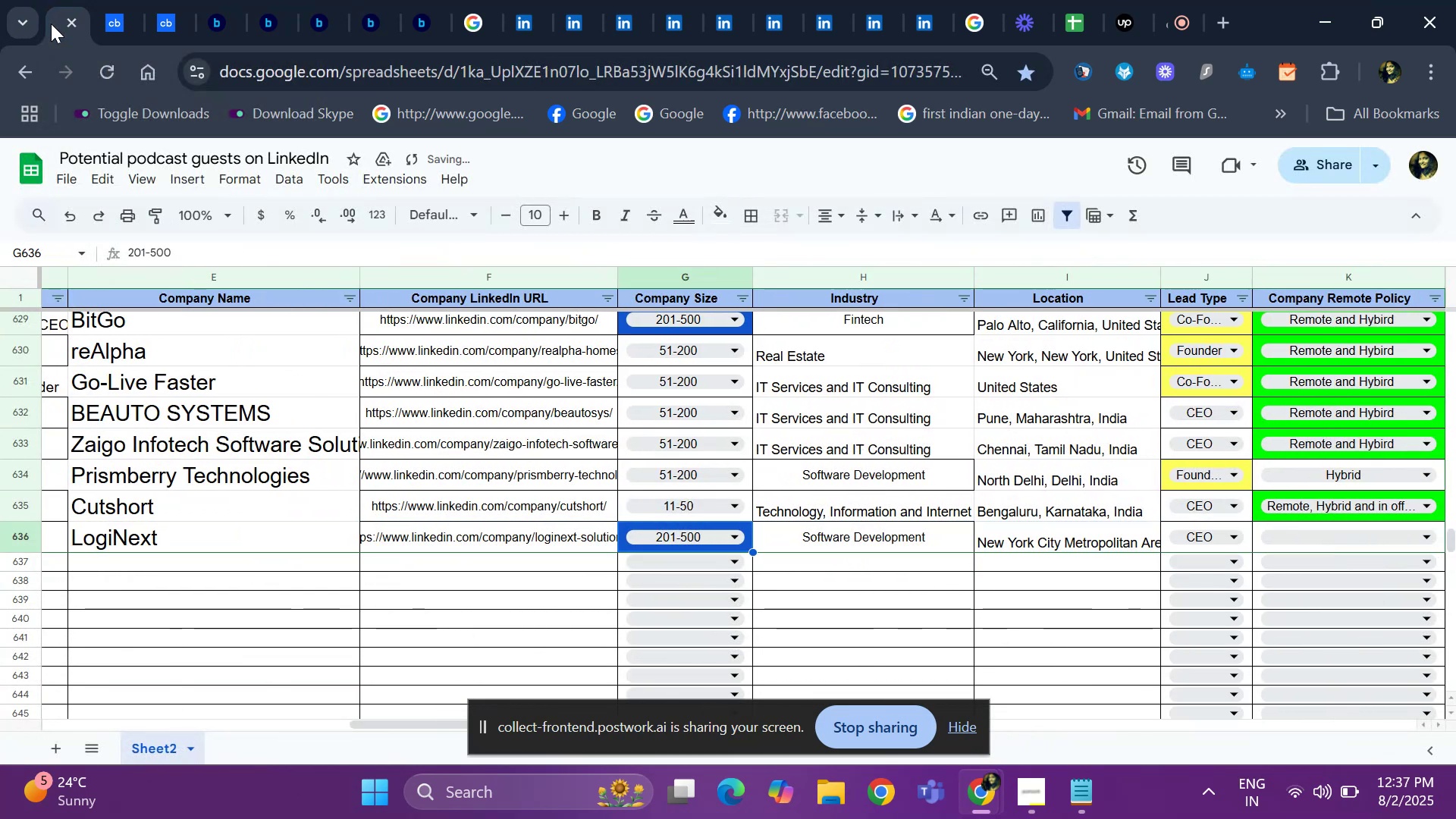 
key(ArrowUp)
 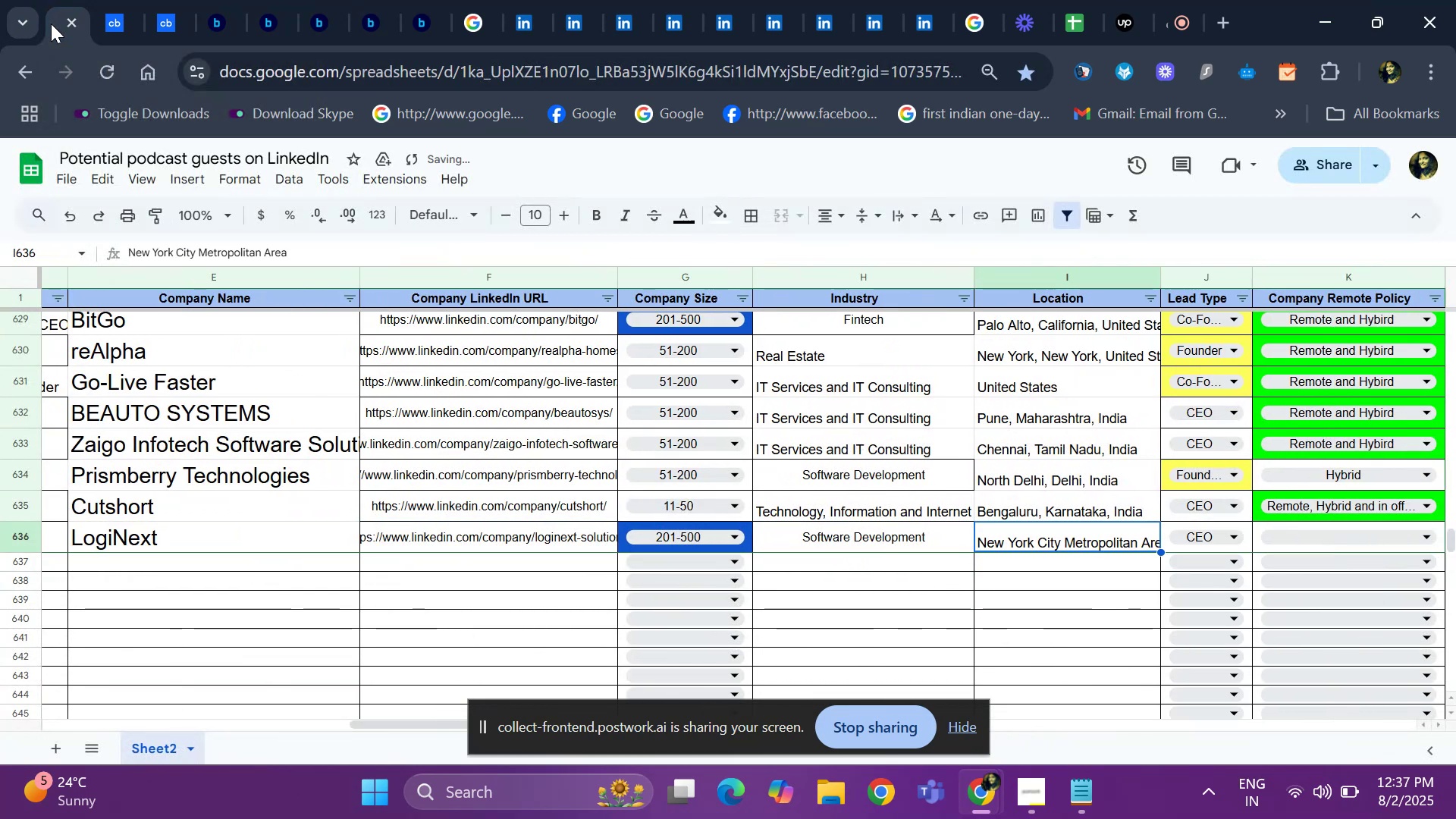 
key(ArrowLeft)
 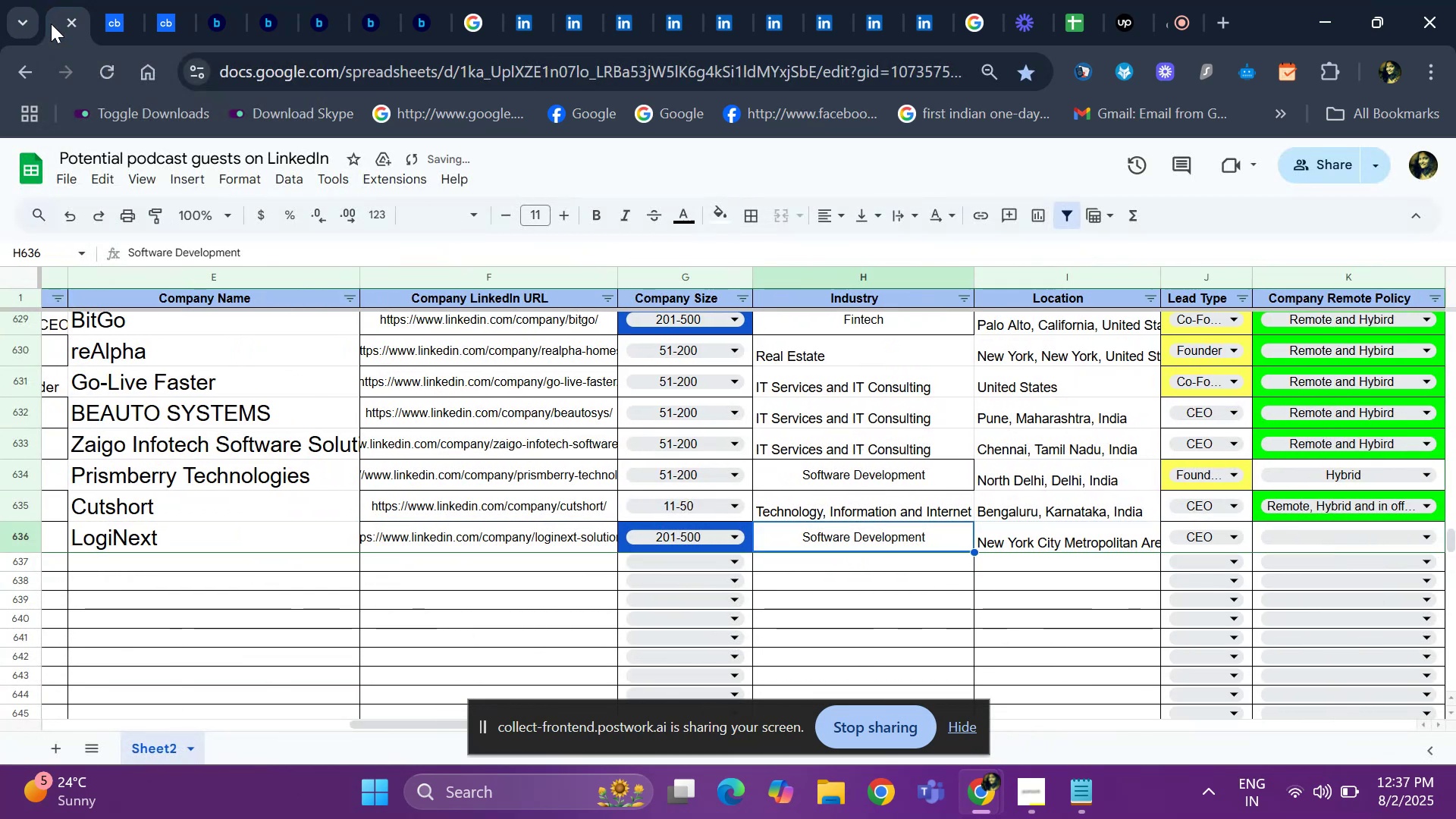 
key(ArrowLeft)
 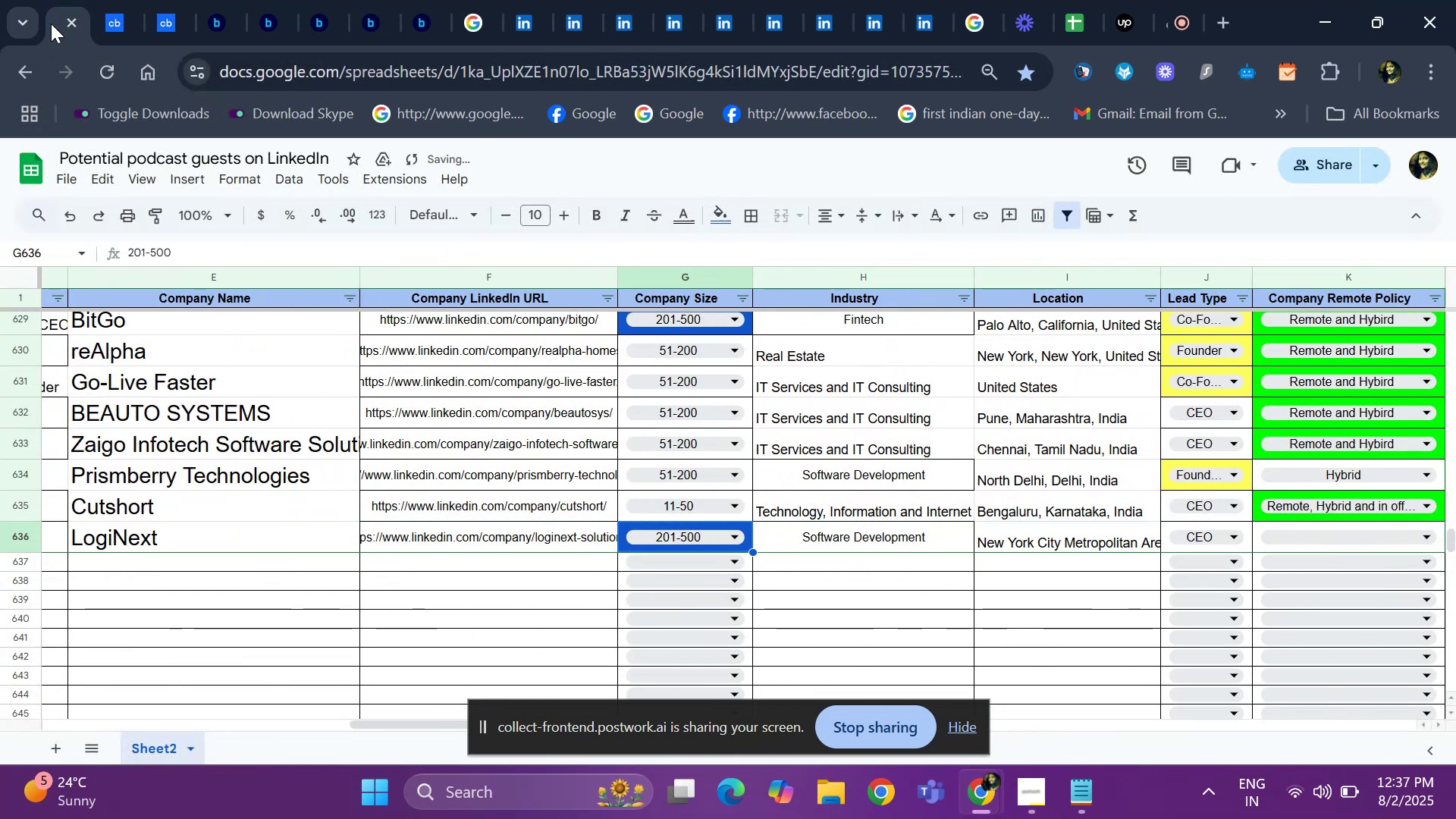 
key(ArrowLeft)
 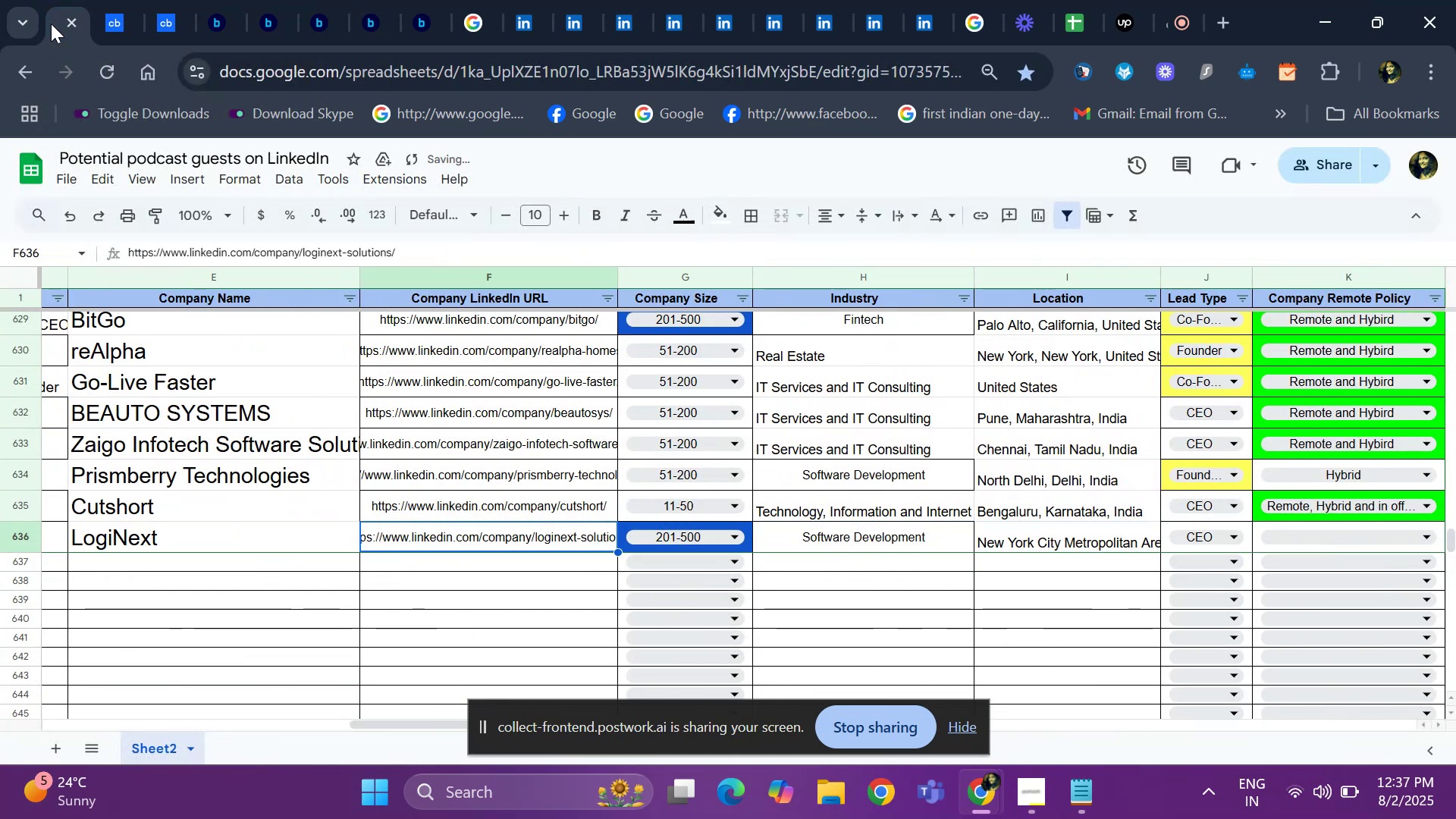 
key(ArrowLeft)
 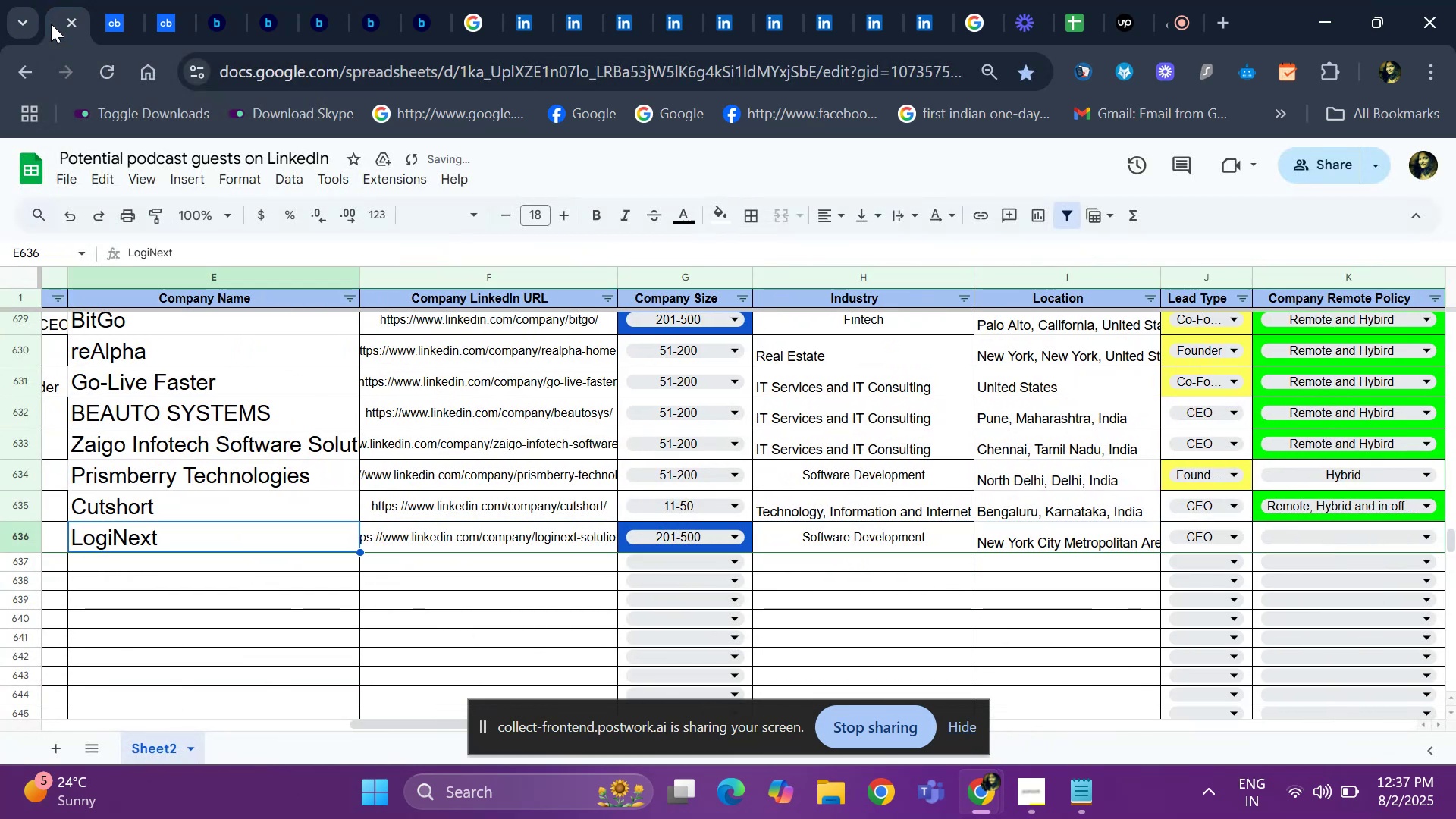 
key(Control+C)
 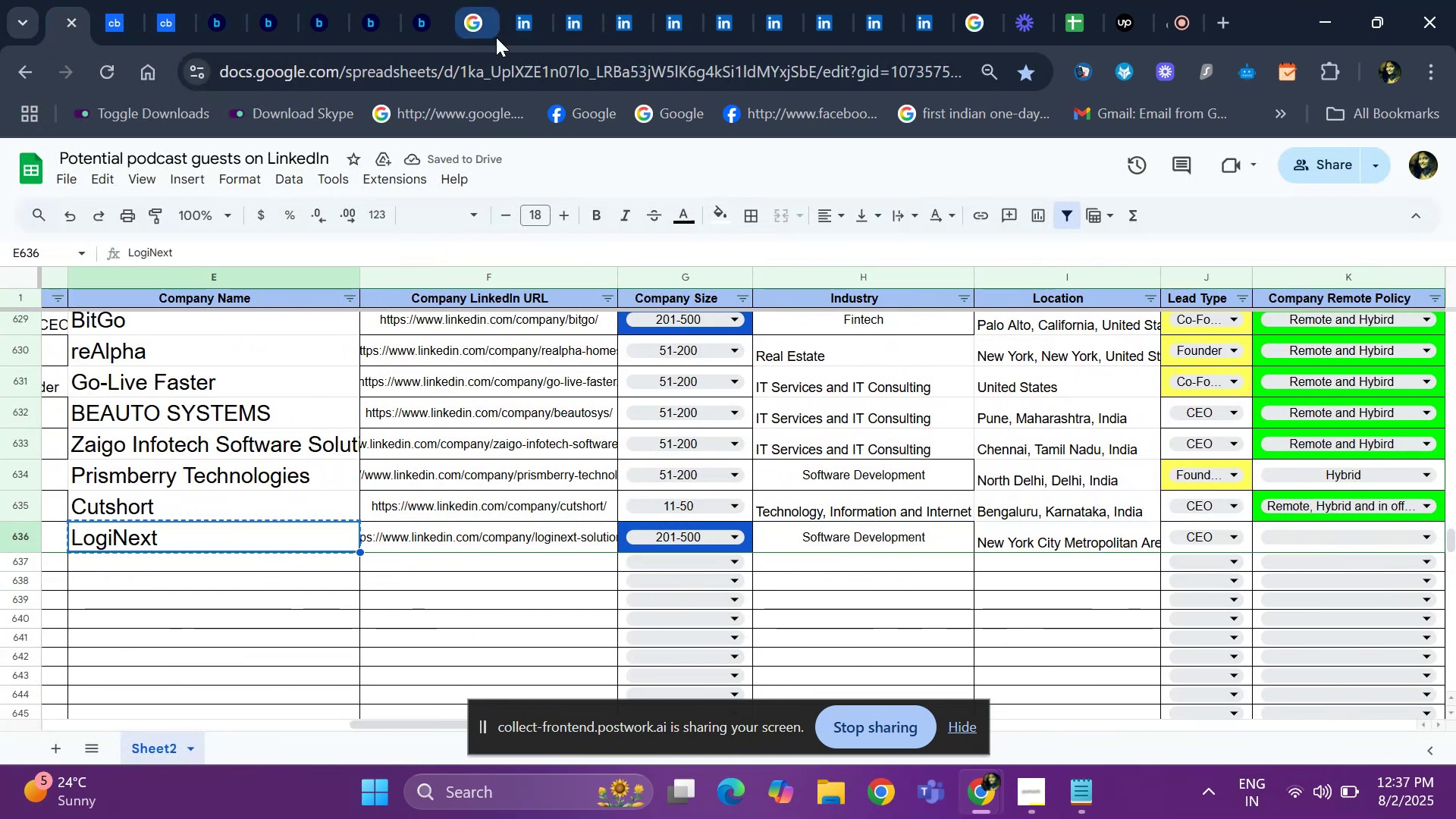 
left_click([976, 30])
 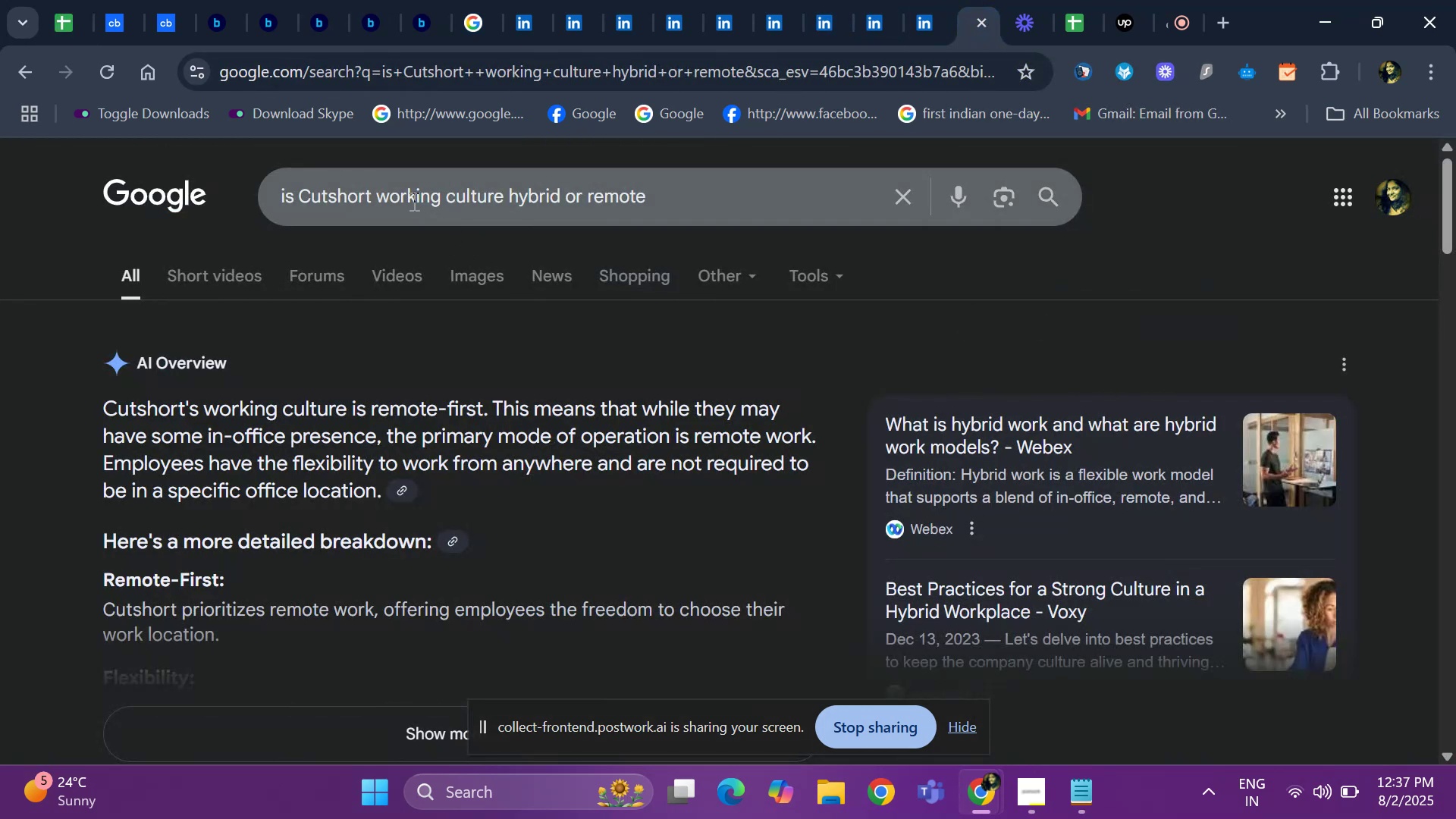 
left_click_drag(start_coordinate=[376, 203], to_coordinate=[300, 203])
 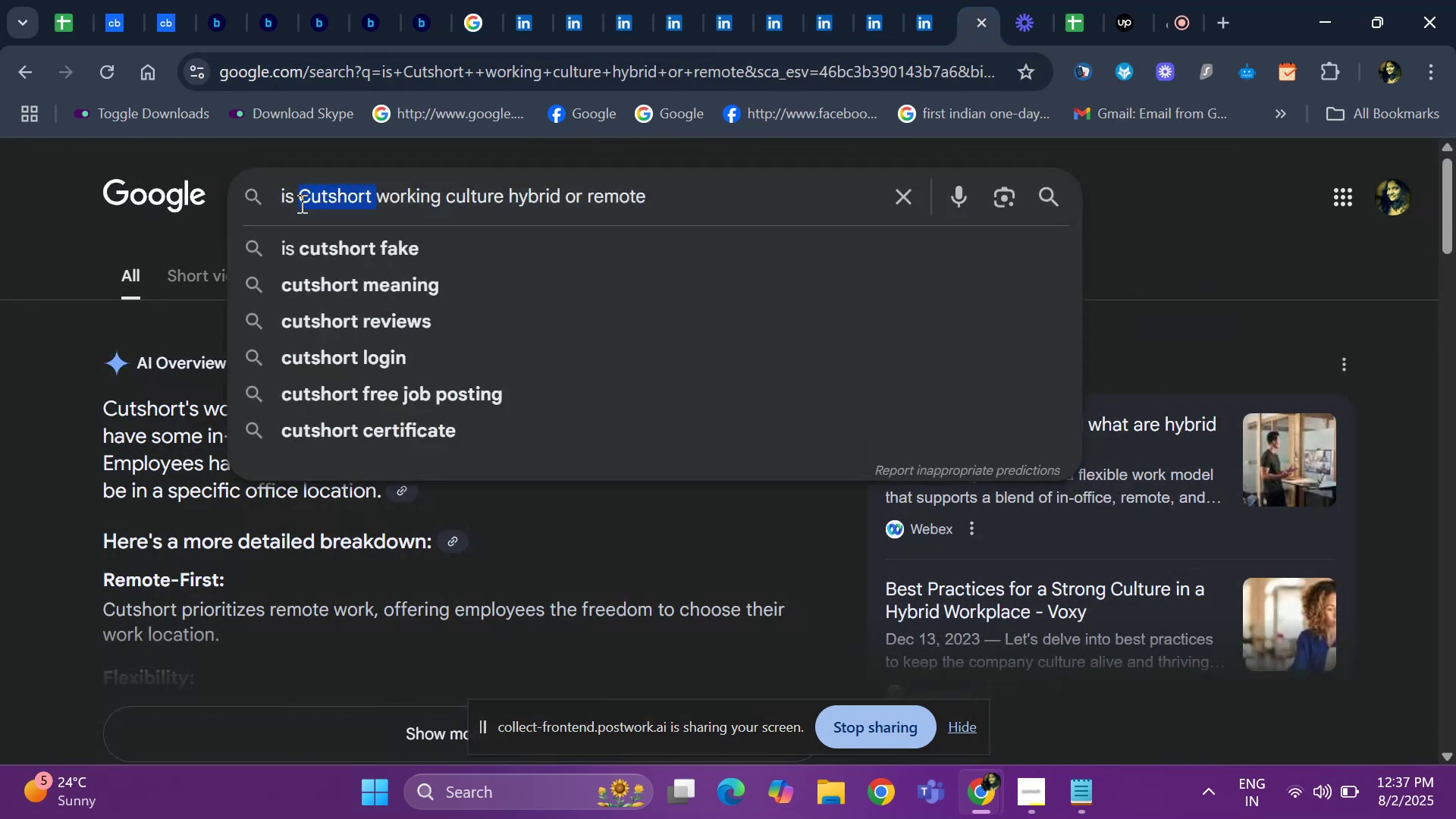 
key(Backspace)
 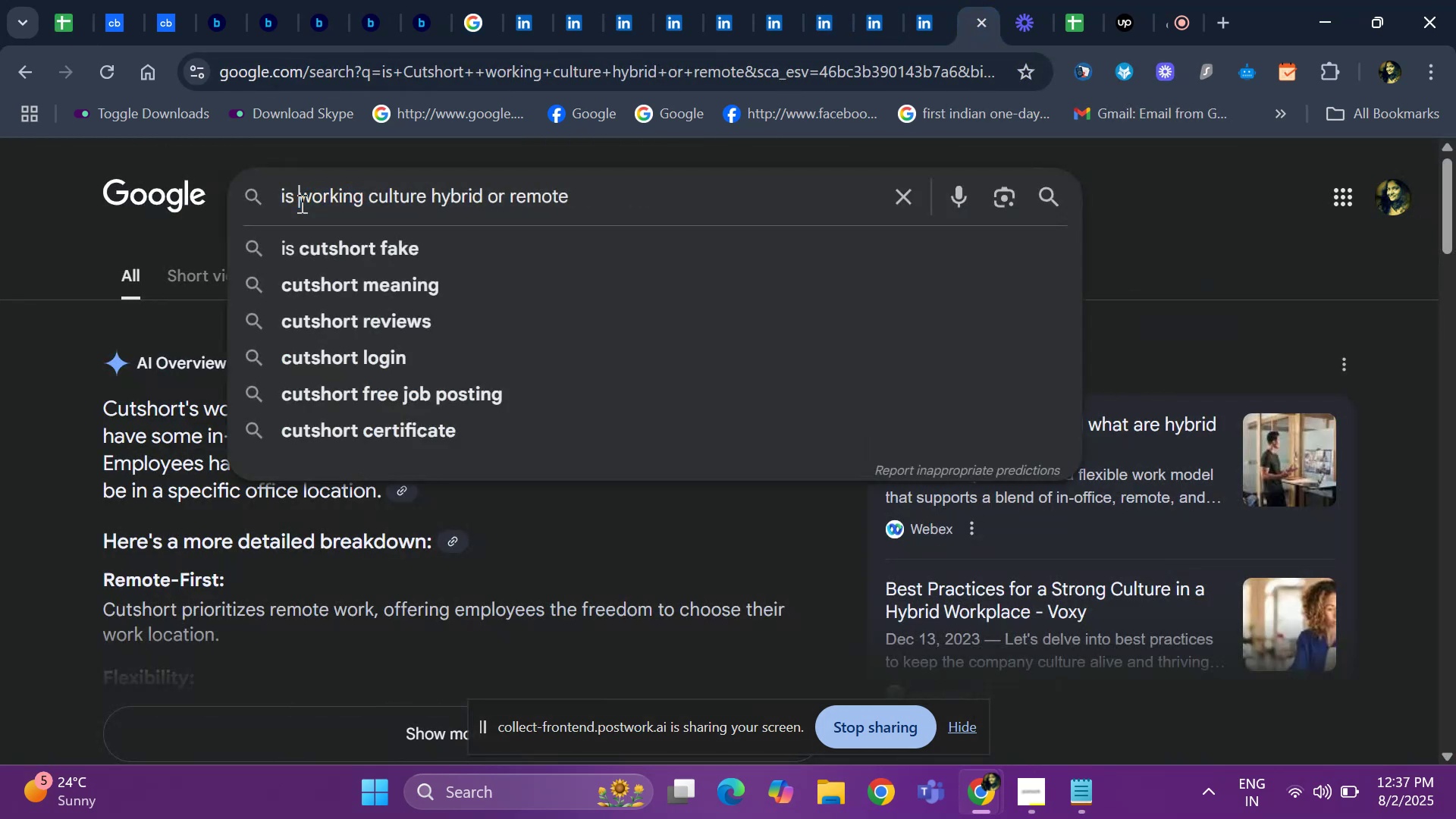 
key(Control+ControlLeft)
 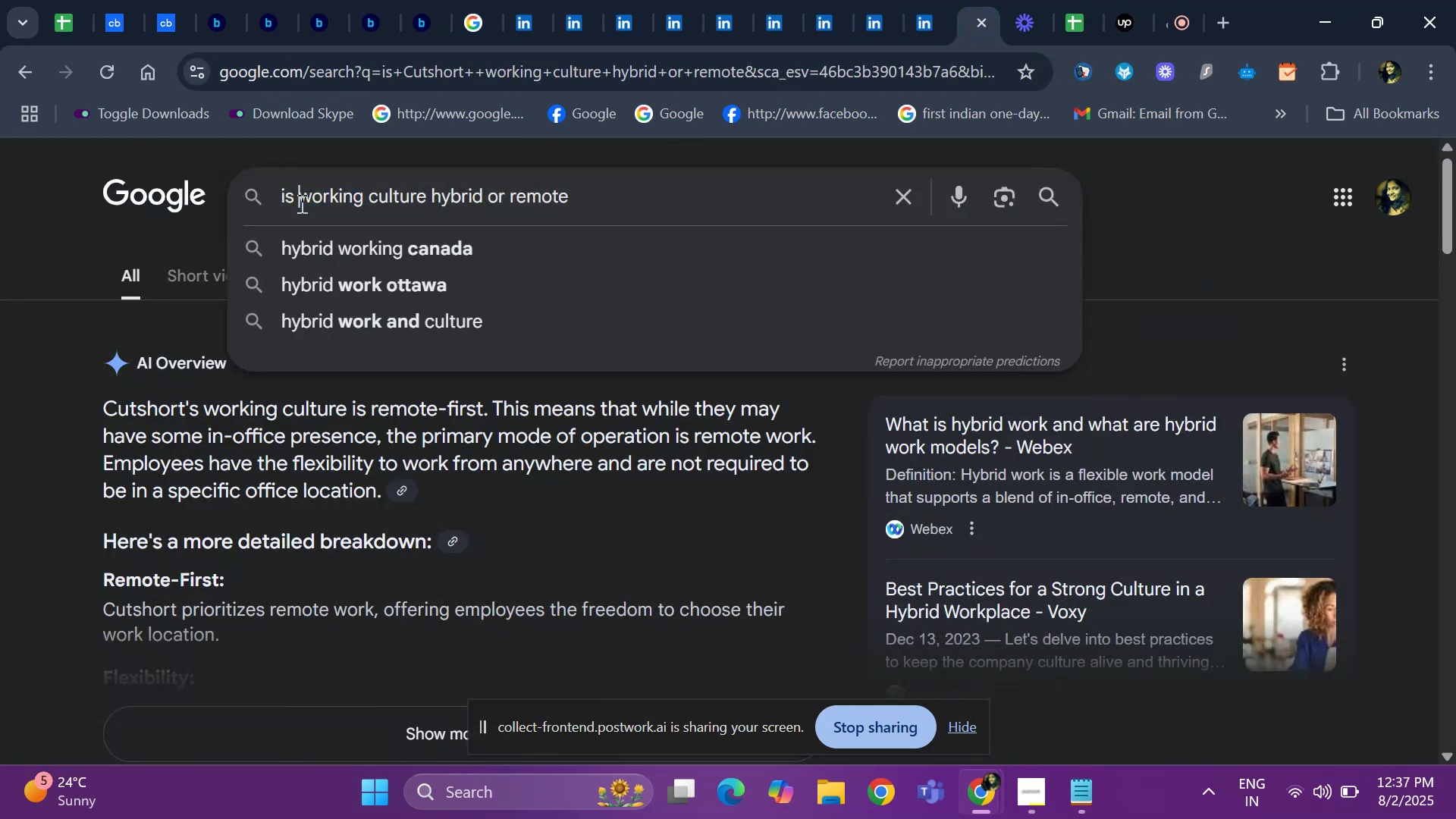 
key(Control+V)
 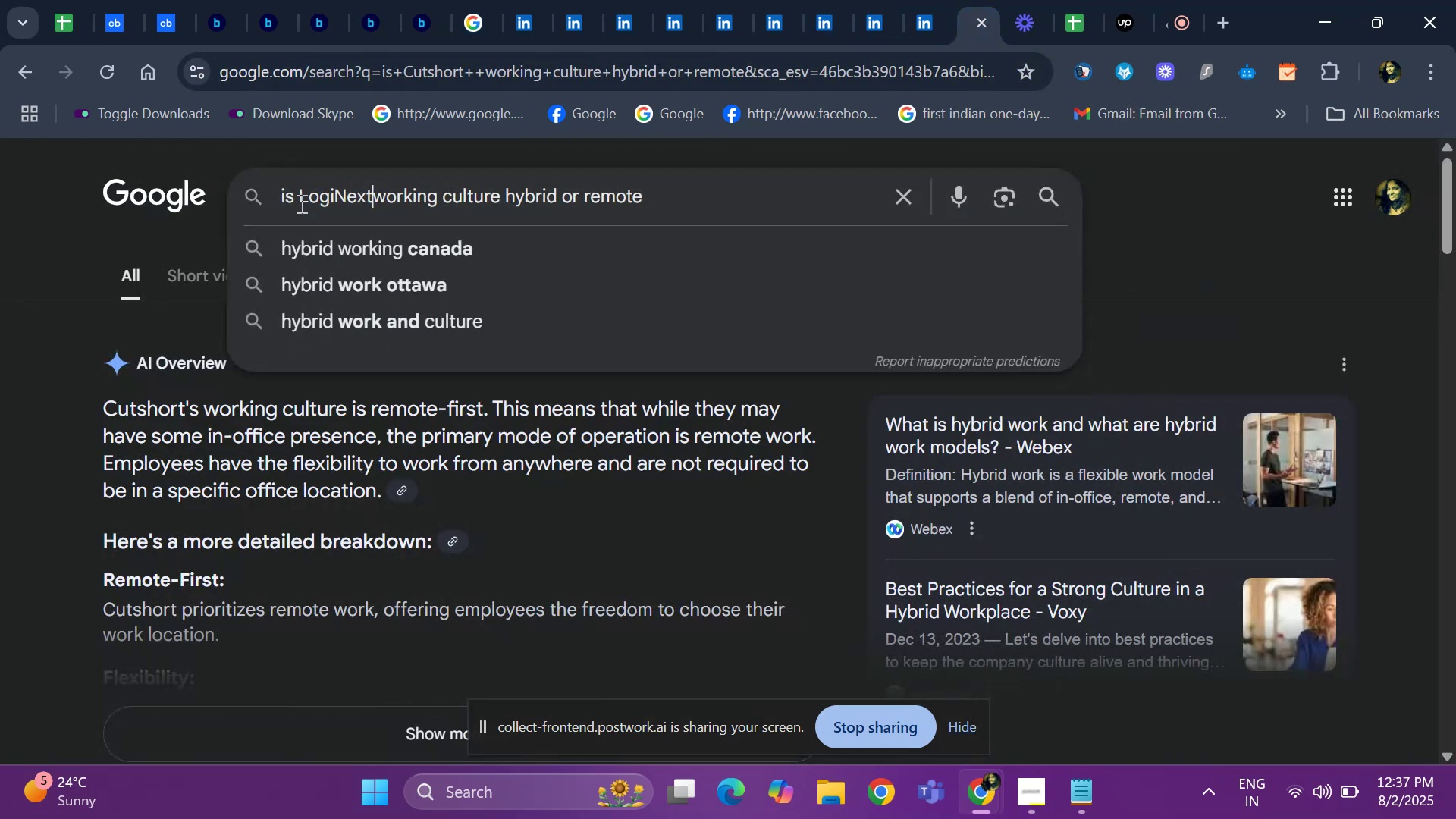 
key(Space)
 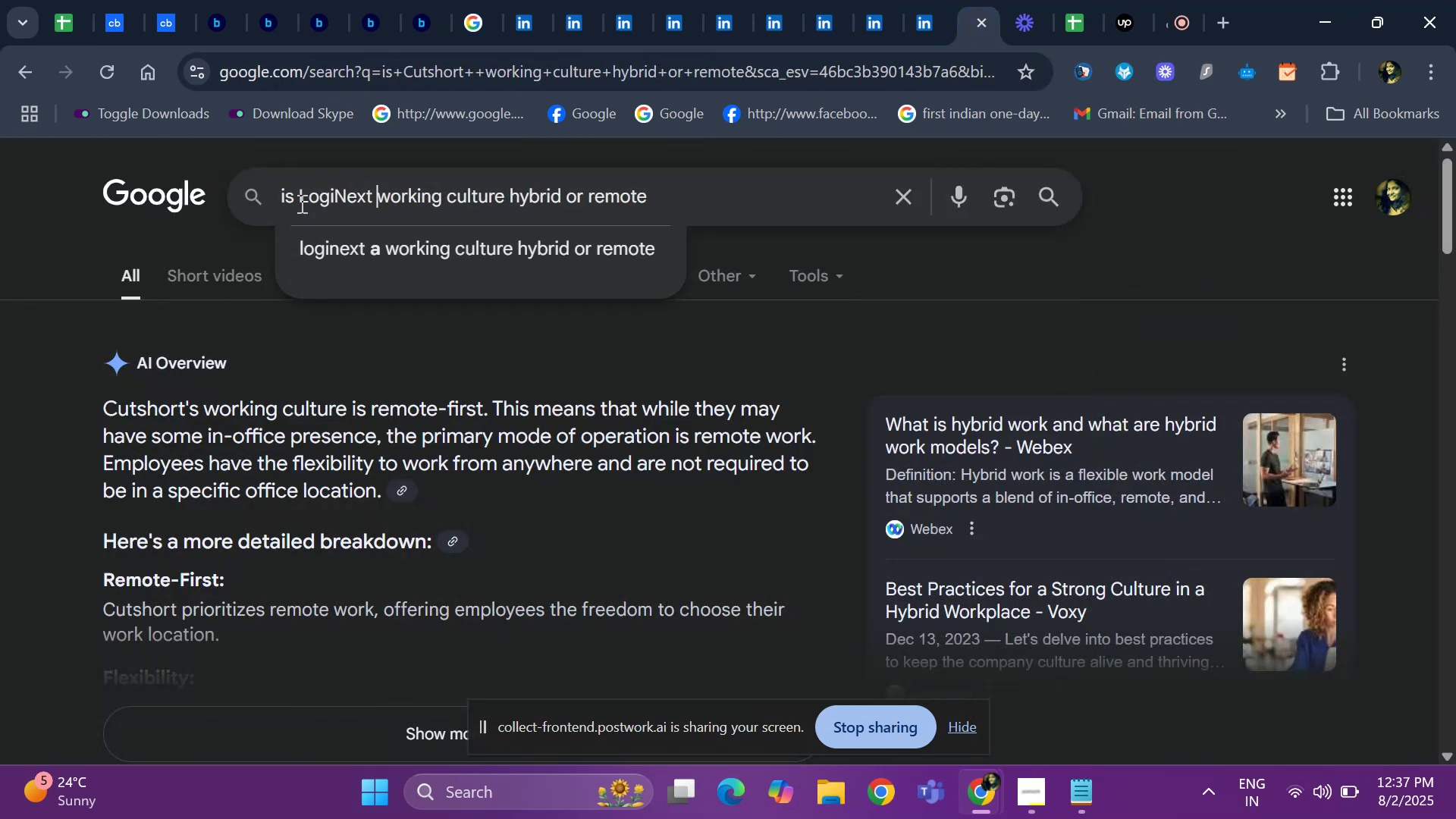 
key(Enter)
 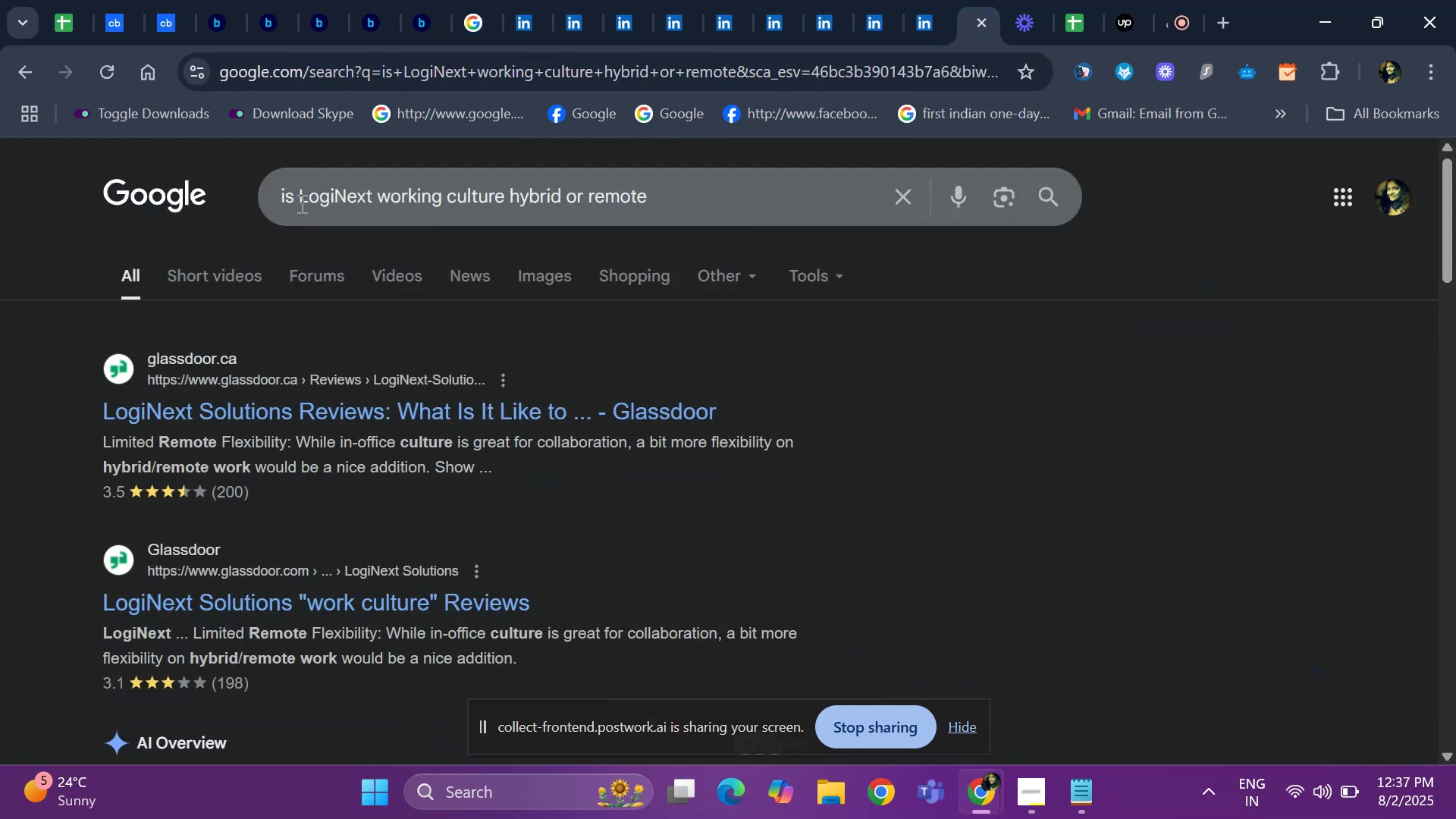 
scroll: coordinate [385, 407], scroll_direction: down, amount: 2.0
 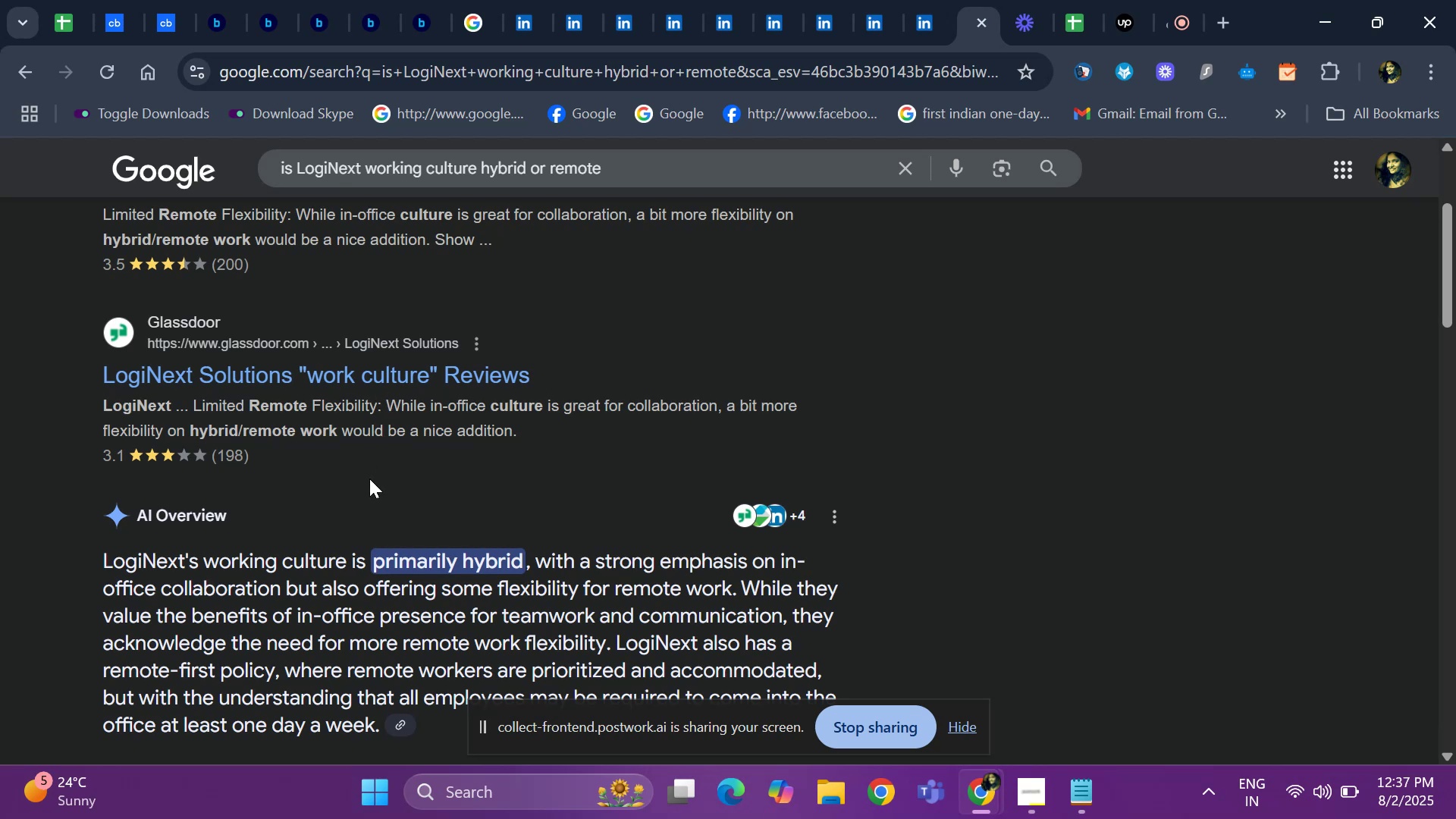 
wait(8.84)
 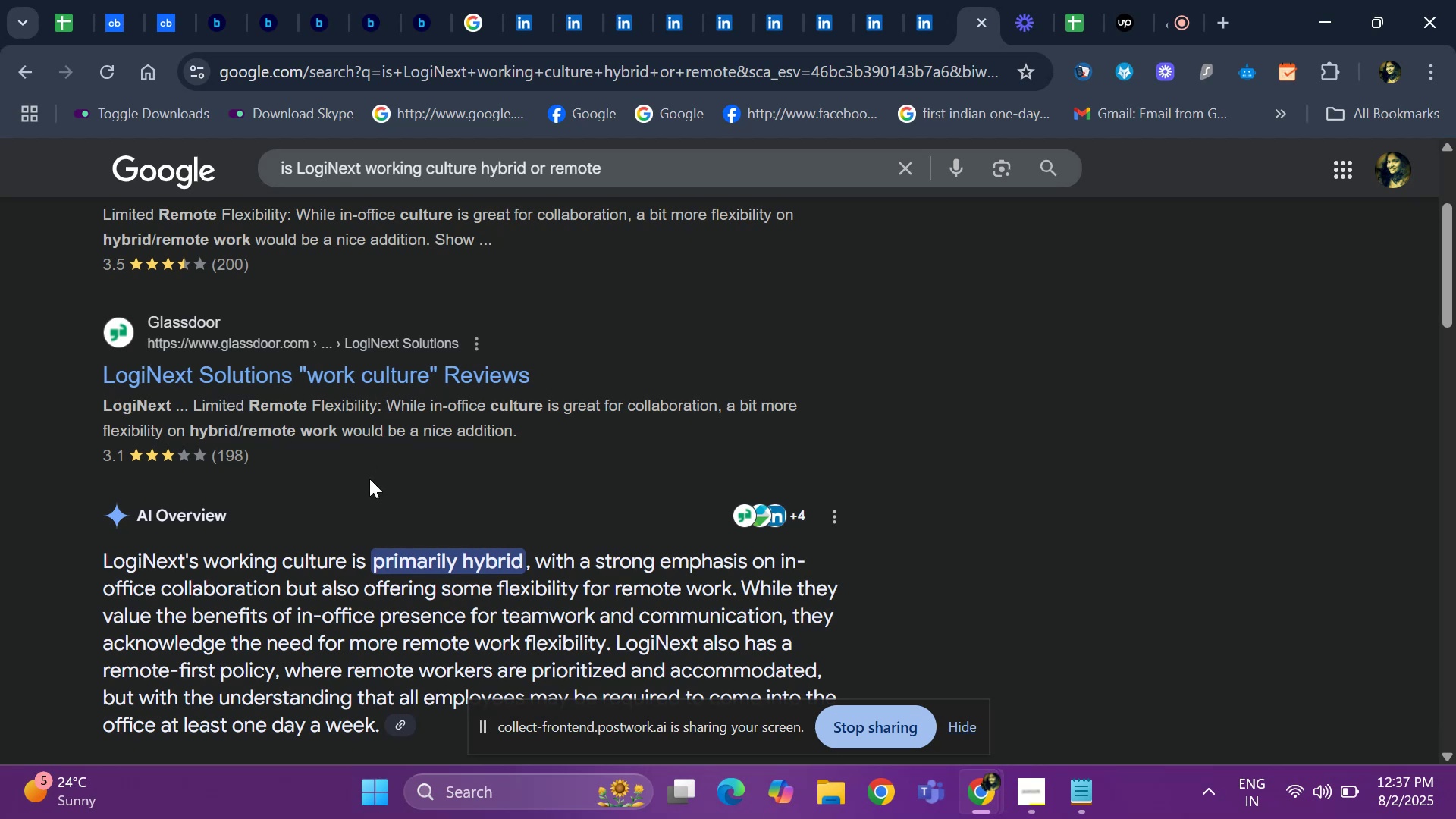 
left_click([1270, 529])
 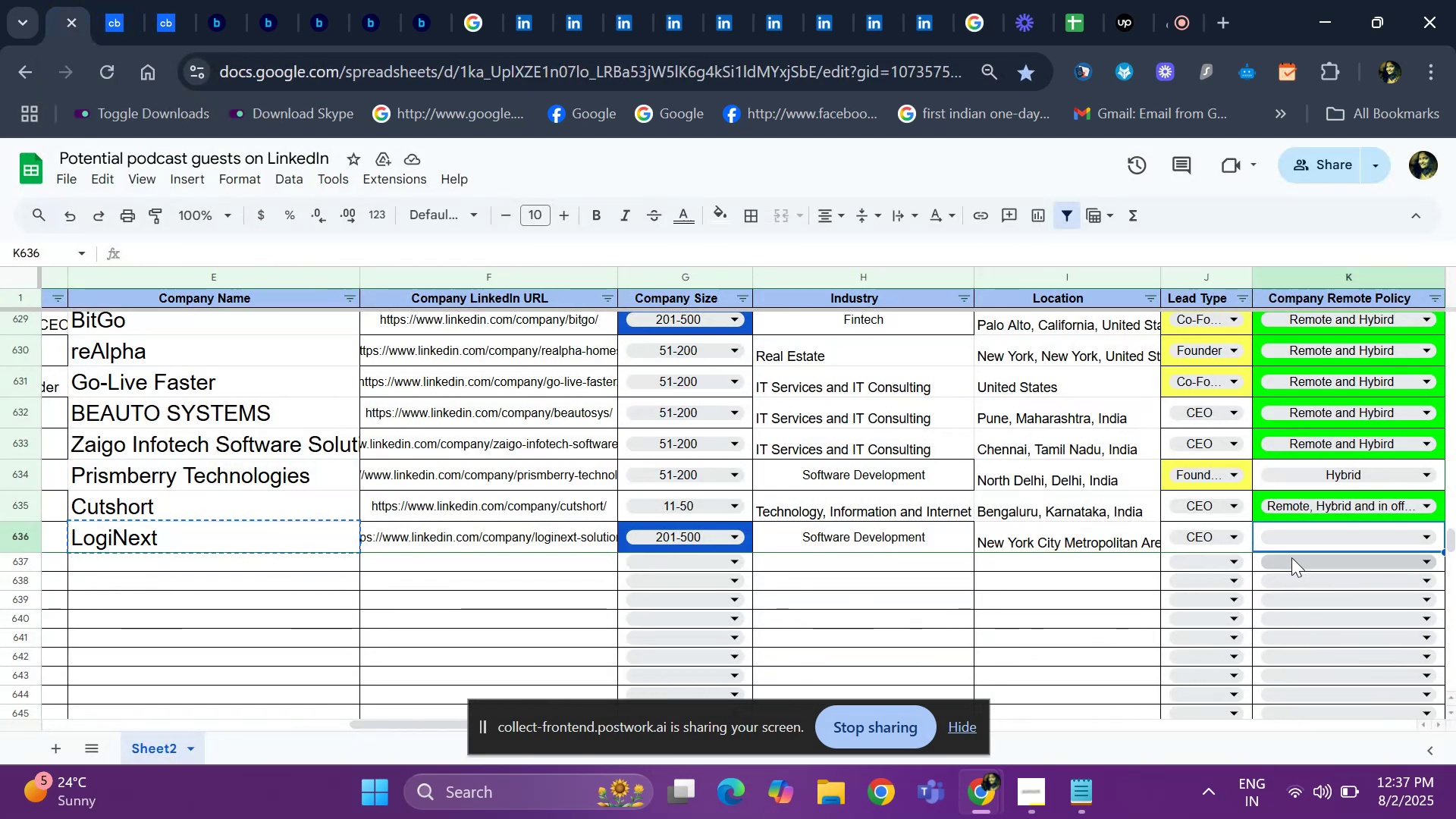 
left_click([1294, 533])
 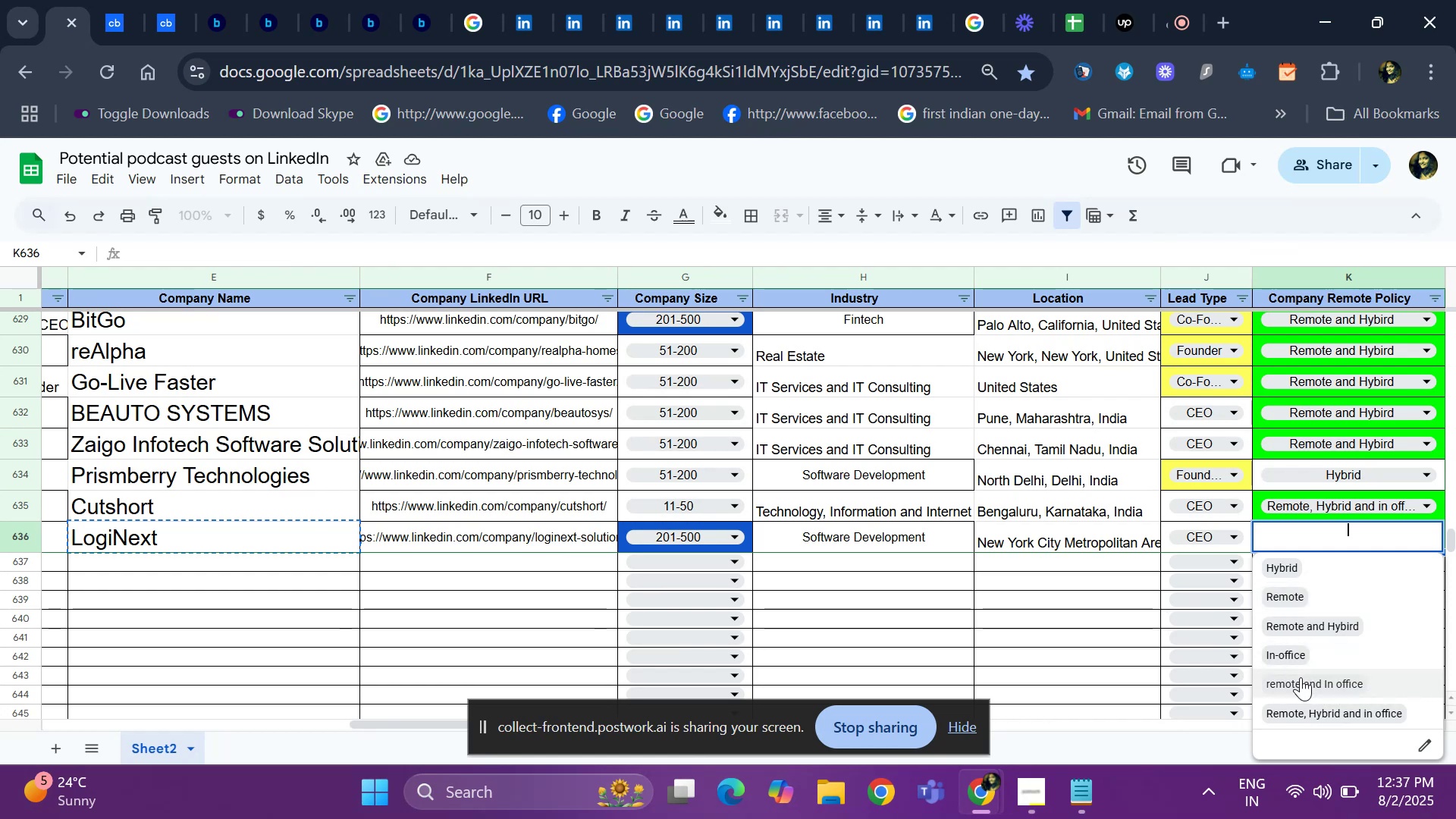 
left_click([1305, 702])
 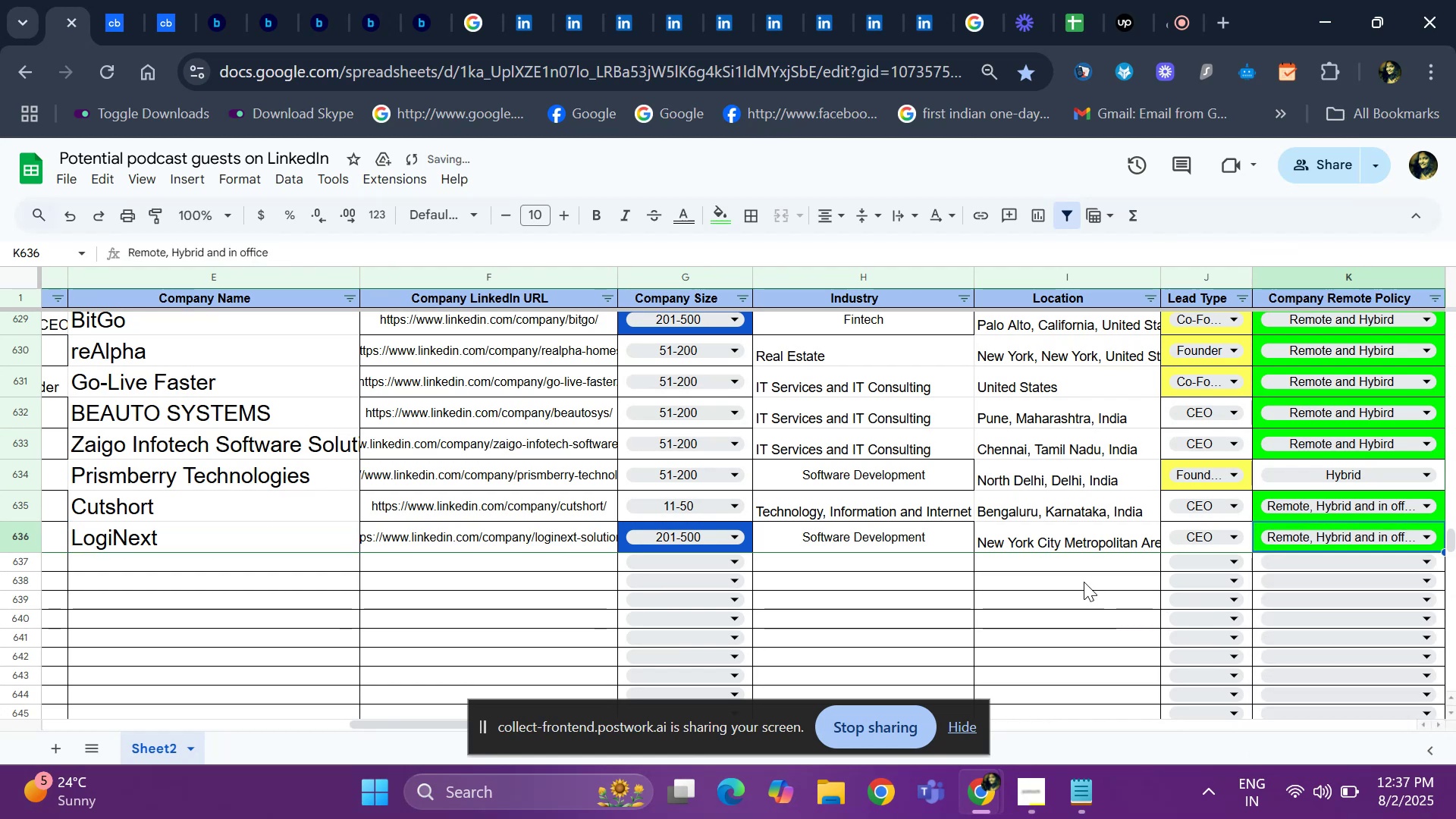 
left_click_drag(start_coordinate=[1037, 566], to_coordinate=[1038, 579])
 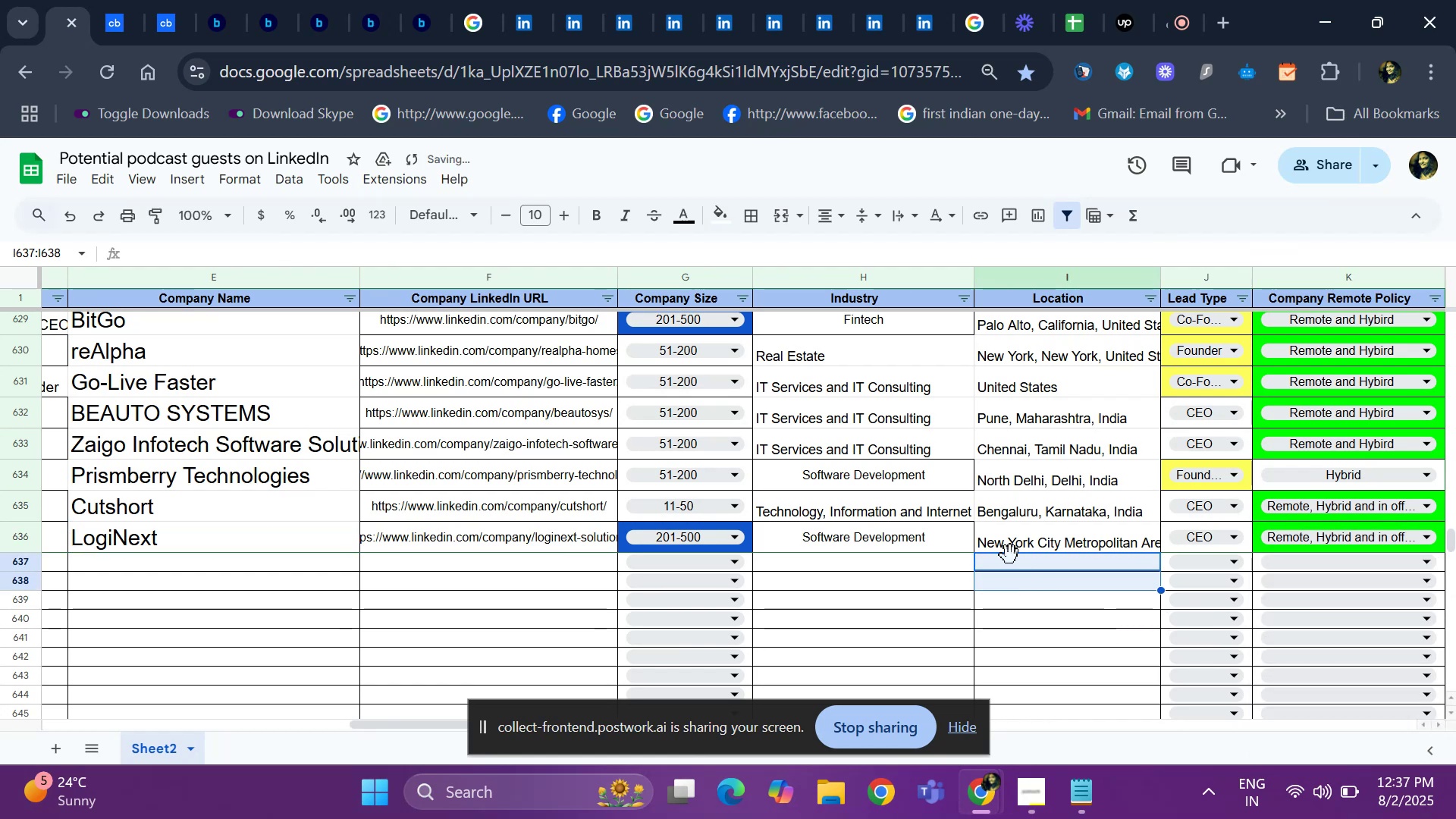 
key(ArrowLeft)
 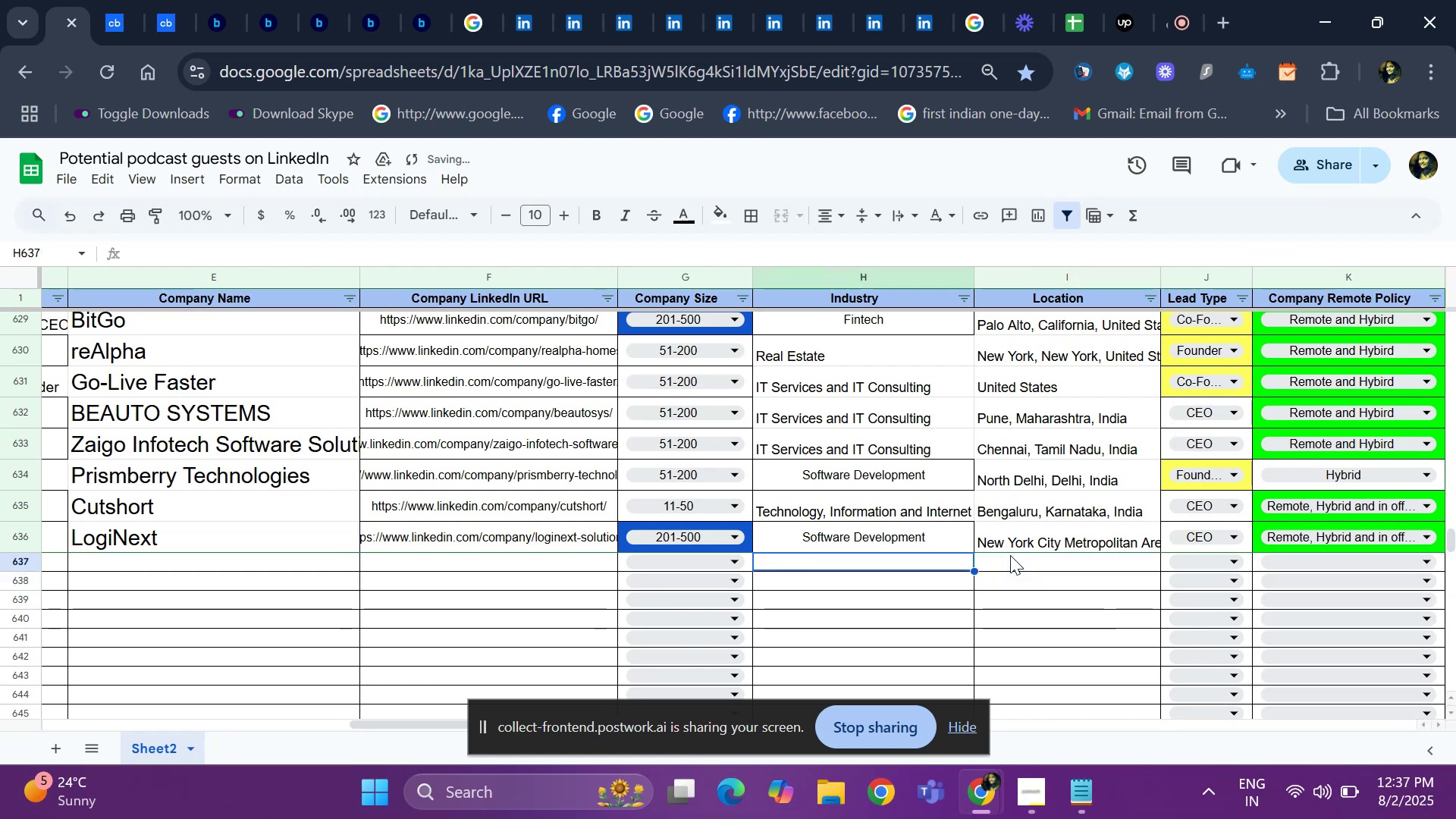 
hold_key(key=ArrowLeft, duration=1.0)
 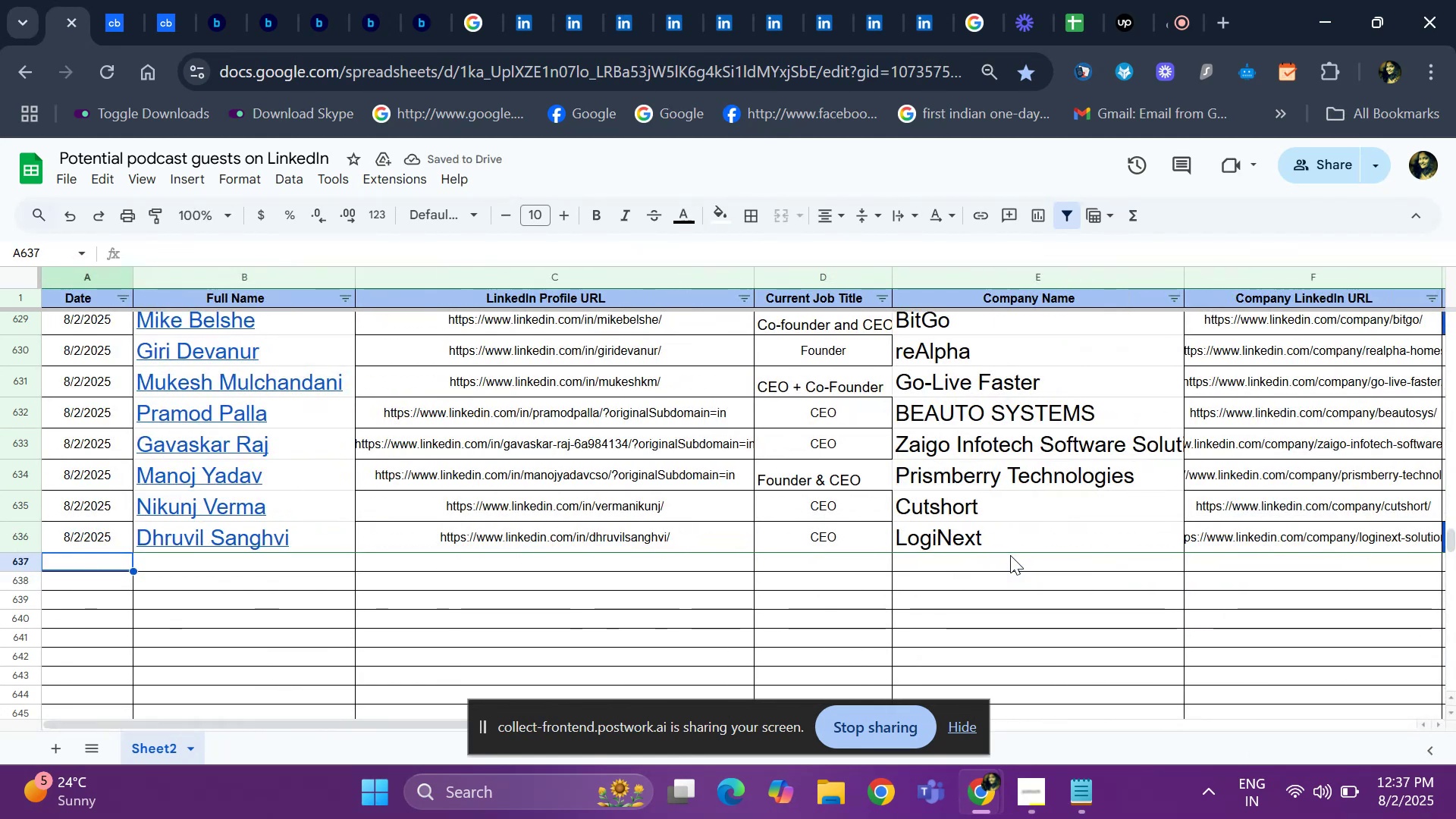 
key(Control+ControlLeft)
 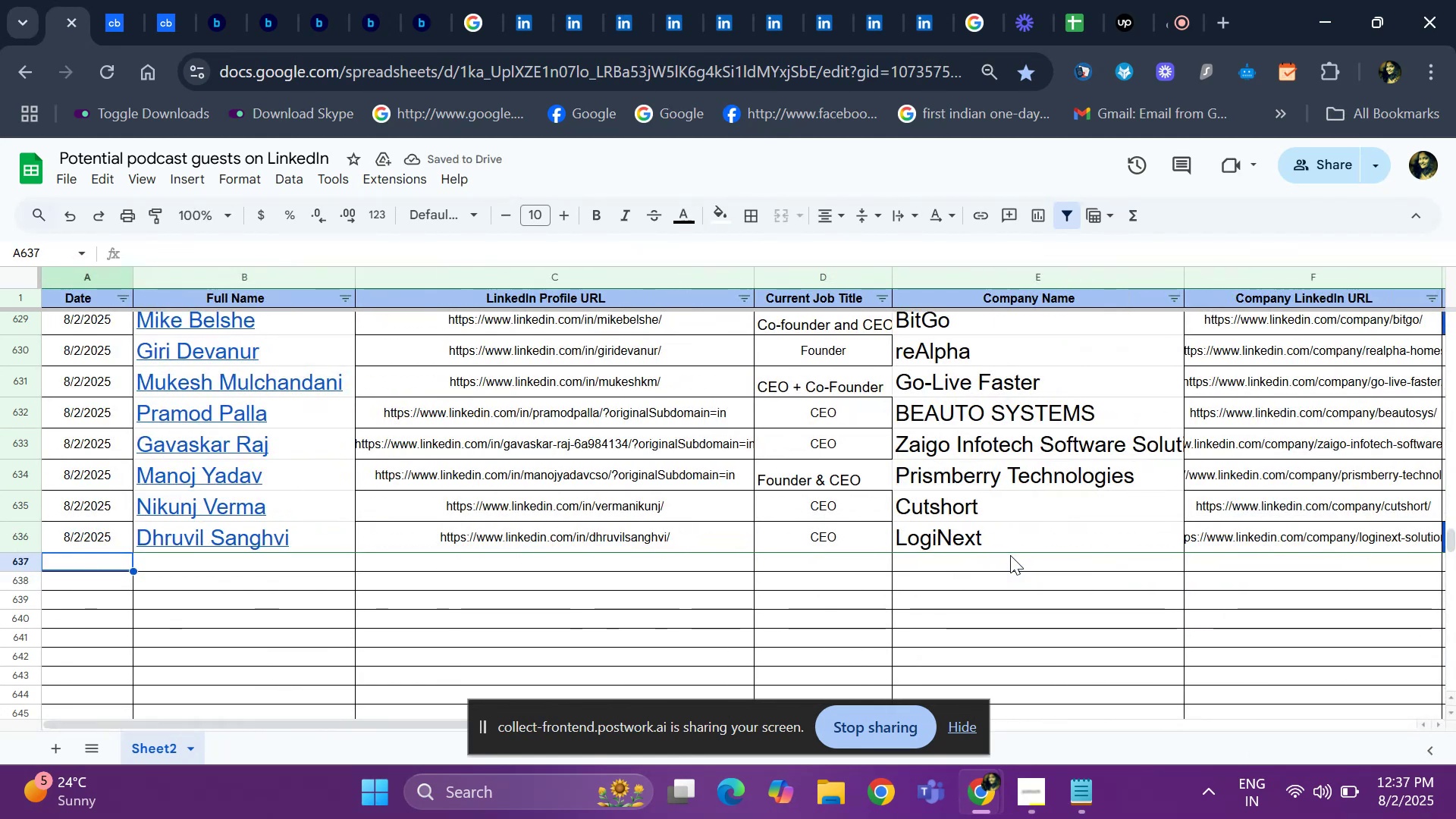 
key(Control+D)
 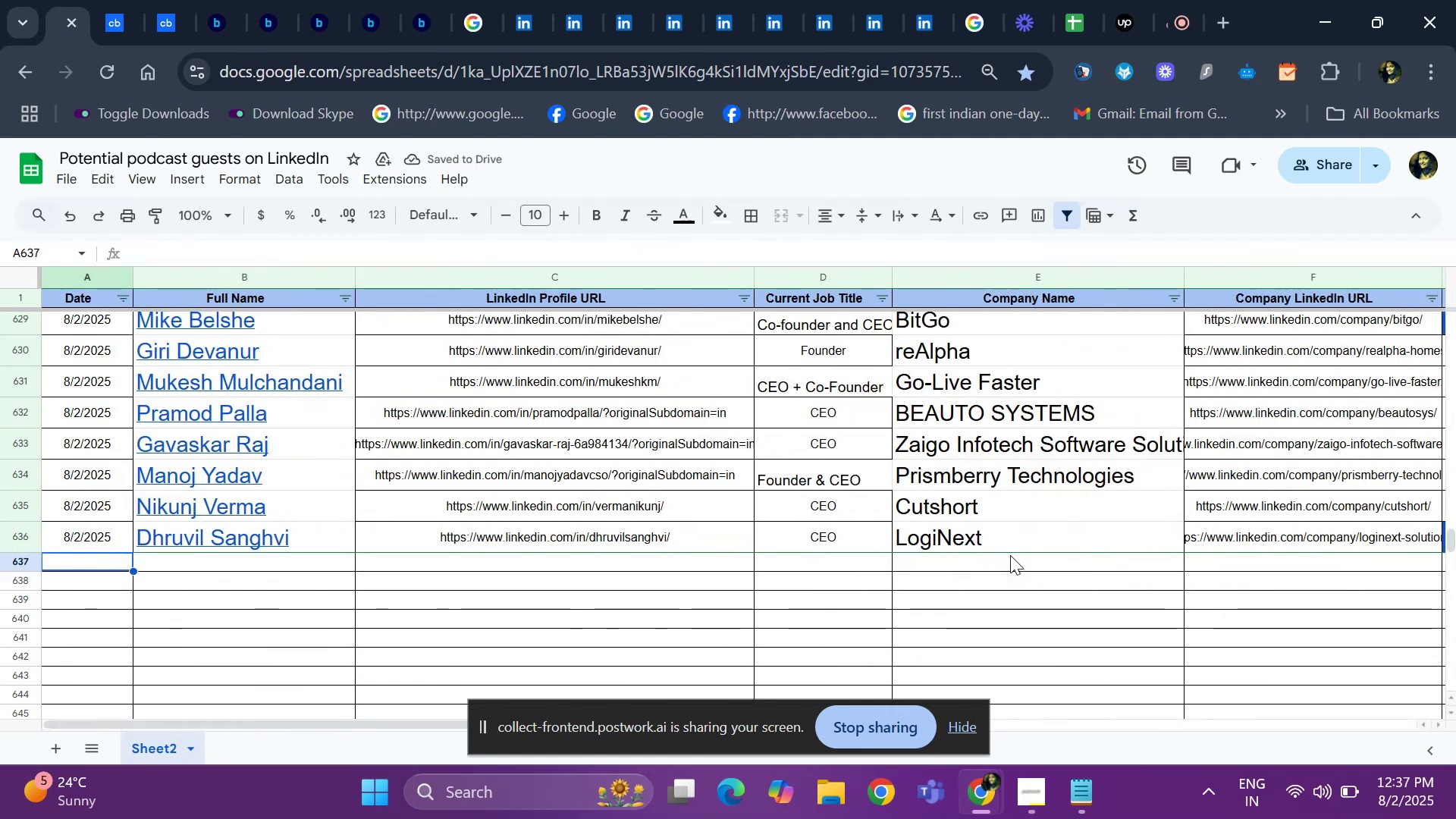 
key(ArrowRight)
 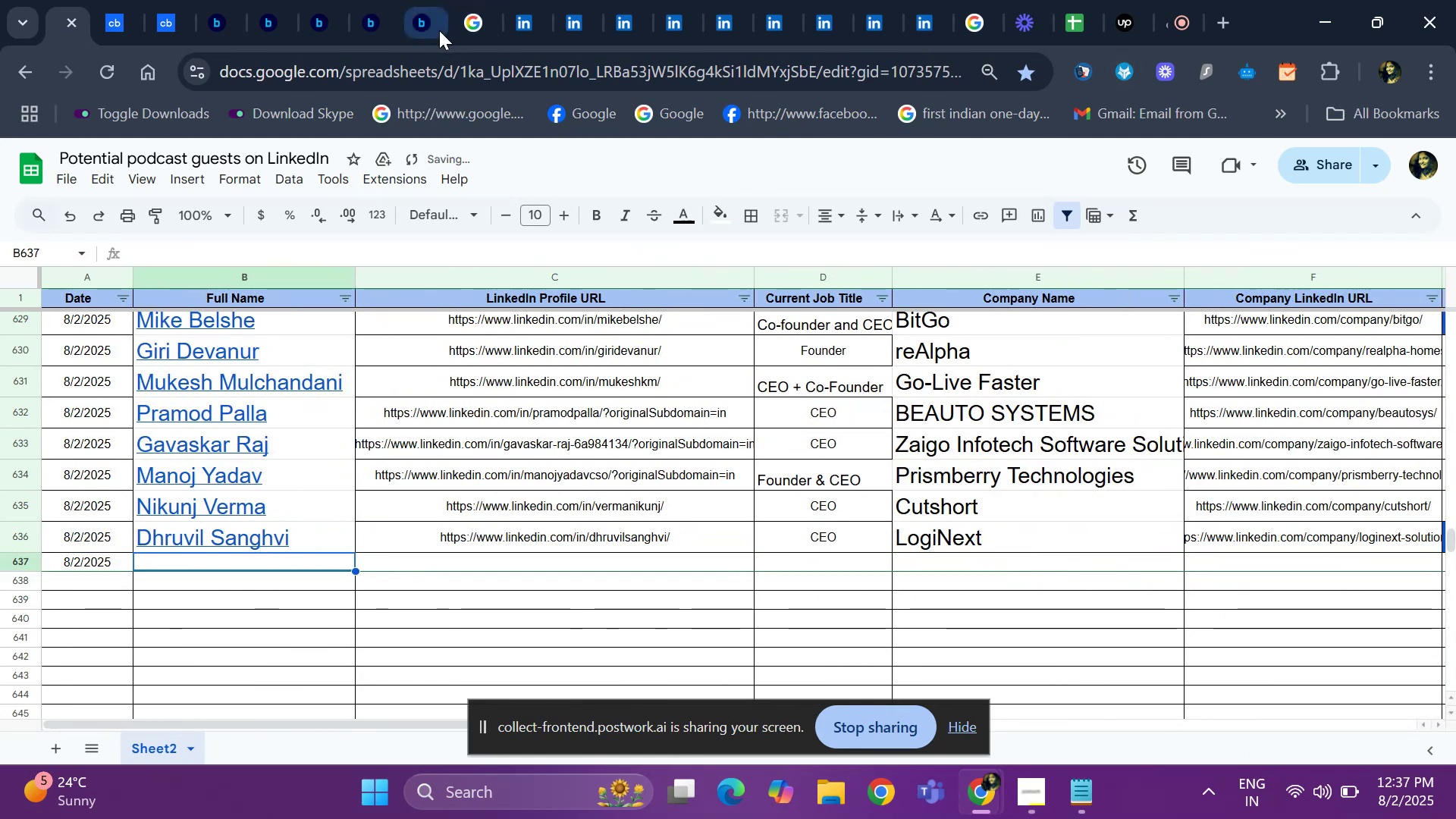 
left_click([527, 16])
 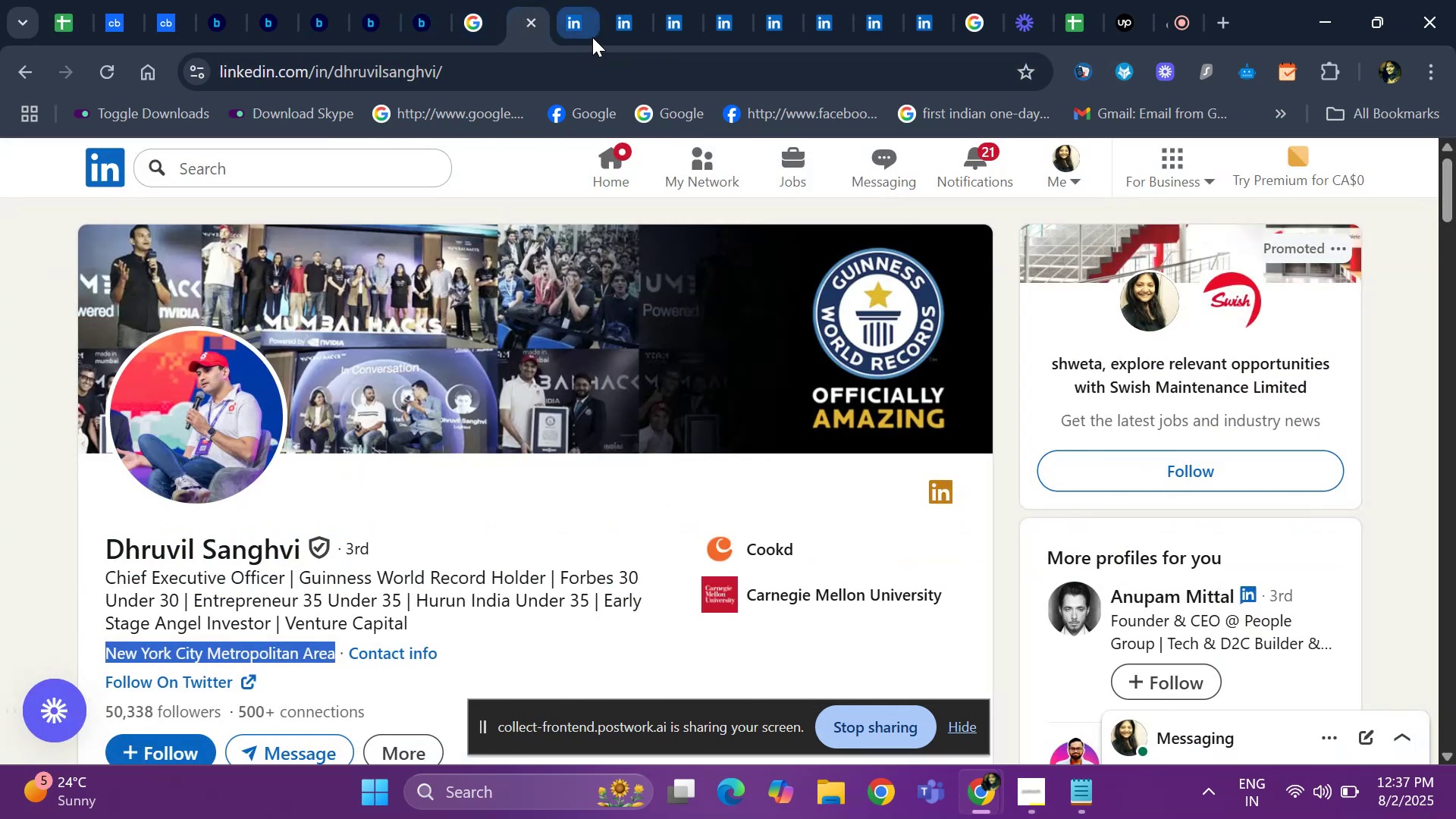 
left_click([575, 20])
 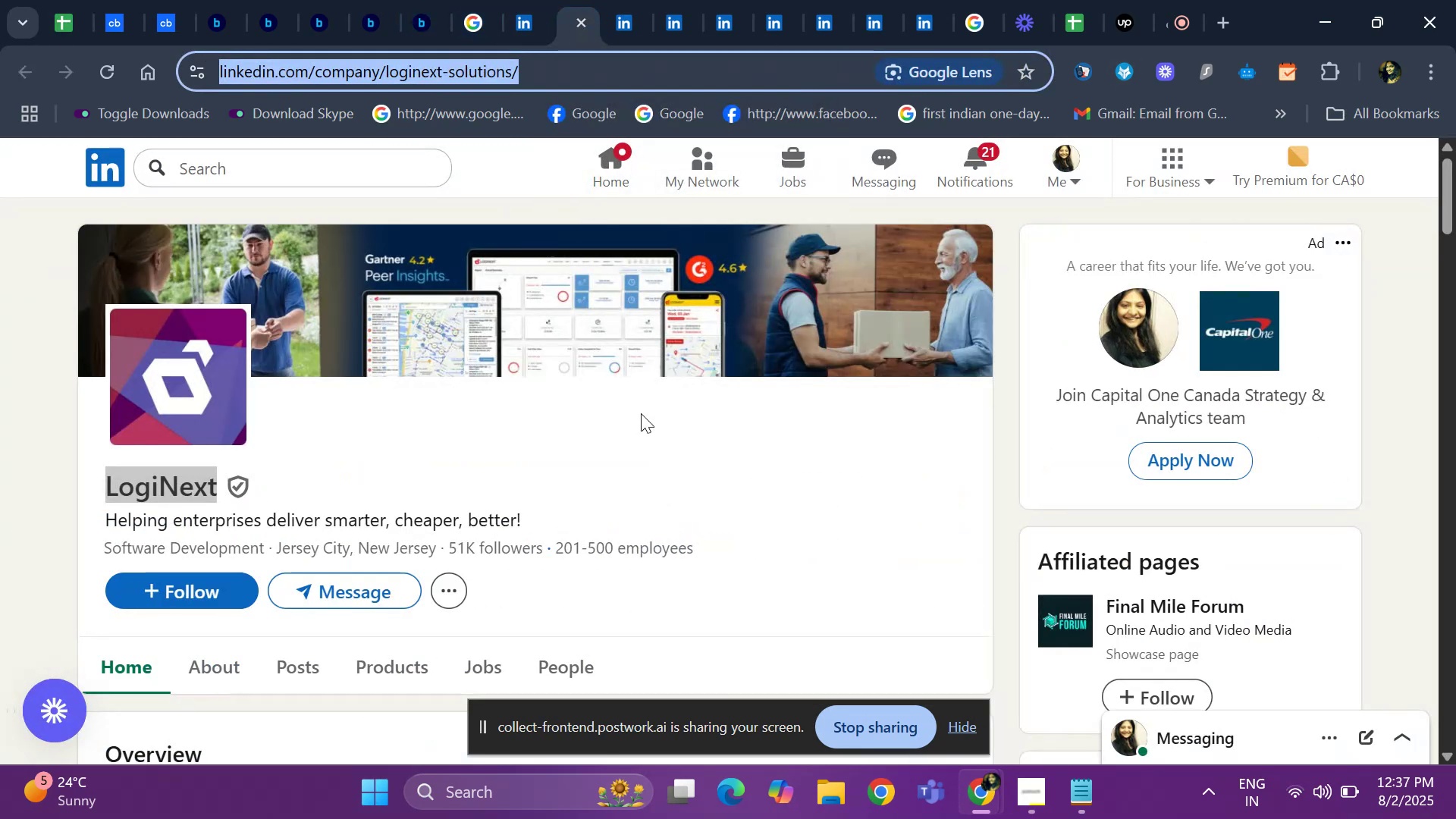 
scroll: coordinate [1149, 525], scroll_direction: down, amount: 9.0
 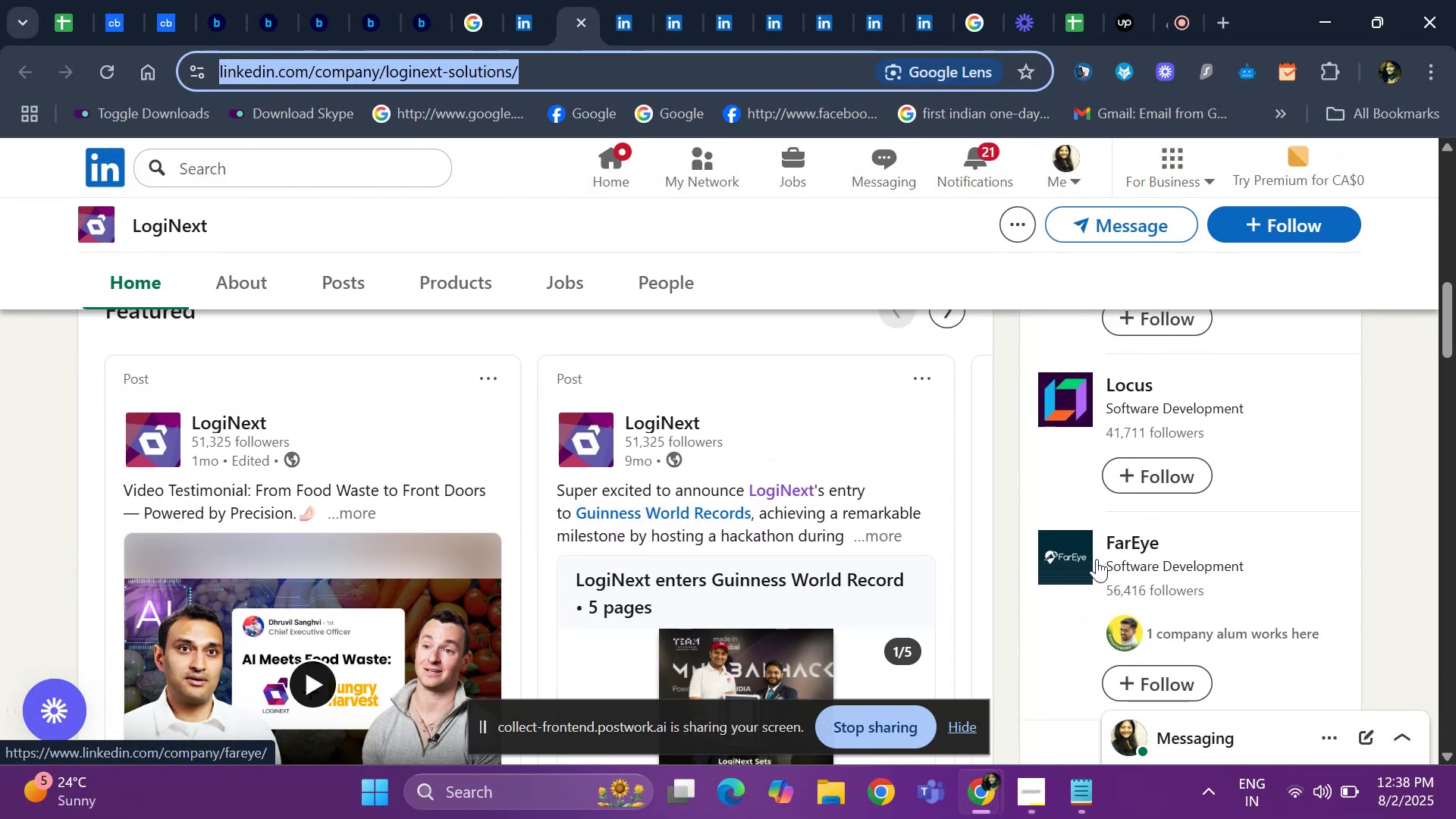 
right_click([1124, 549])
 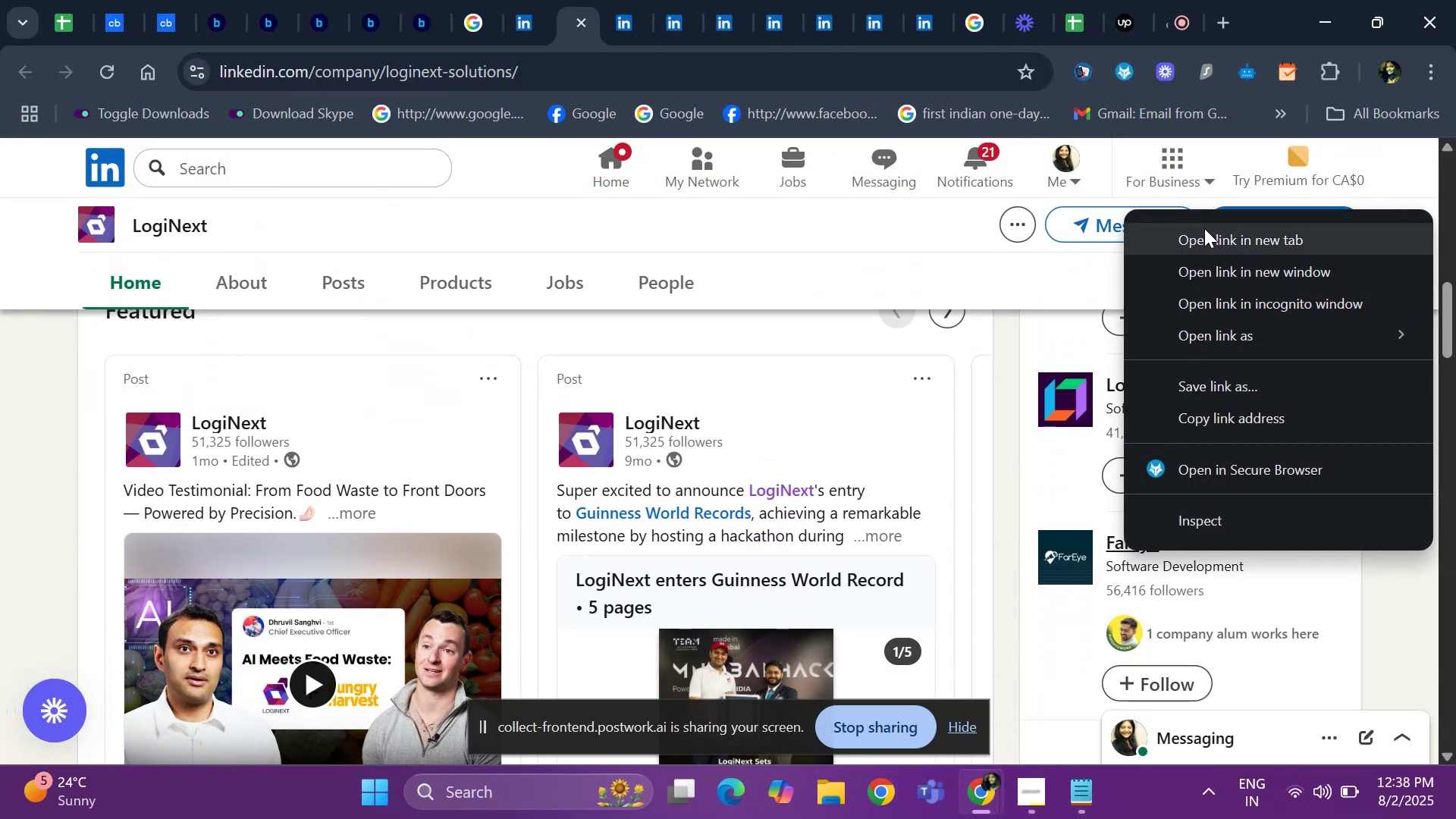 
left_click([1202, 240])
 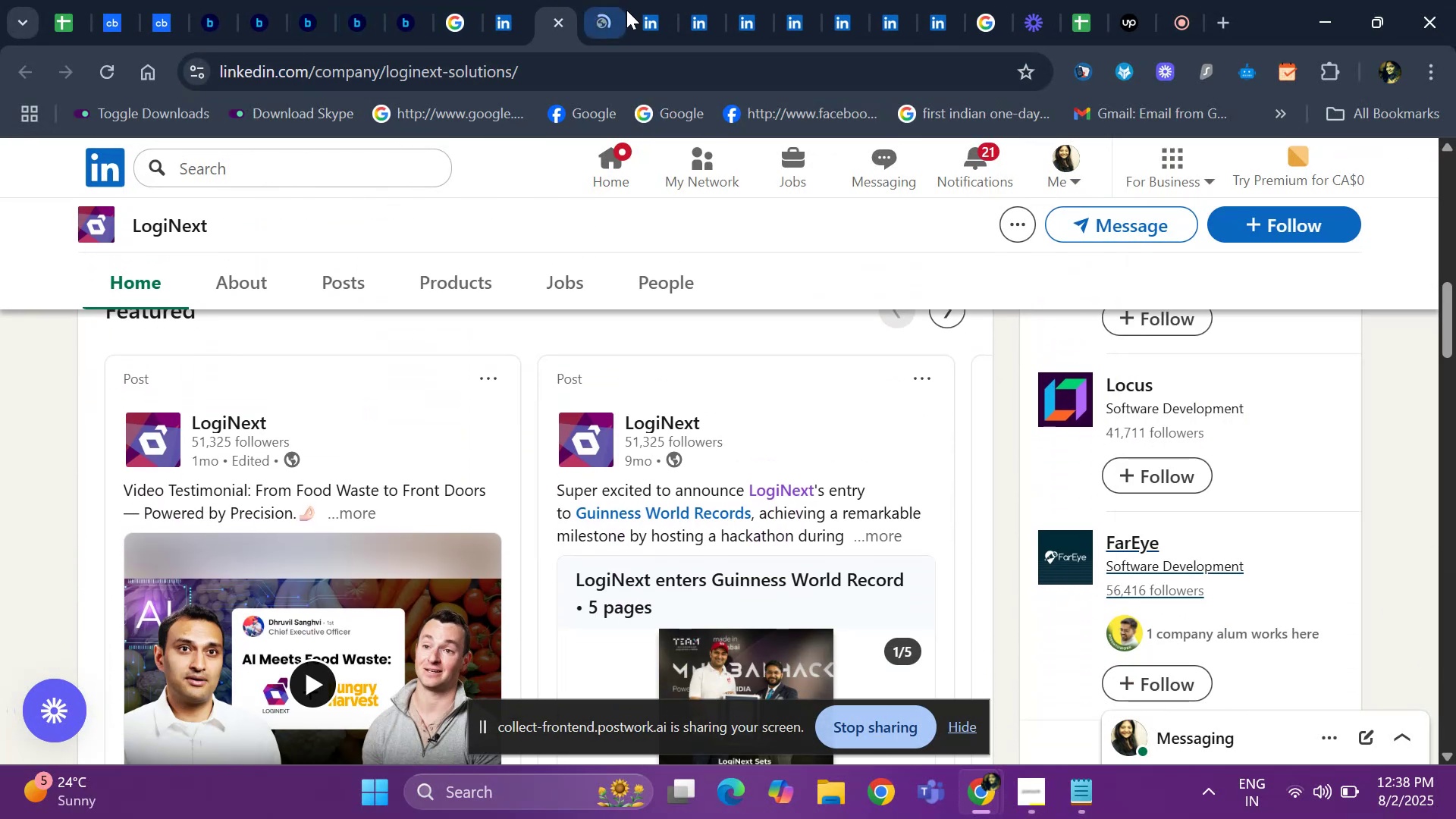 
left_click([602, 22])
 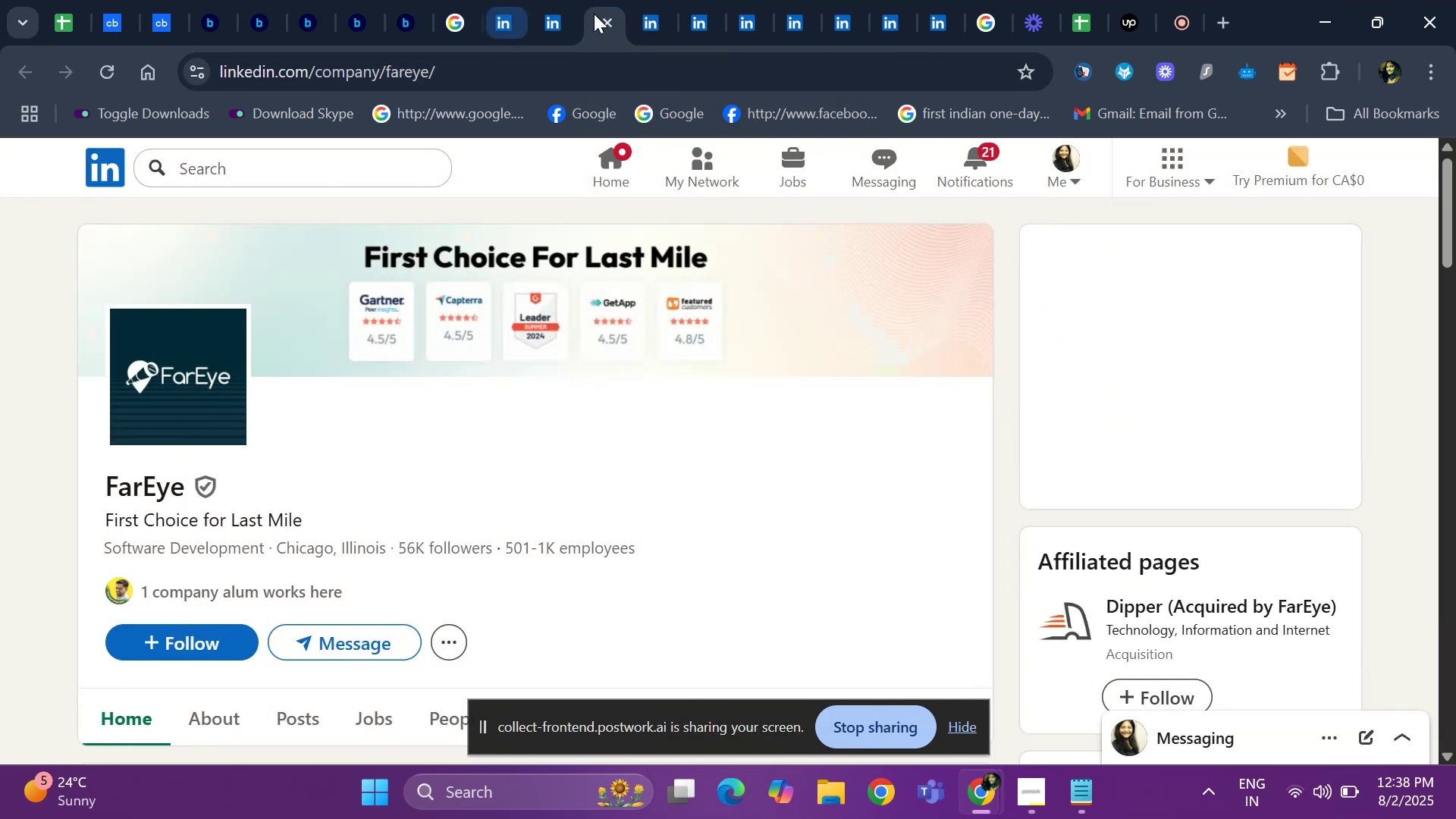 
left_click([551, 26])
 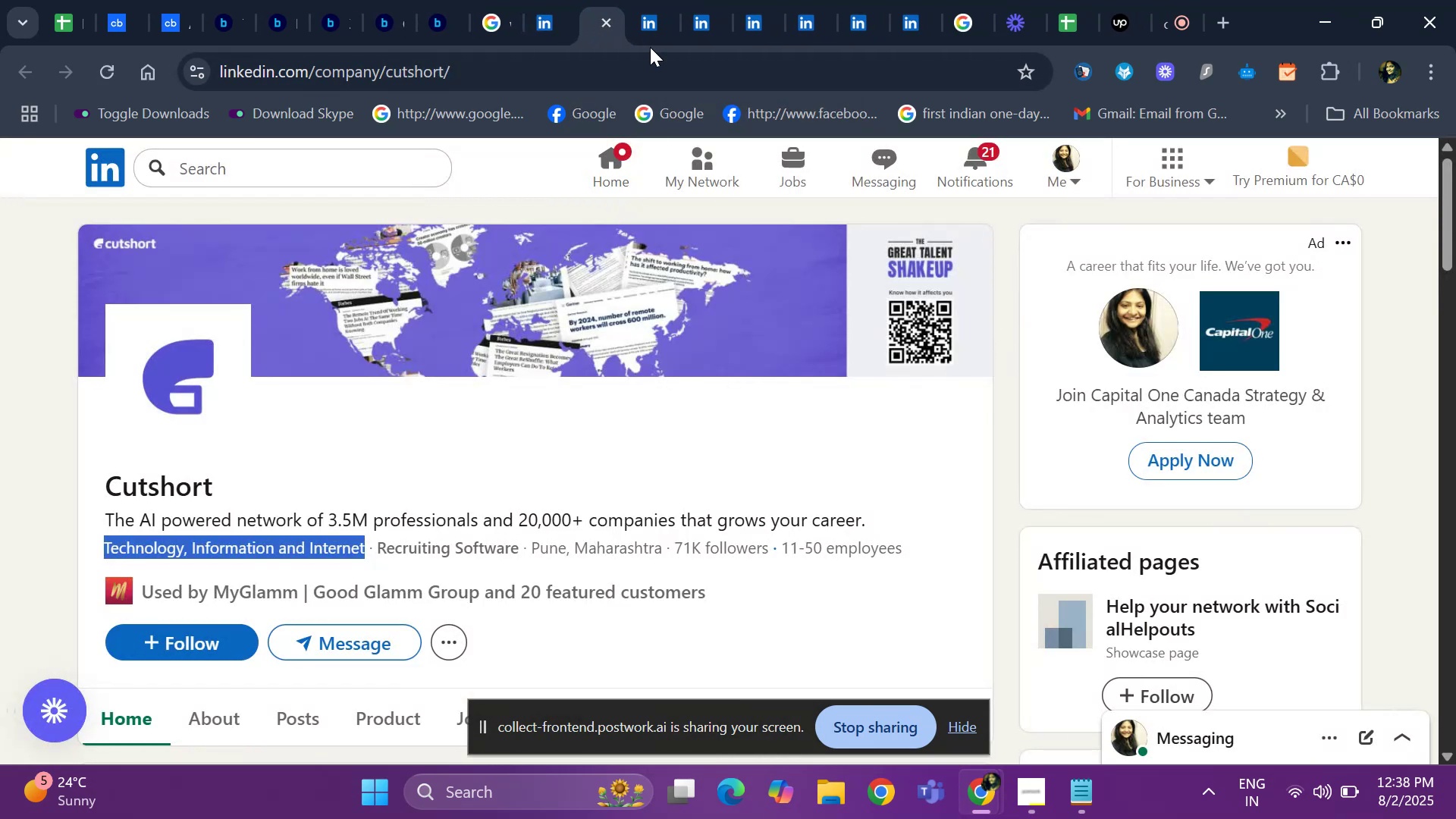 
left_click([649, 33])
 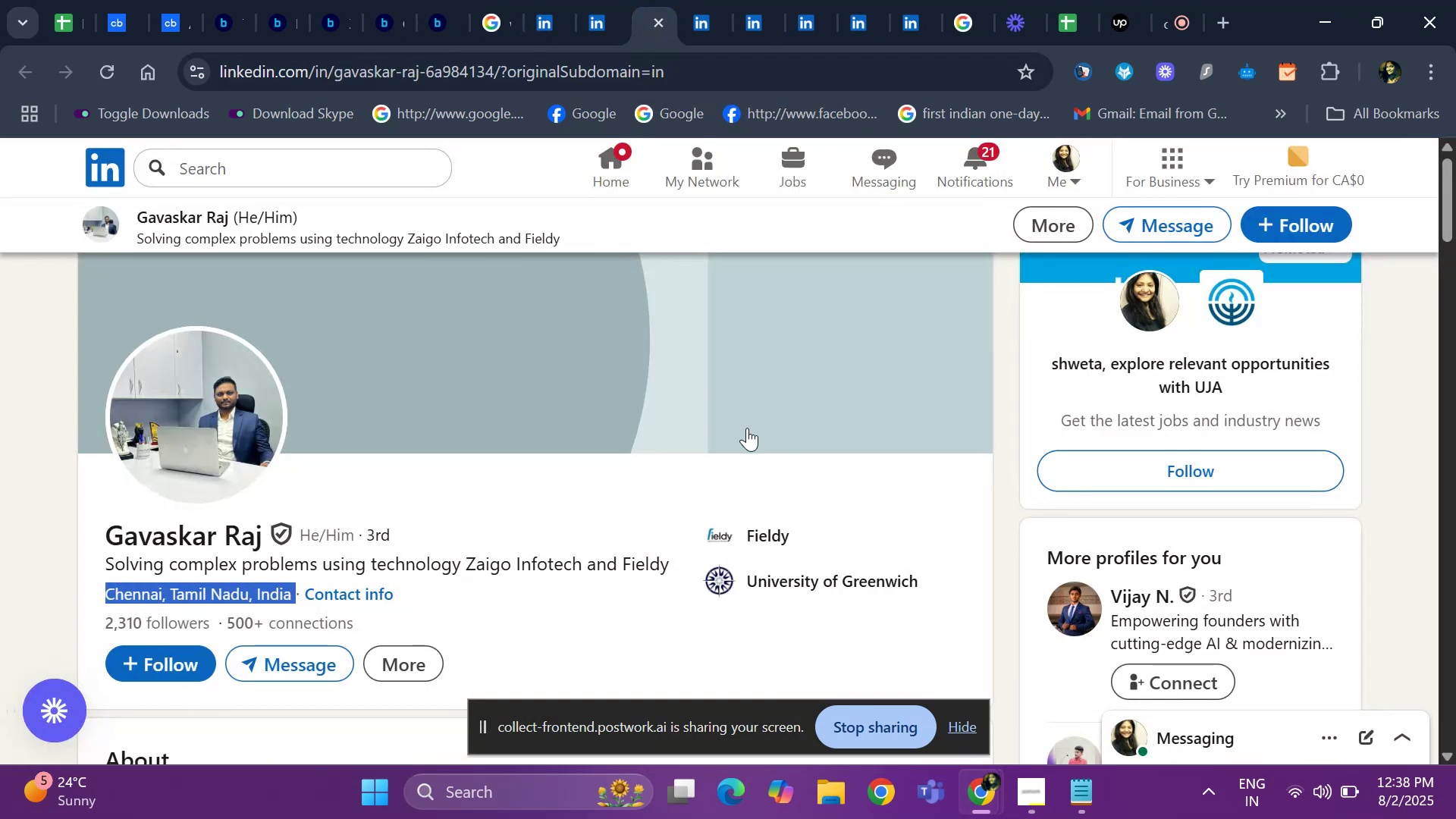 
scroll: coordinate [991, 410], scroll_direction: down, amount: 7.0
 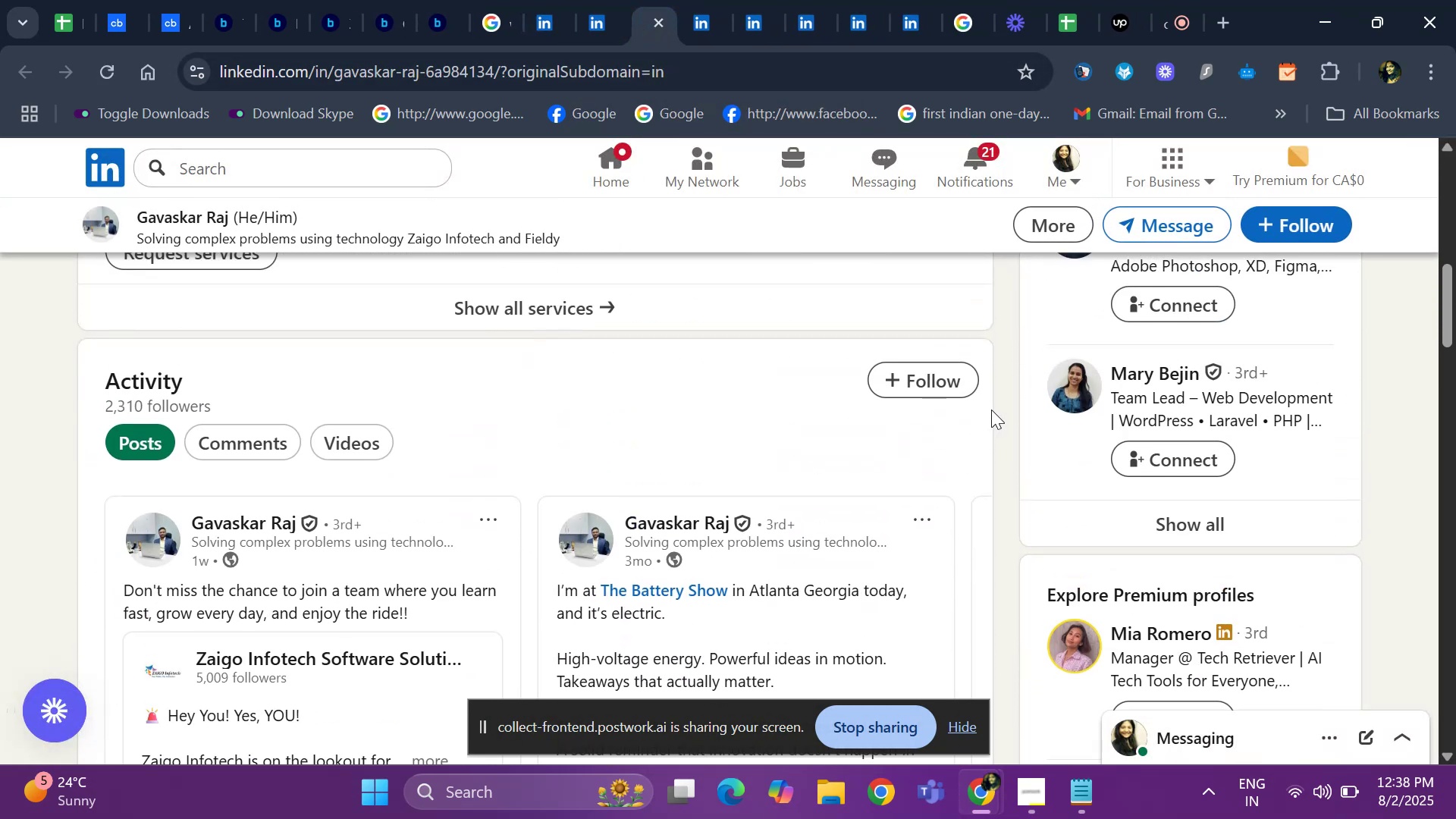 
scroll: coordinate [991, 410], scroll_direction: up, amount: 1.0
 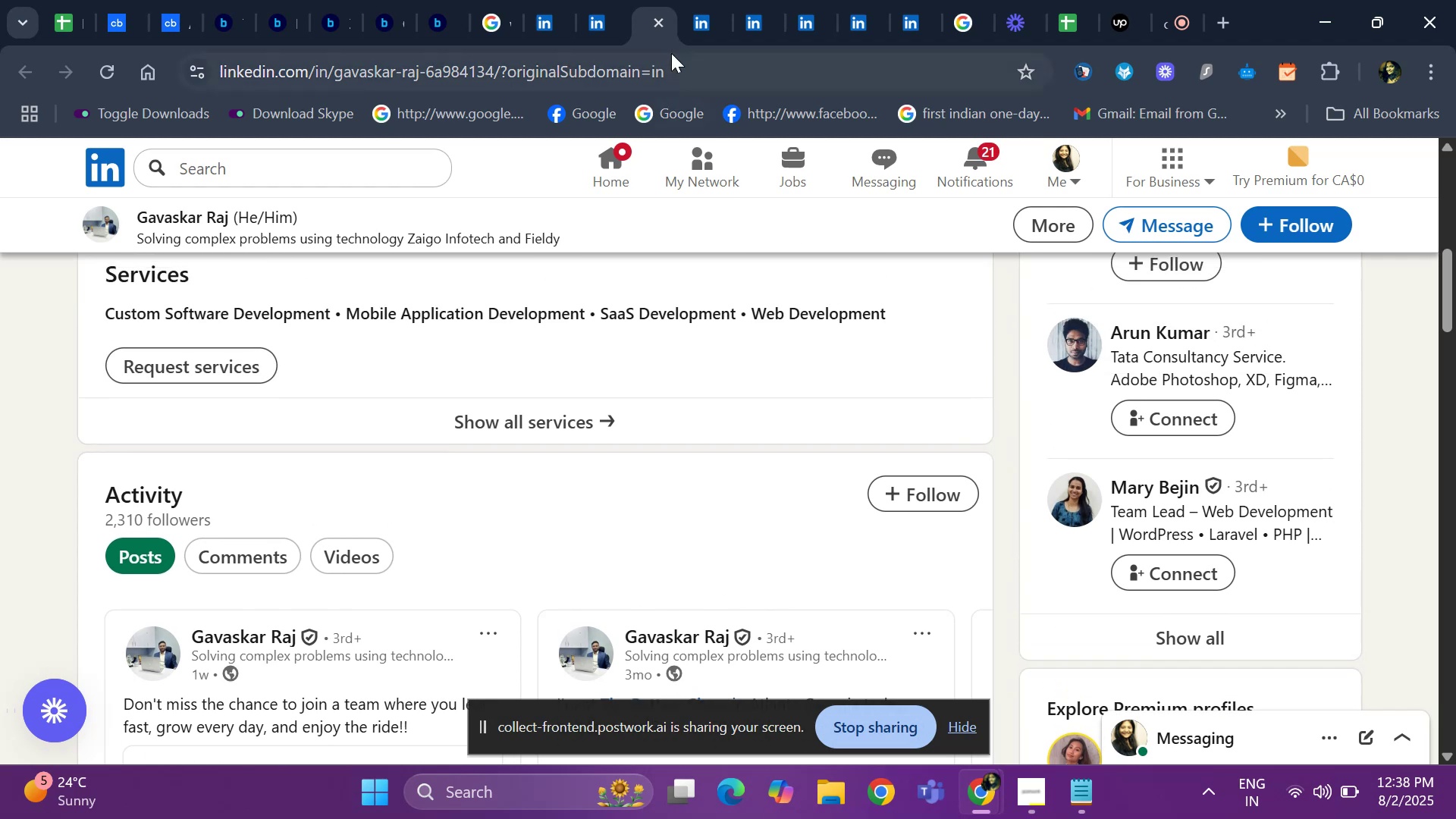 
left_click([688, 24])
 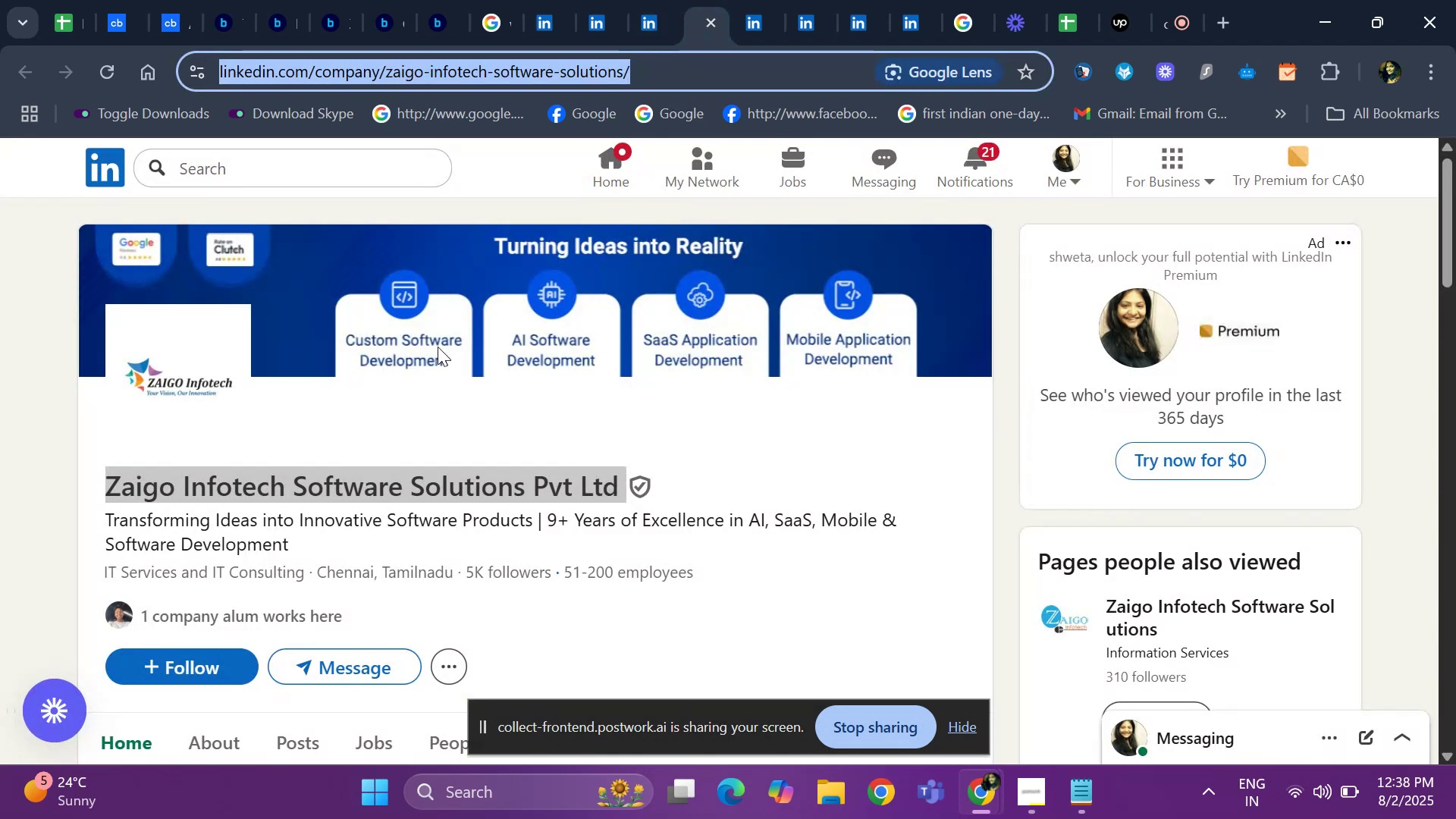 
scroll: coordinate [1159, 468], scroll_direction: down, amount: 5.0
 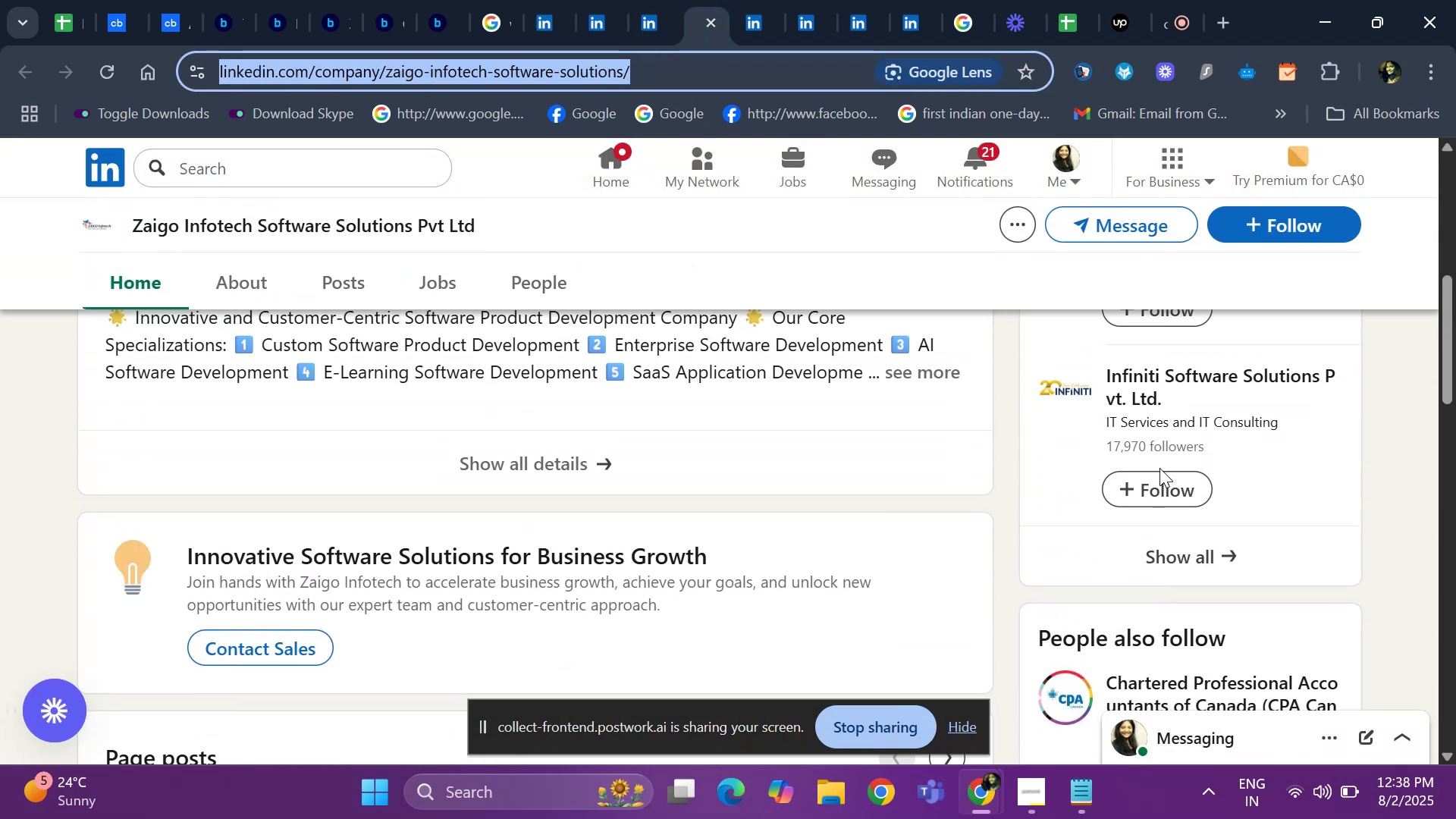 
scroll: coordinate [1159, 468], scroll_direction: up, amount: 2.0
 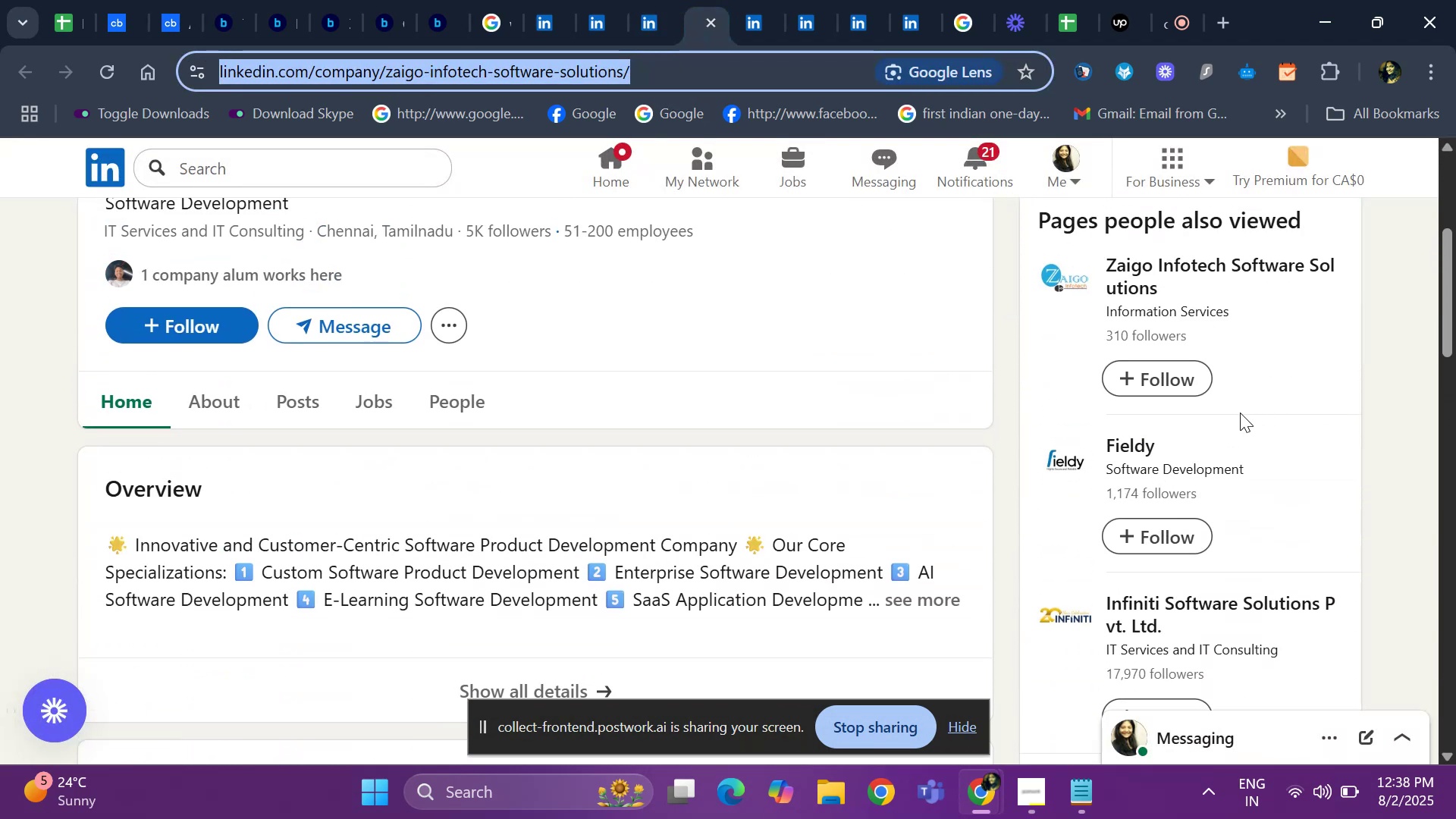 
scroll: coordinate [1163, 491], scroll_direction: down, amount: 2.0
 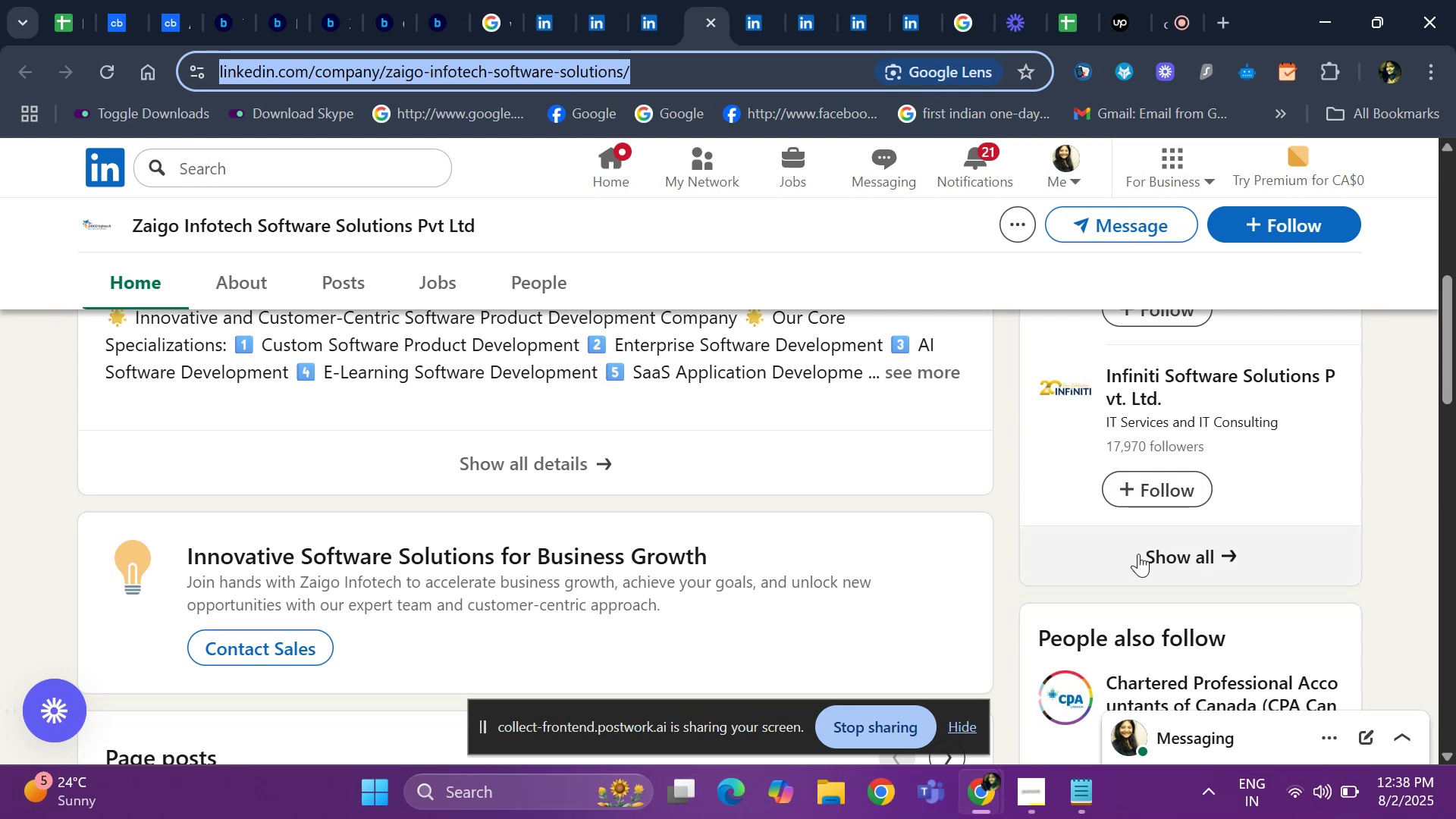 
left_click([1140, 561])
 